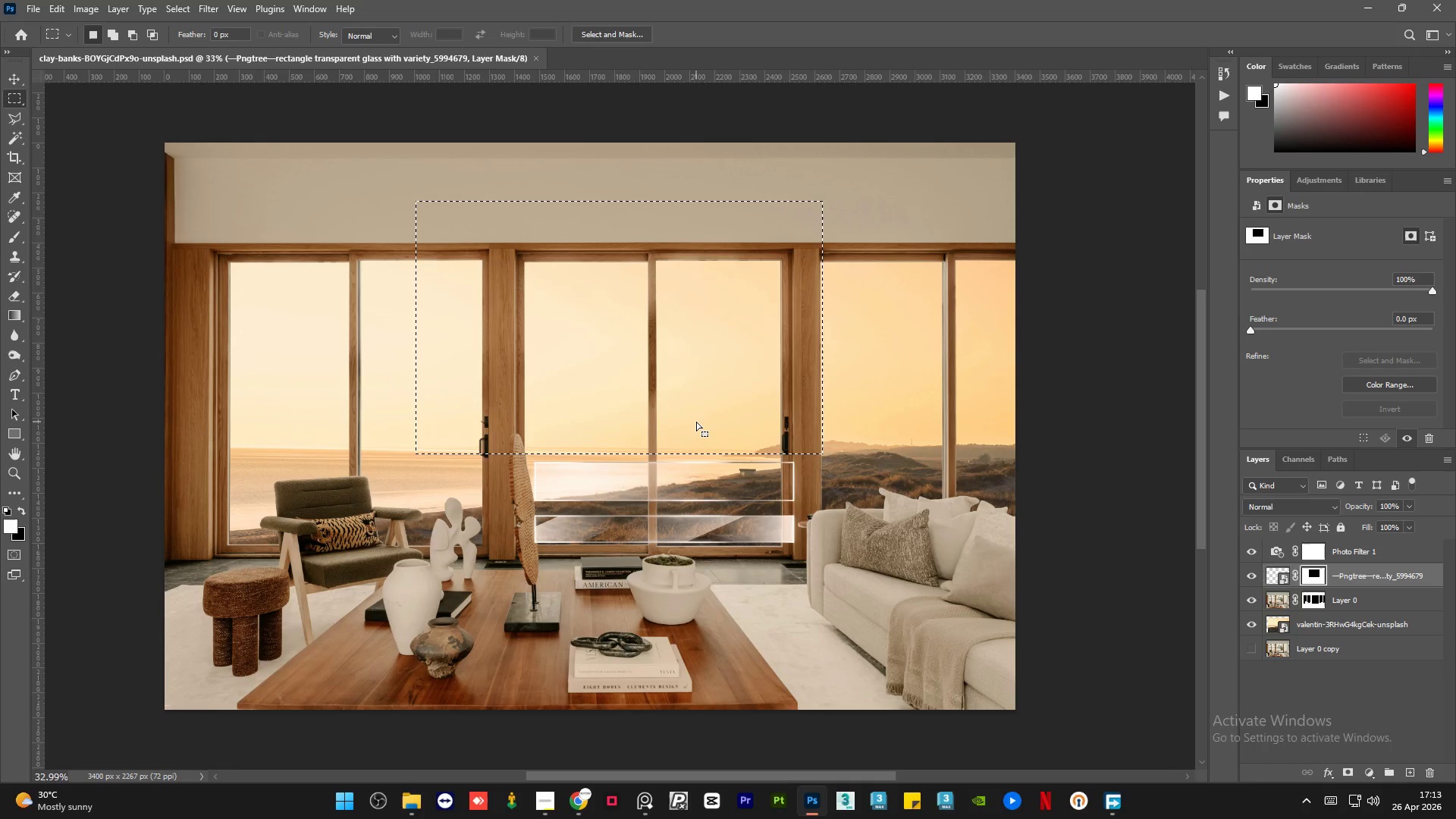 
key(Control+D)
 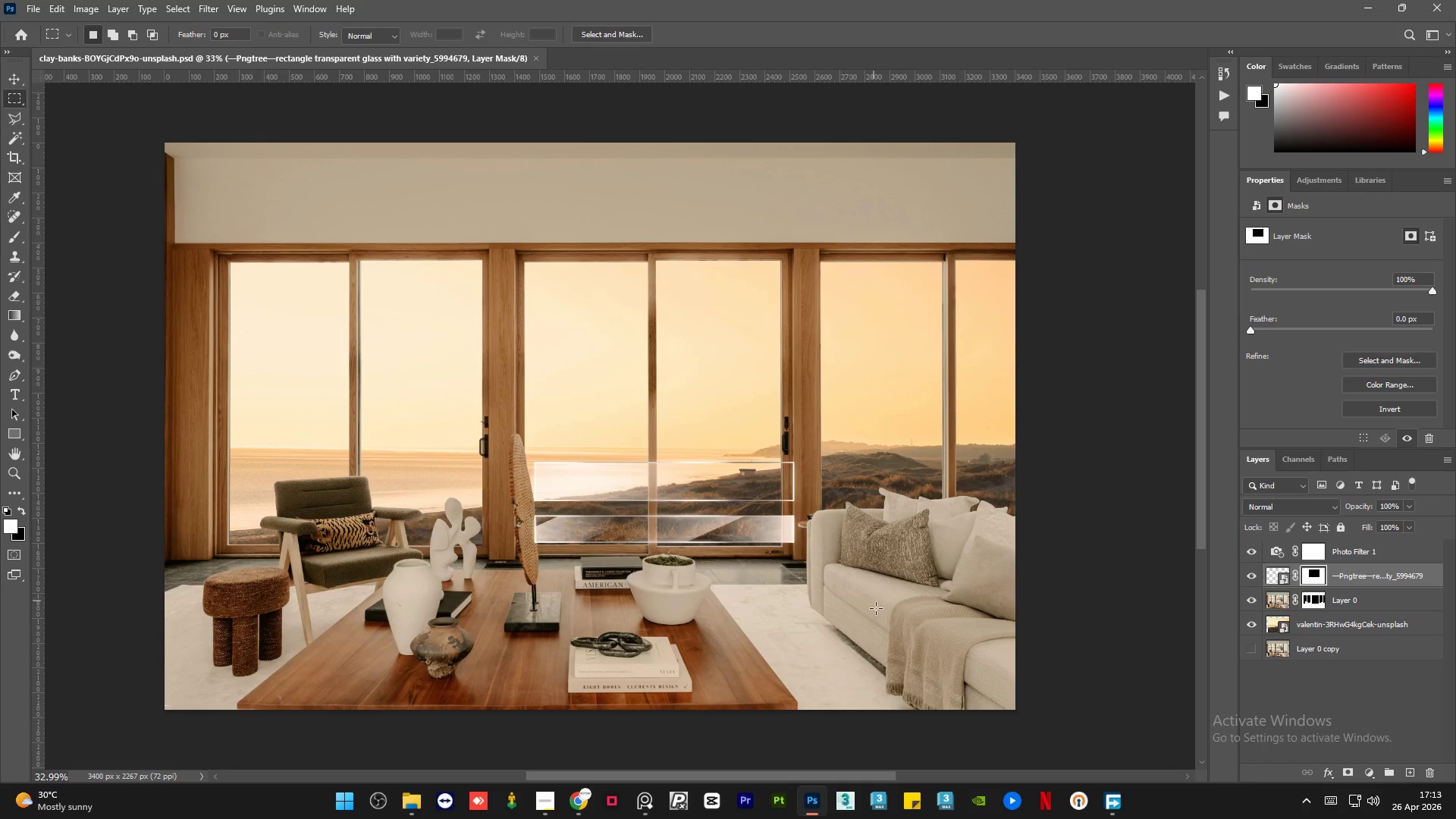 
left_click_drag(start_coordinate=[873, 609], to_coordinate=[462, 508])
 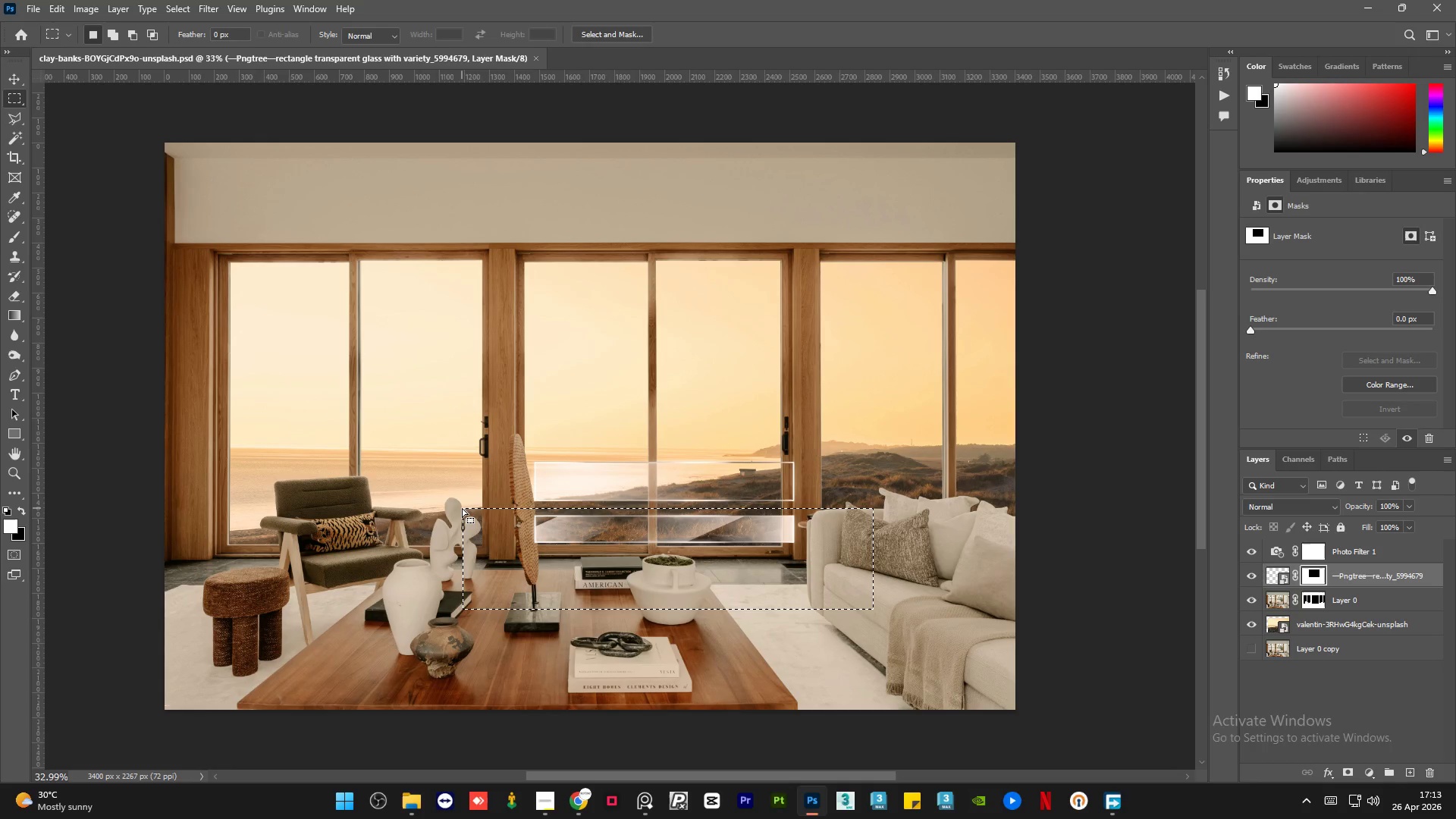 
key(Delete)
 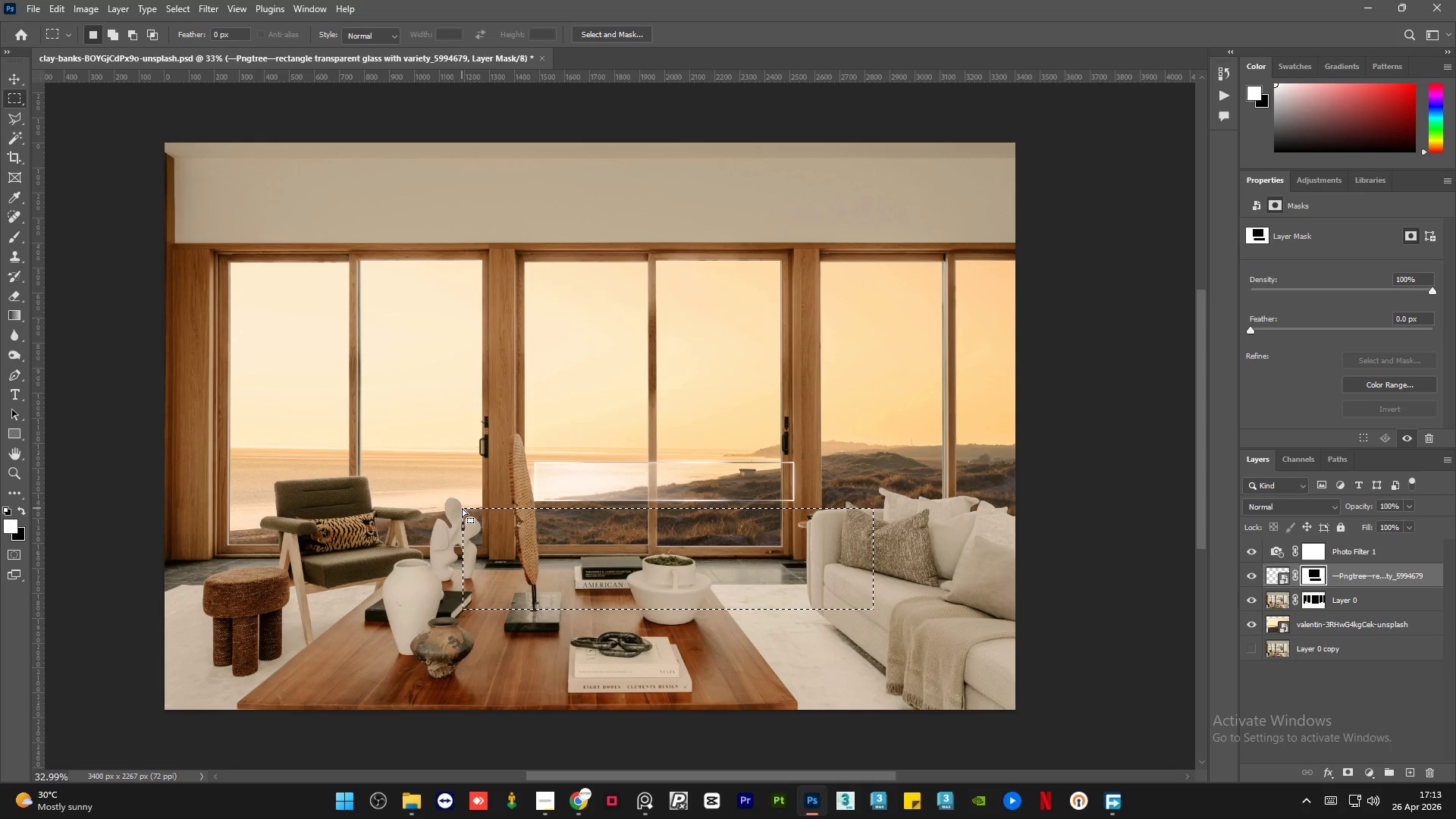 
hold_key(key=ControlLeft, duration=0.56)
 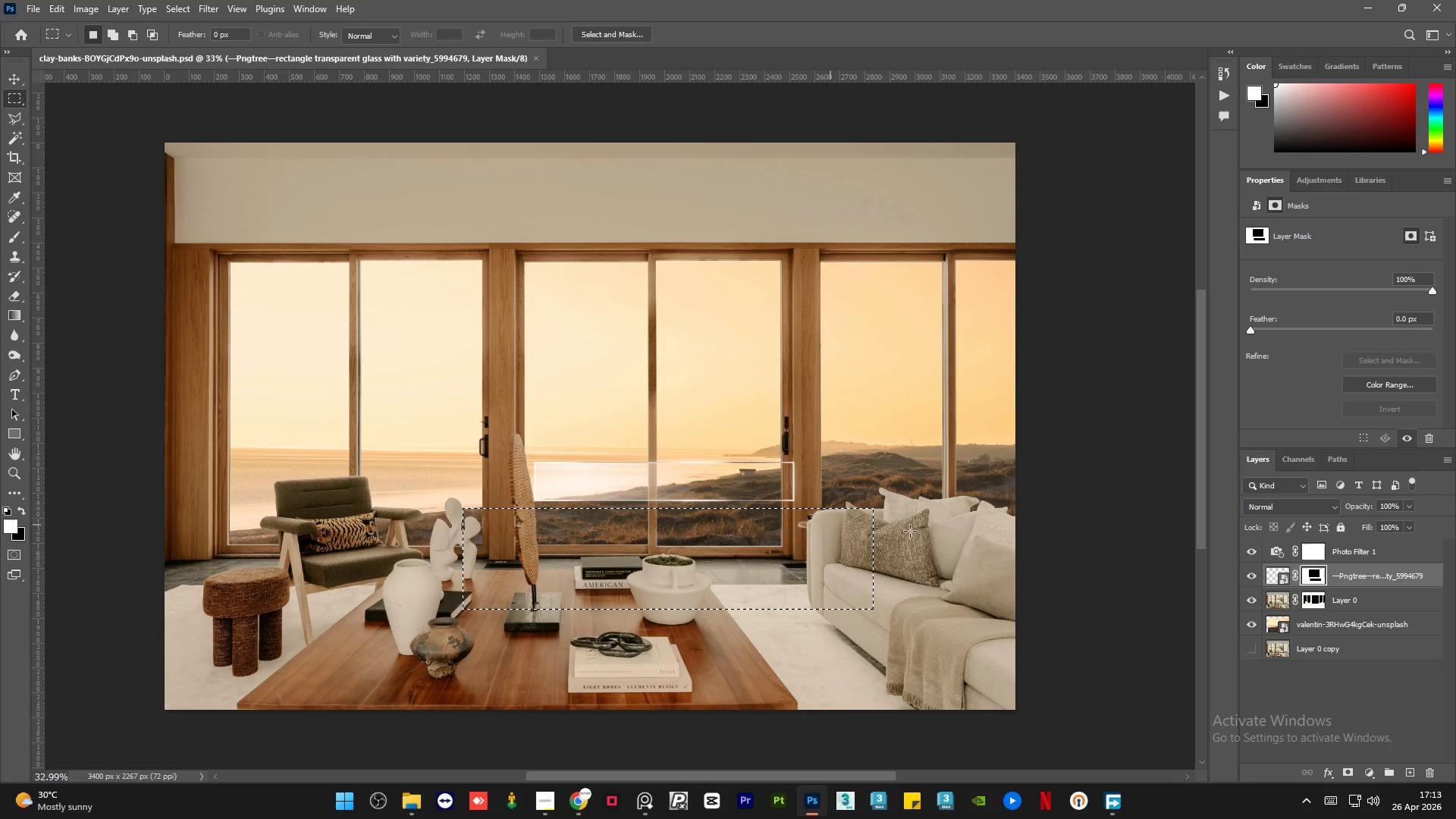 
hold_key(key=S, duration=0.31)
 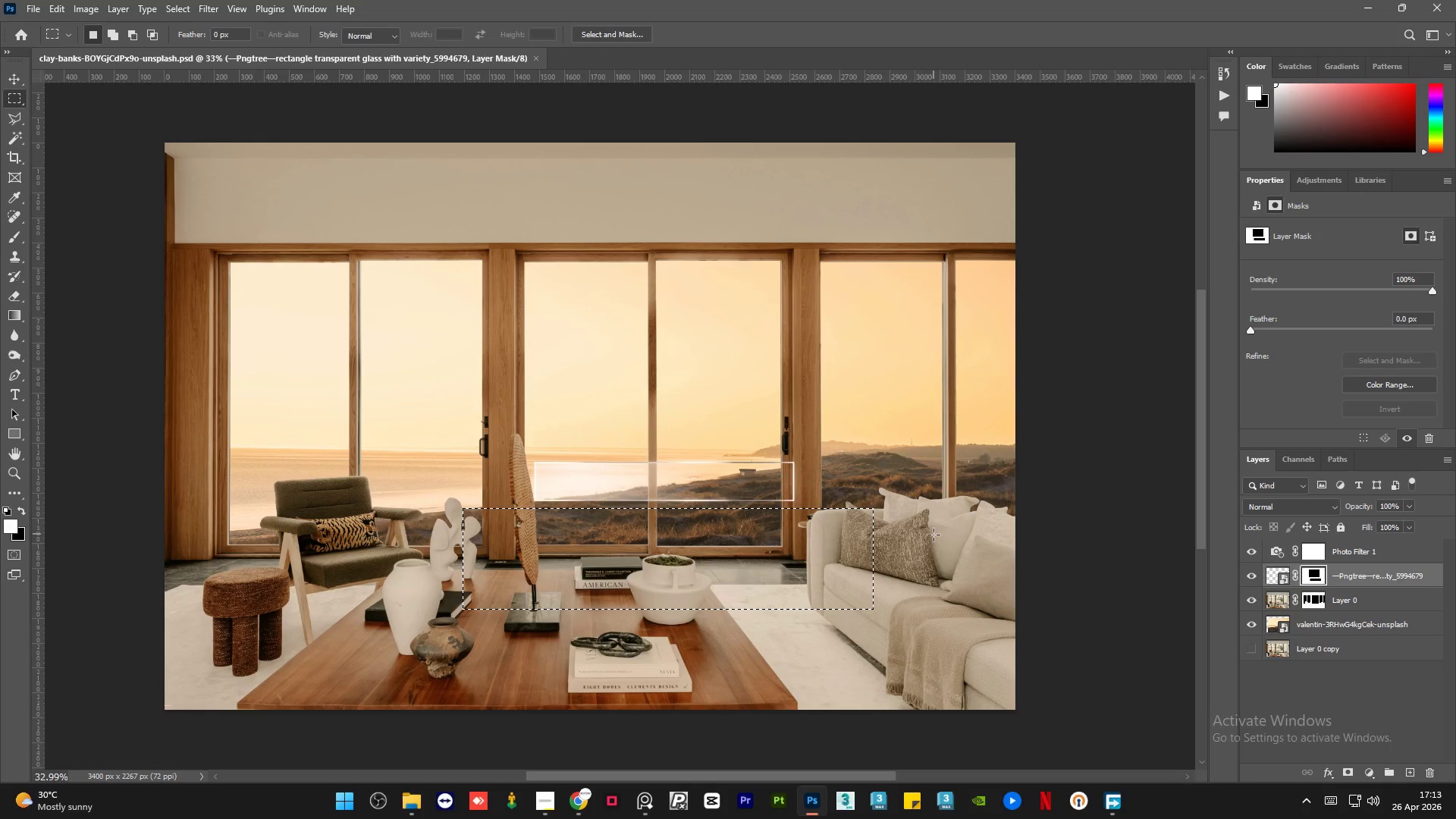 
key(Control+D)
 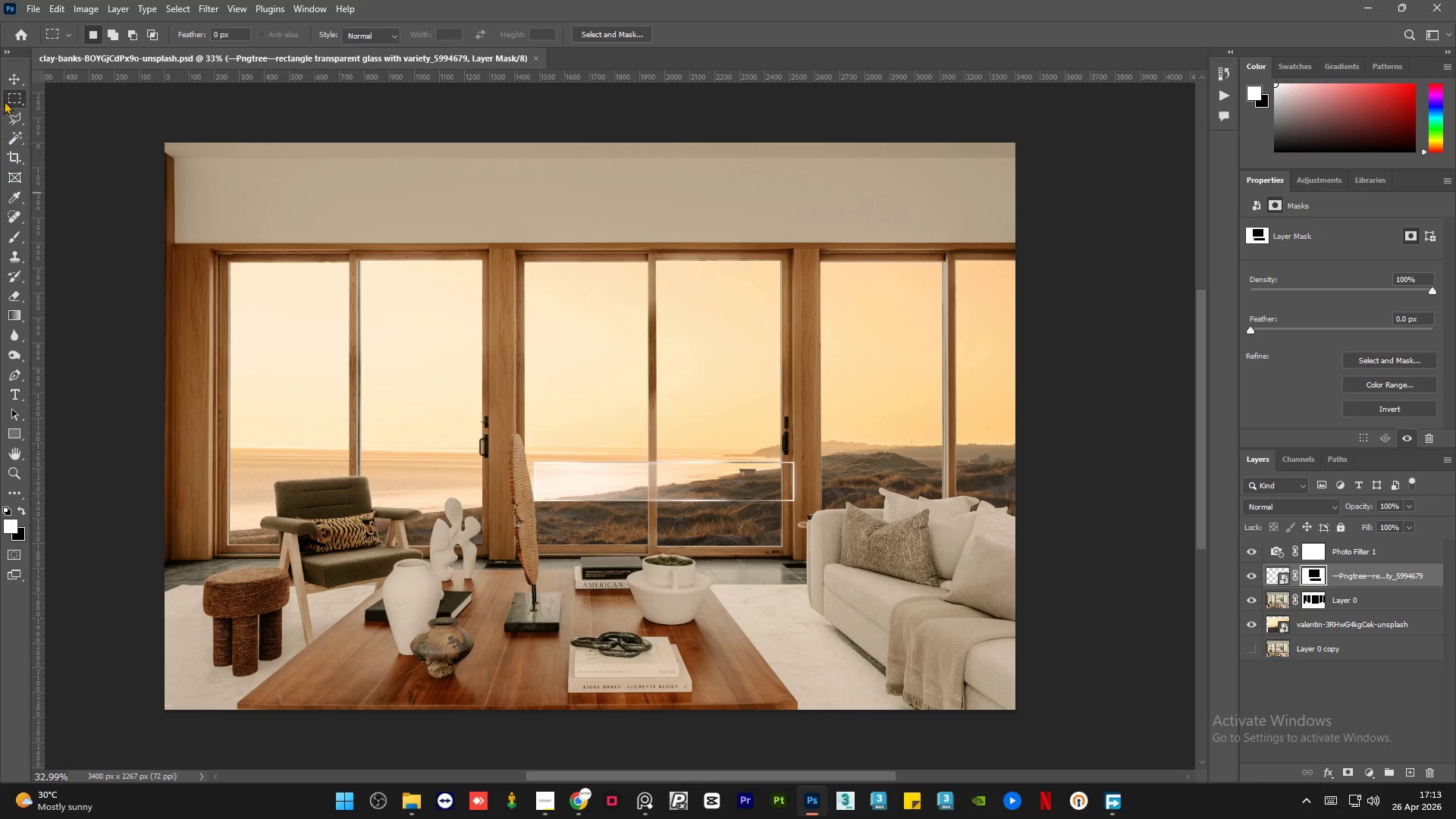 
left_click([16, 77])
 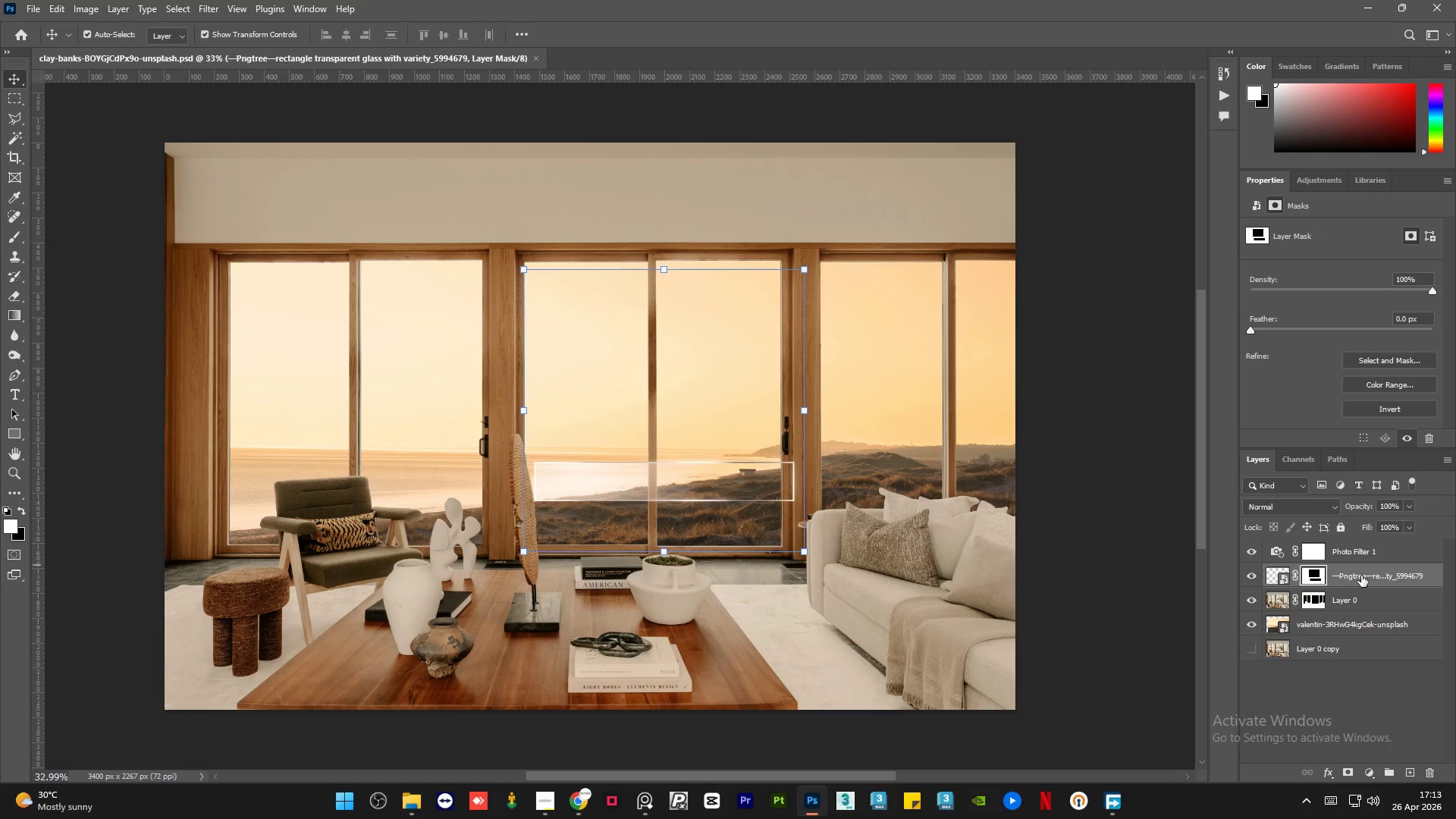 
hold_key(key=AltLeft, duration=0.53)
scroll: coordinate [613, 475], scroll_direction: up, amount: 4.0
 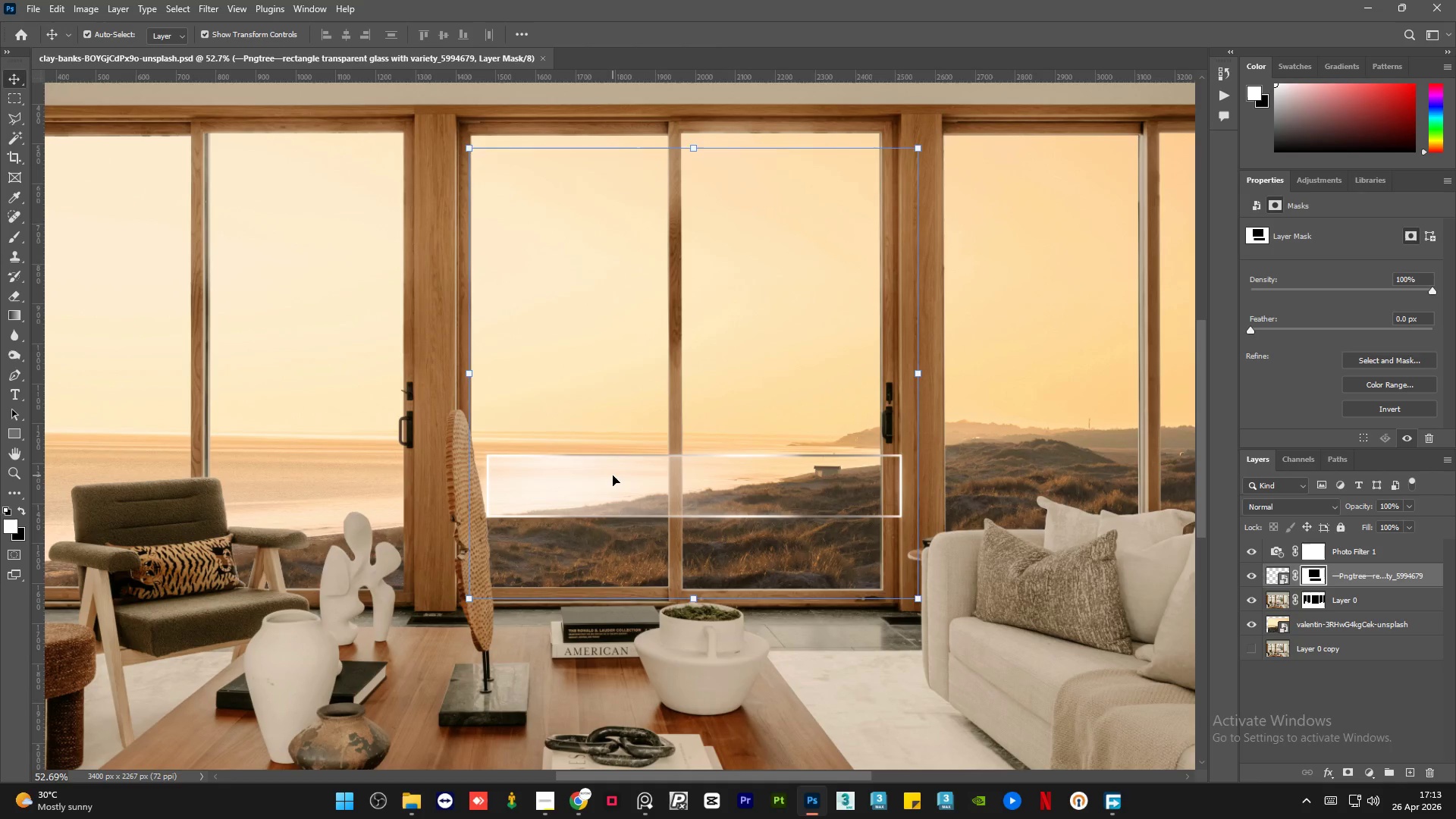 
left_click([613, 475])
 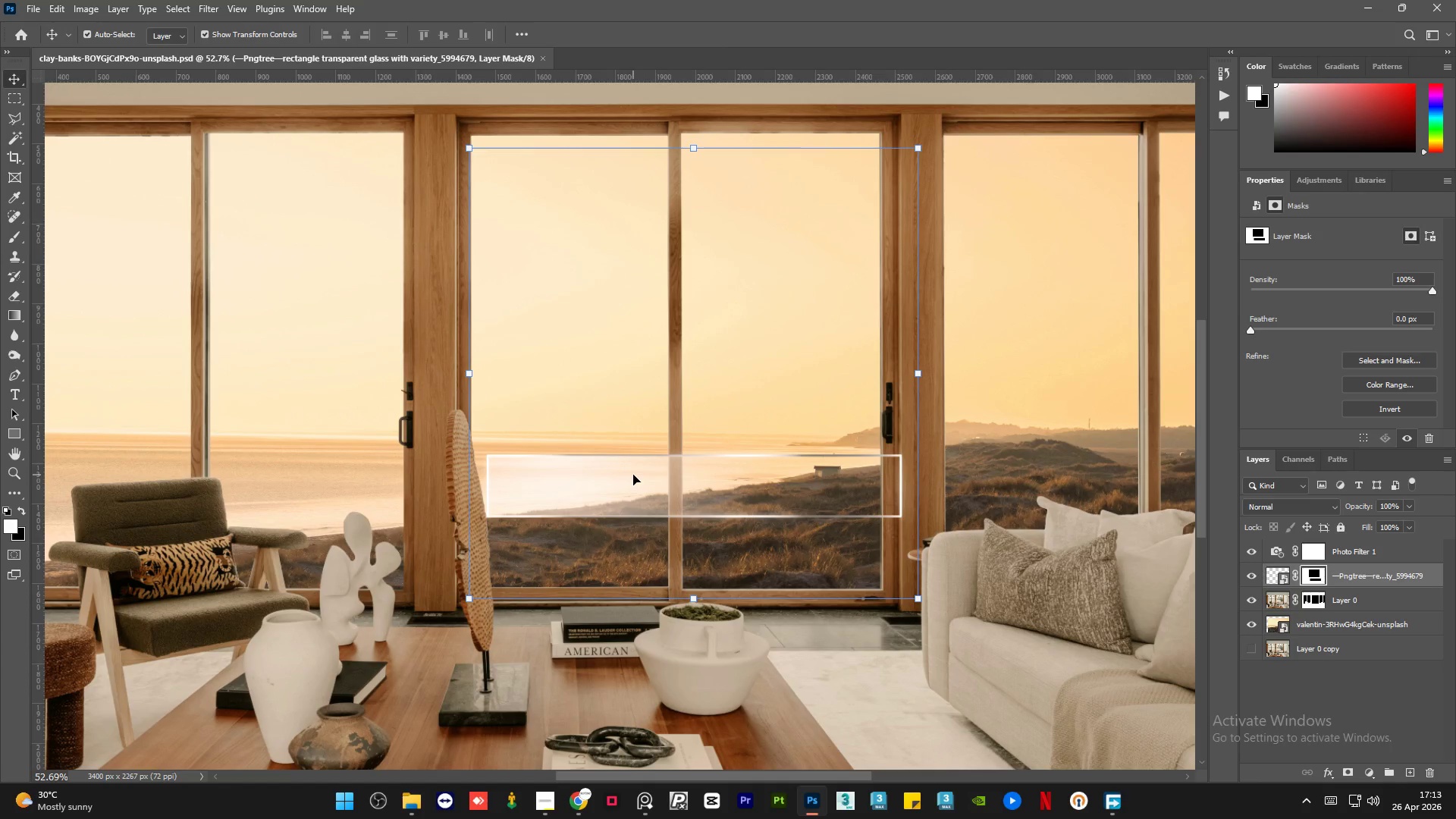 
key(ArrowLeft)
 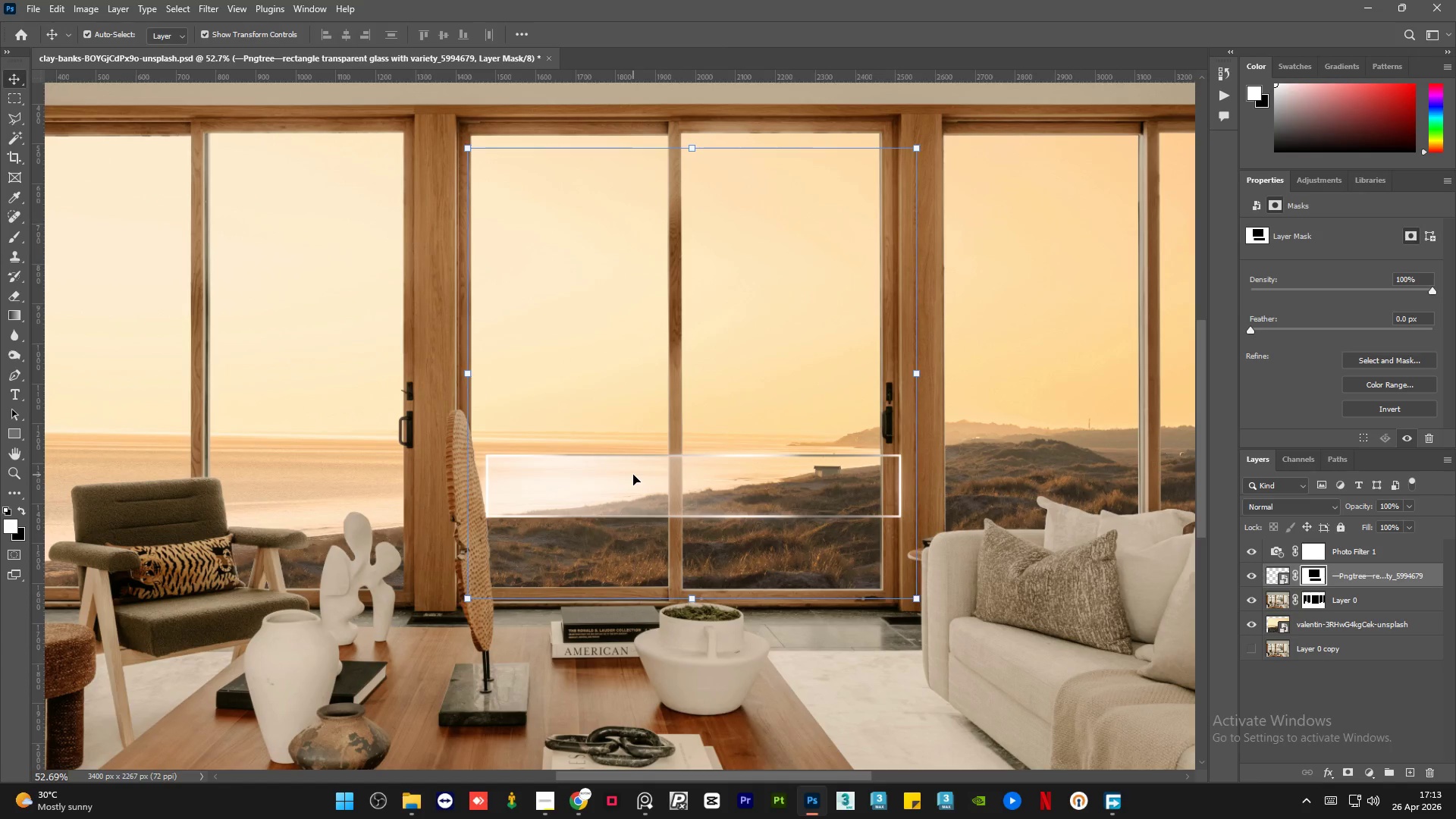 
key(ArrowLeft)
 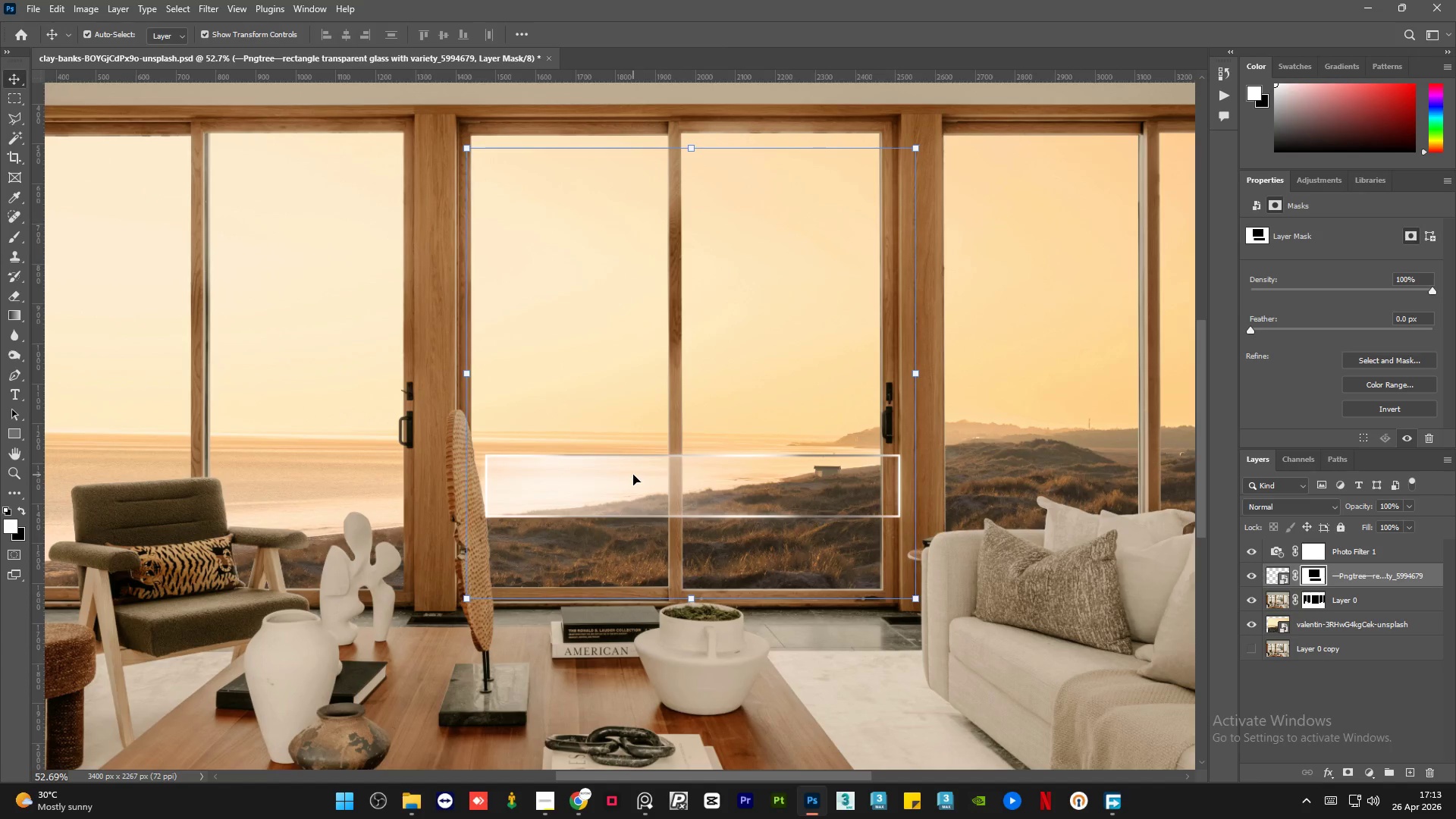 
key(ArrowLeft)
 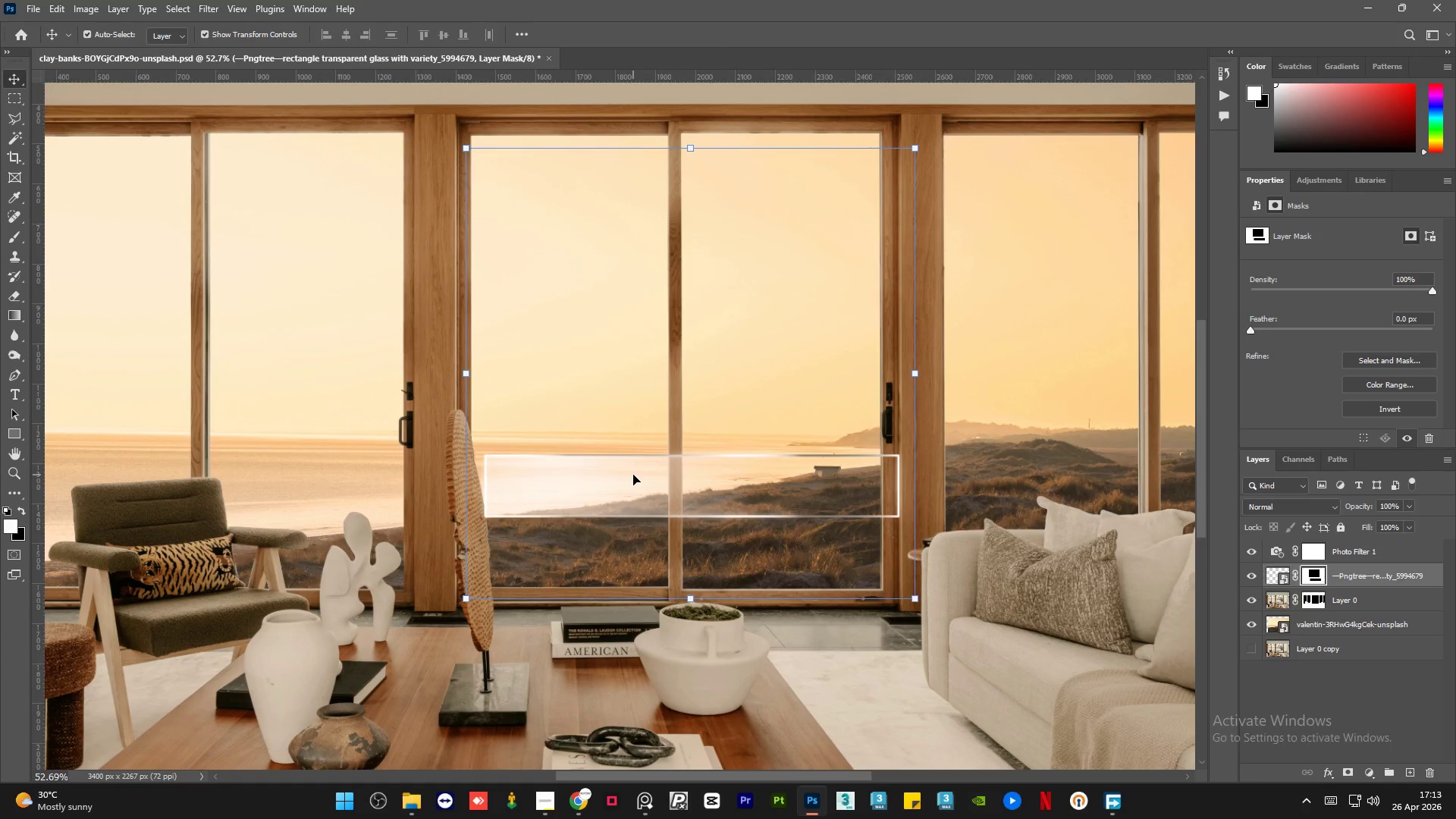 
key(ArrowLeft)
 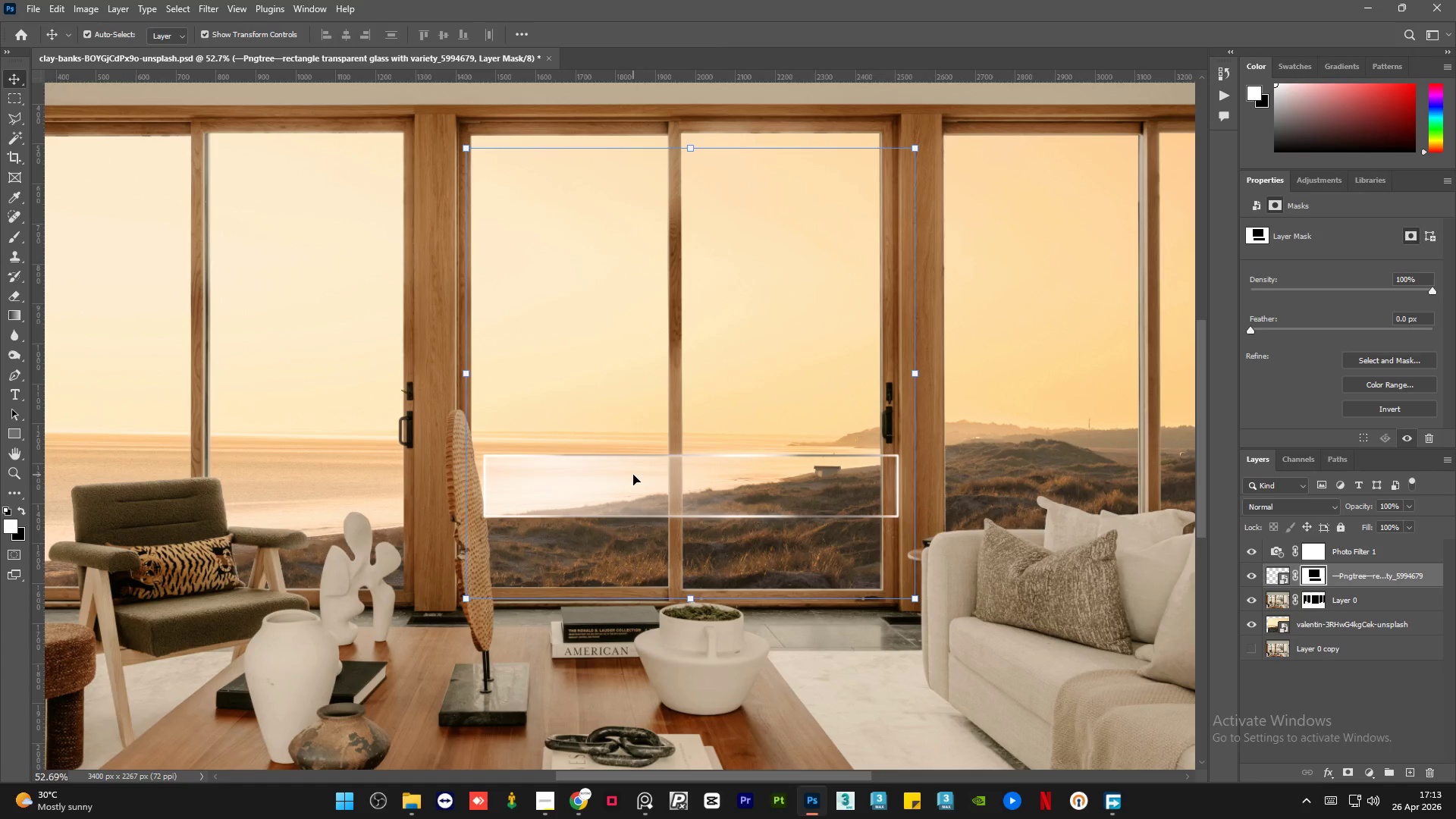 
key(ArrowLeft)
 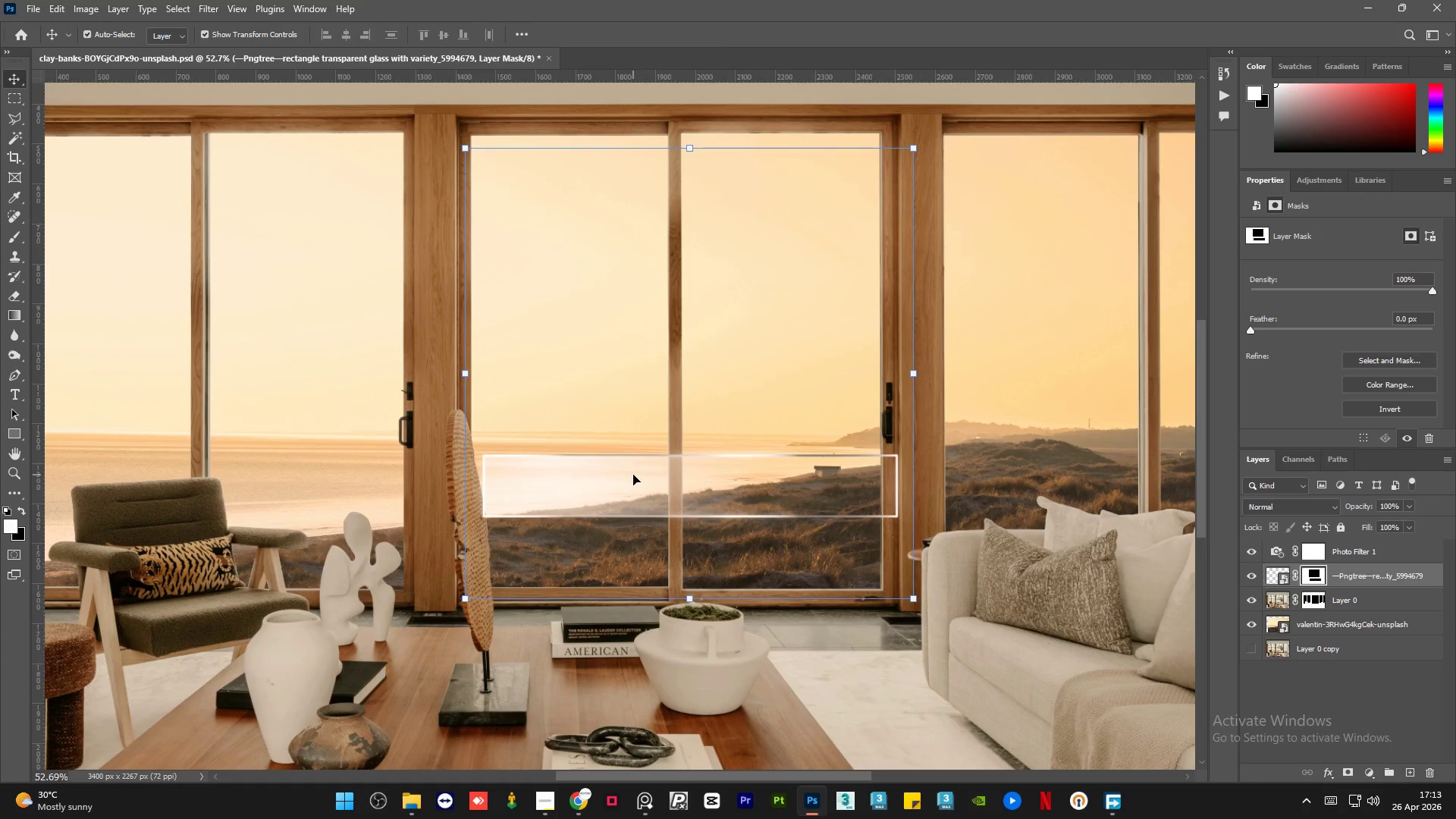 
key(ArrowLeft)
 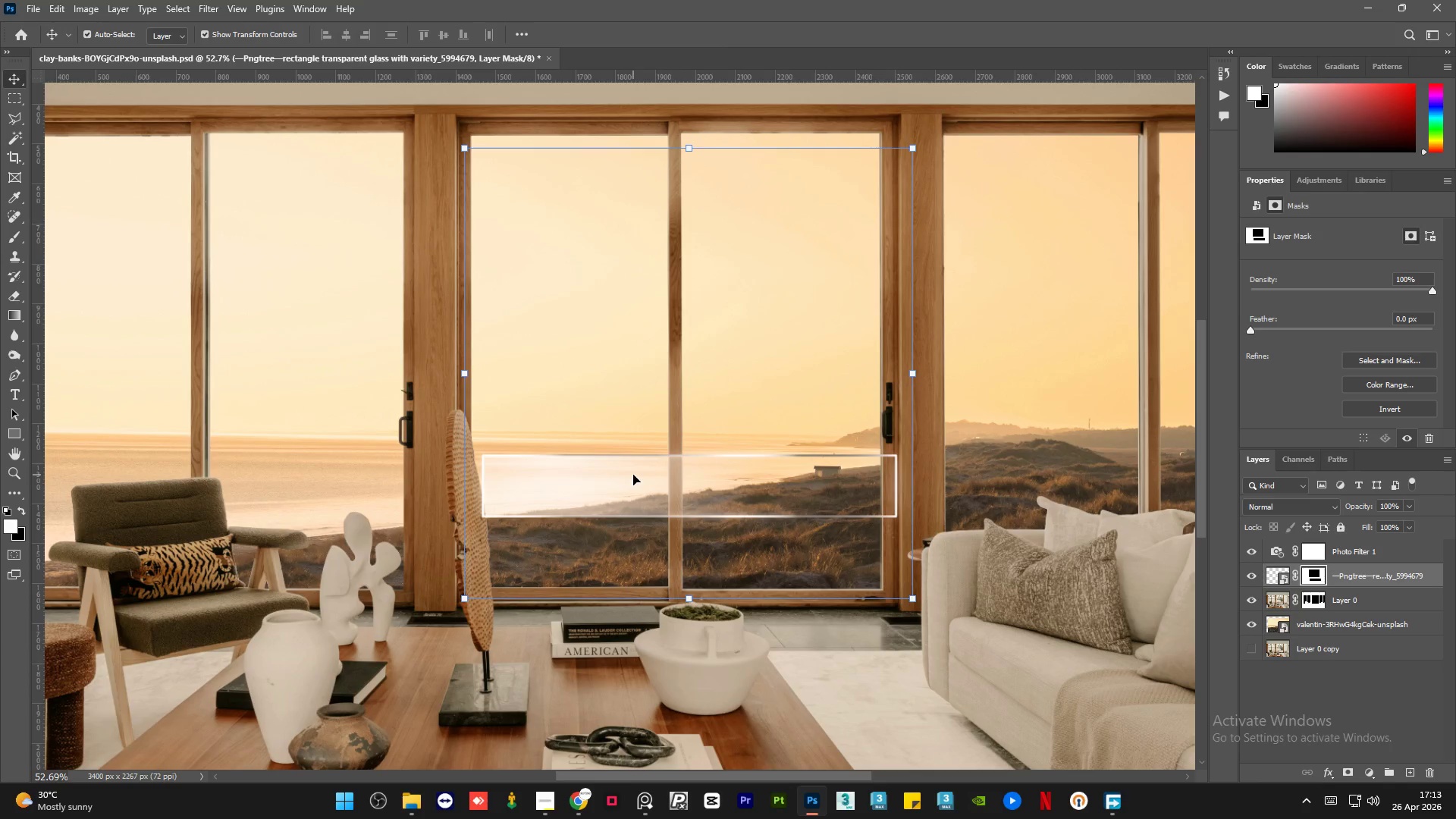 
key(ArrowLeft)
 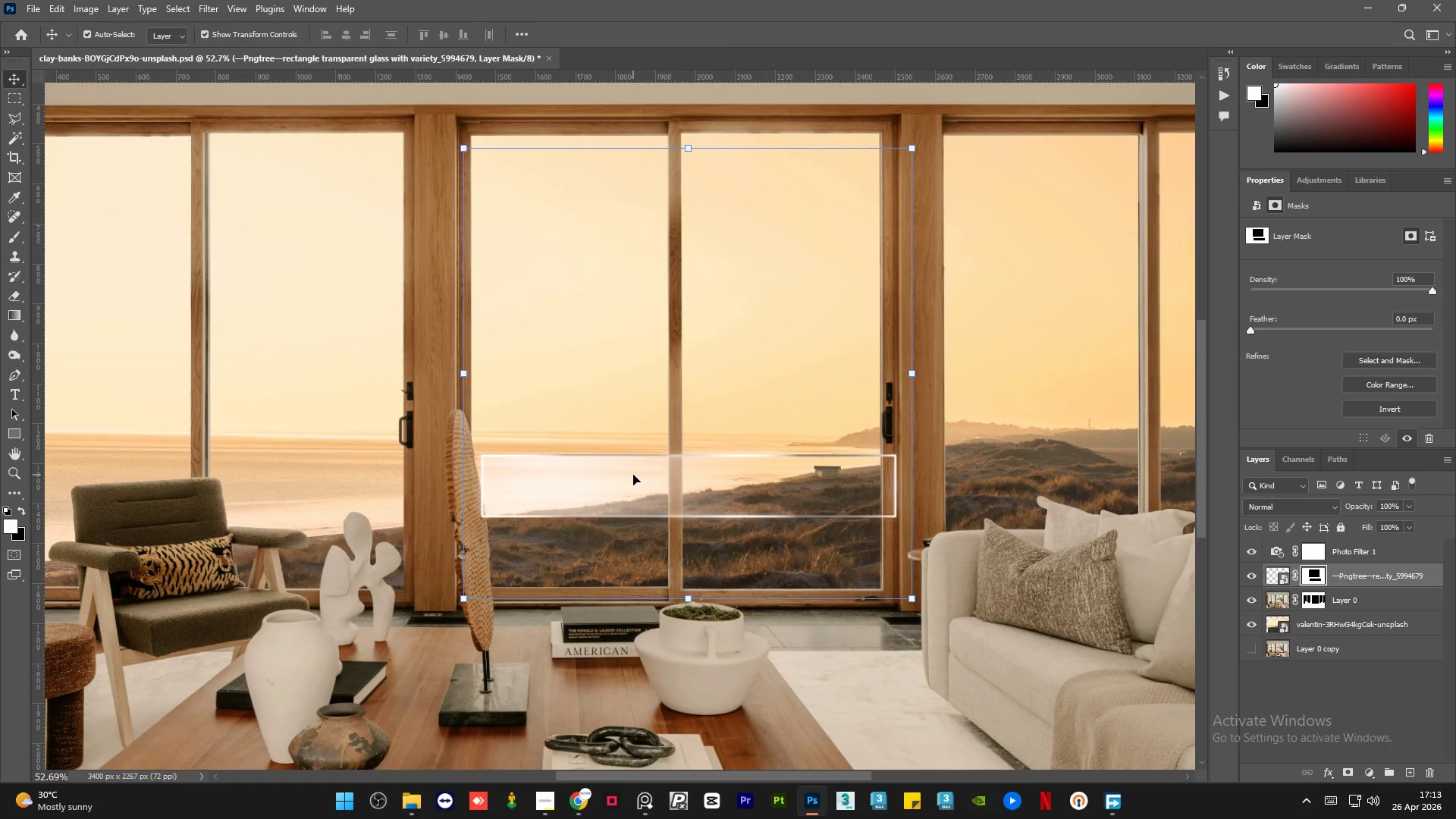 
key(ArrowLeft)
 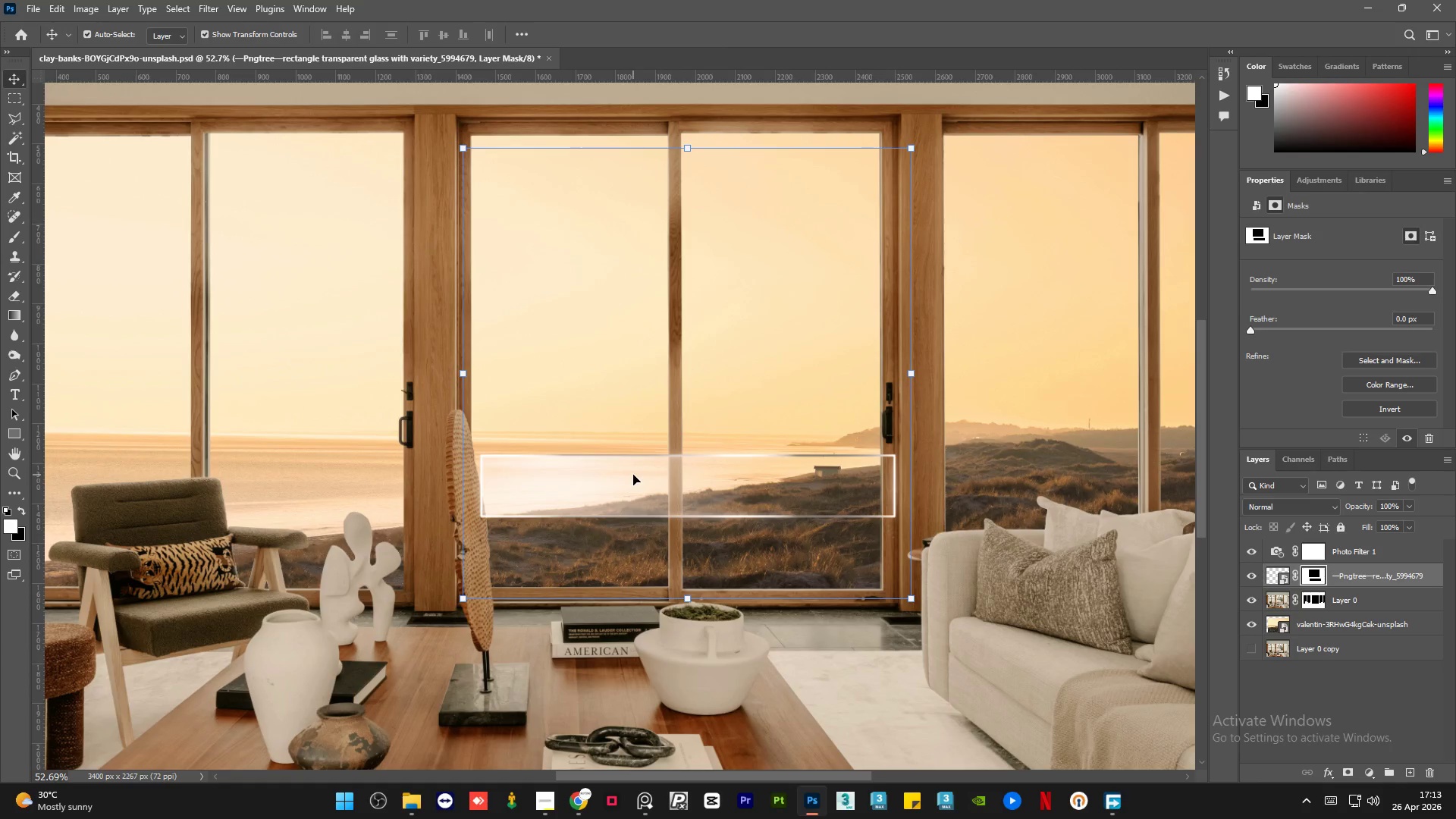 
hold_key(key=ArrowUp, duration=0.8)
 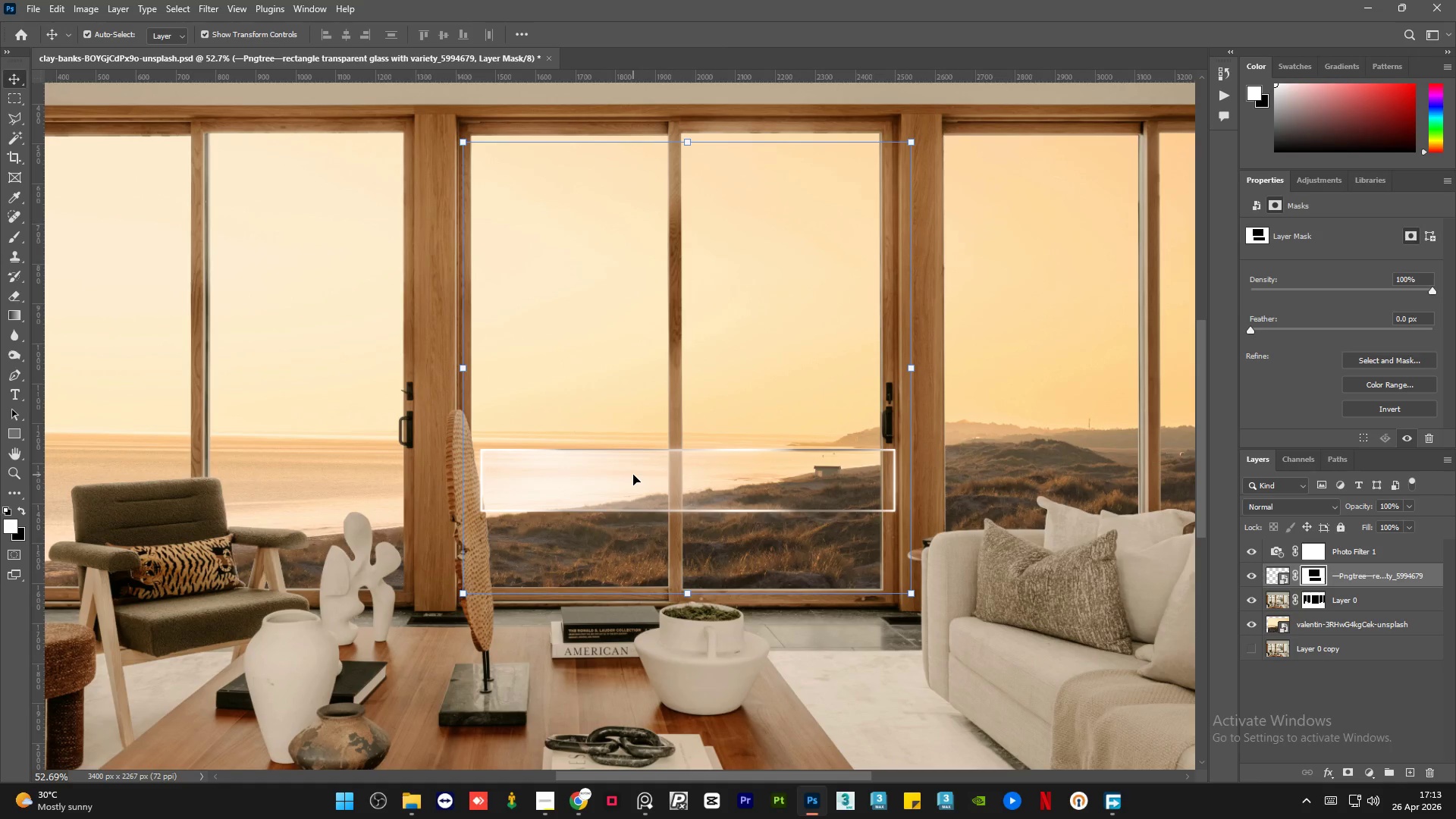 
hold_key(key=ShiftRight, duration=2.36)
 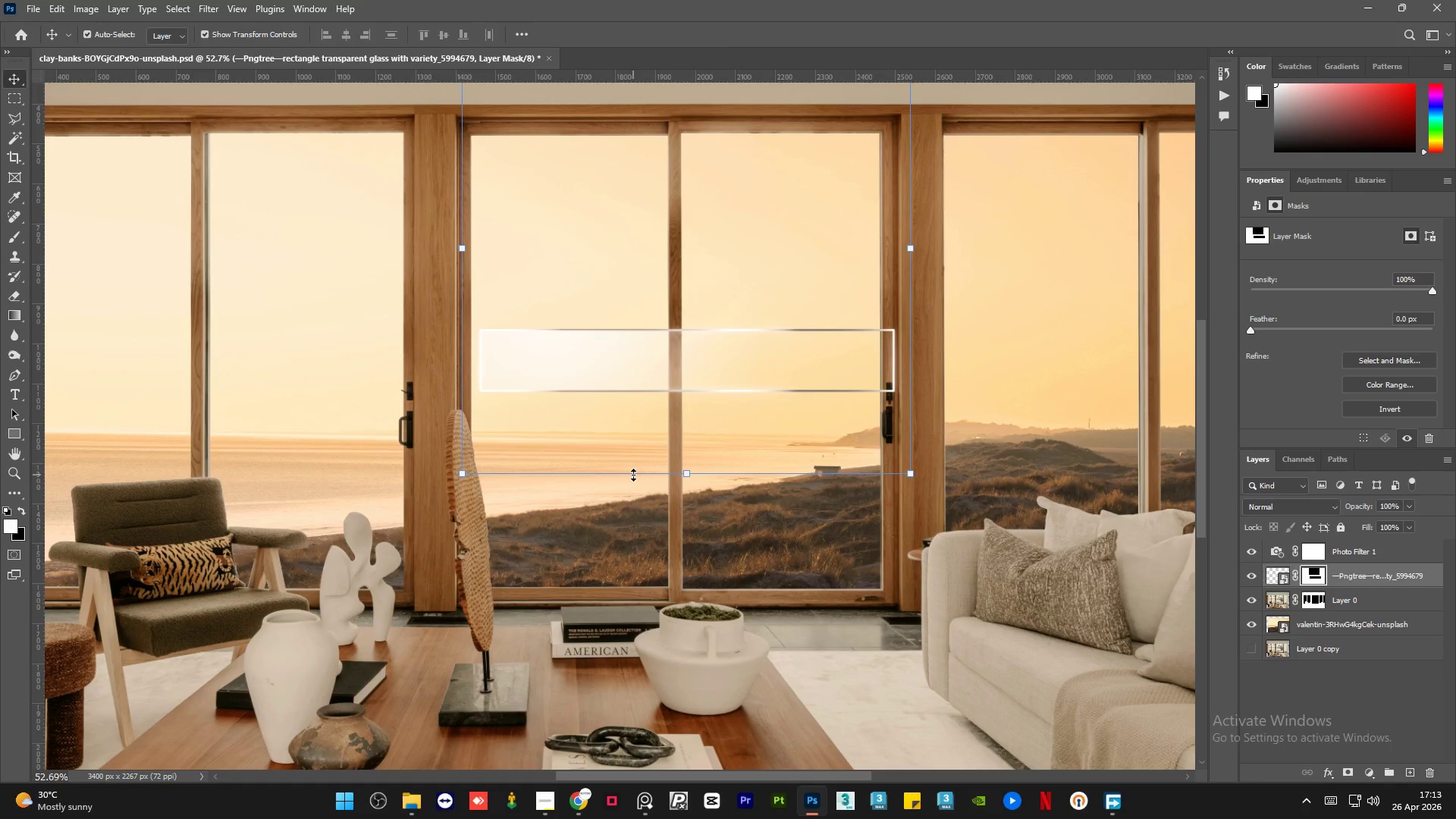 
hold_key(key=ArrowUp, duration=1.5)
 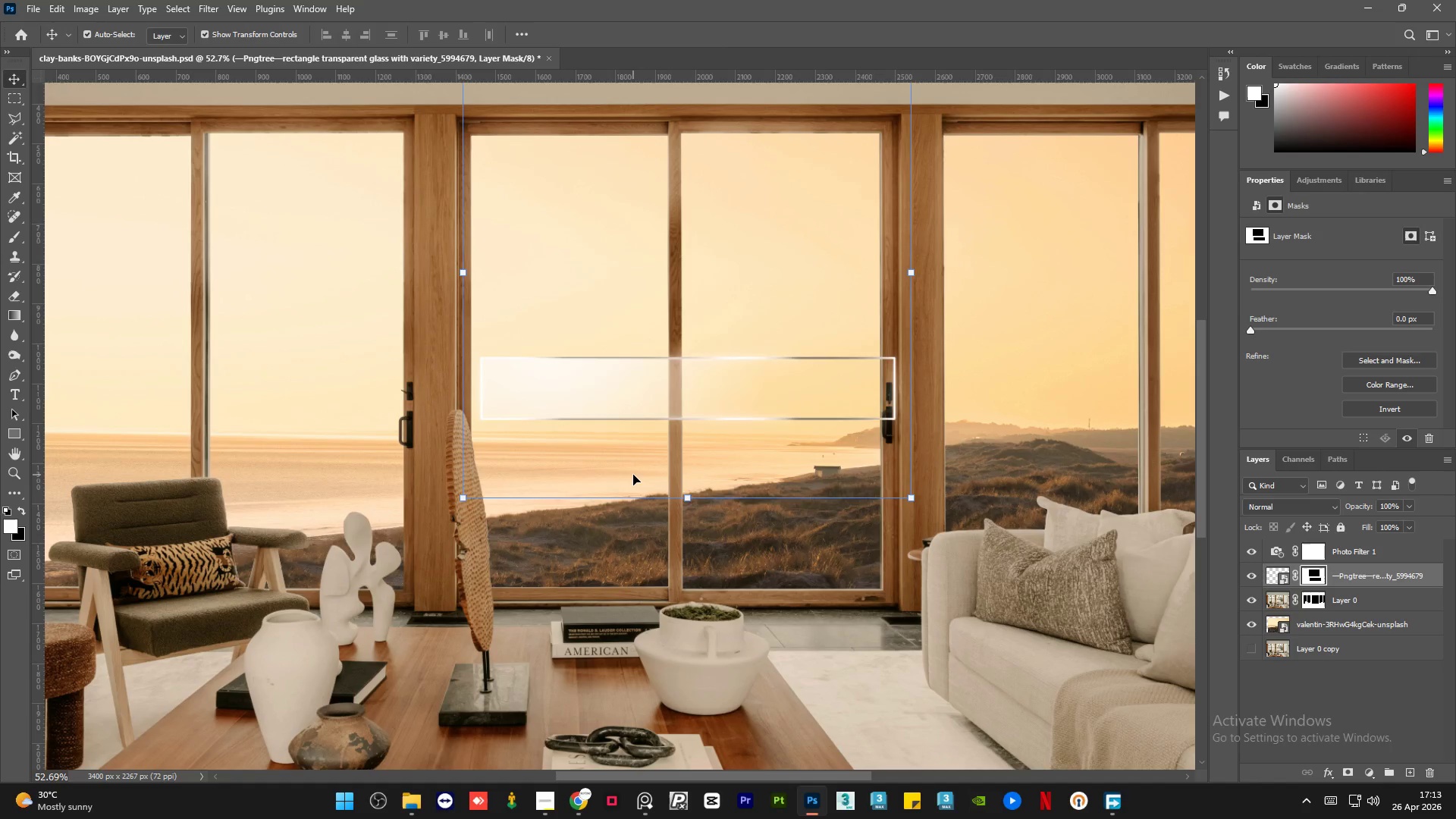 
hold_key(key=ArrowUp, duration=0.84)
 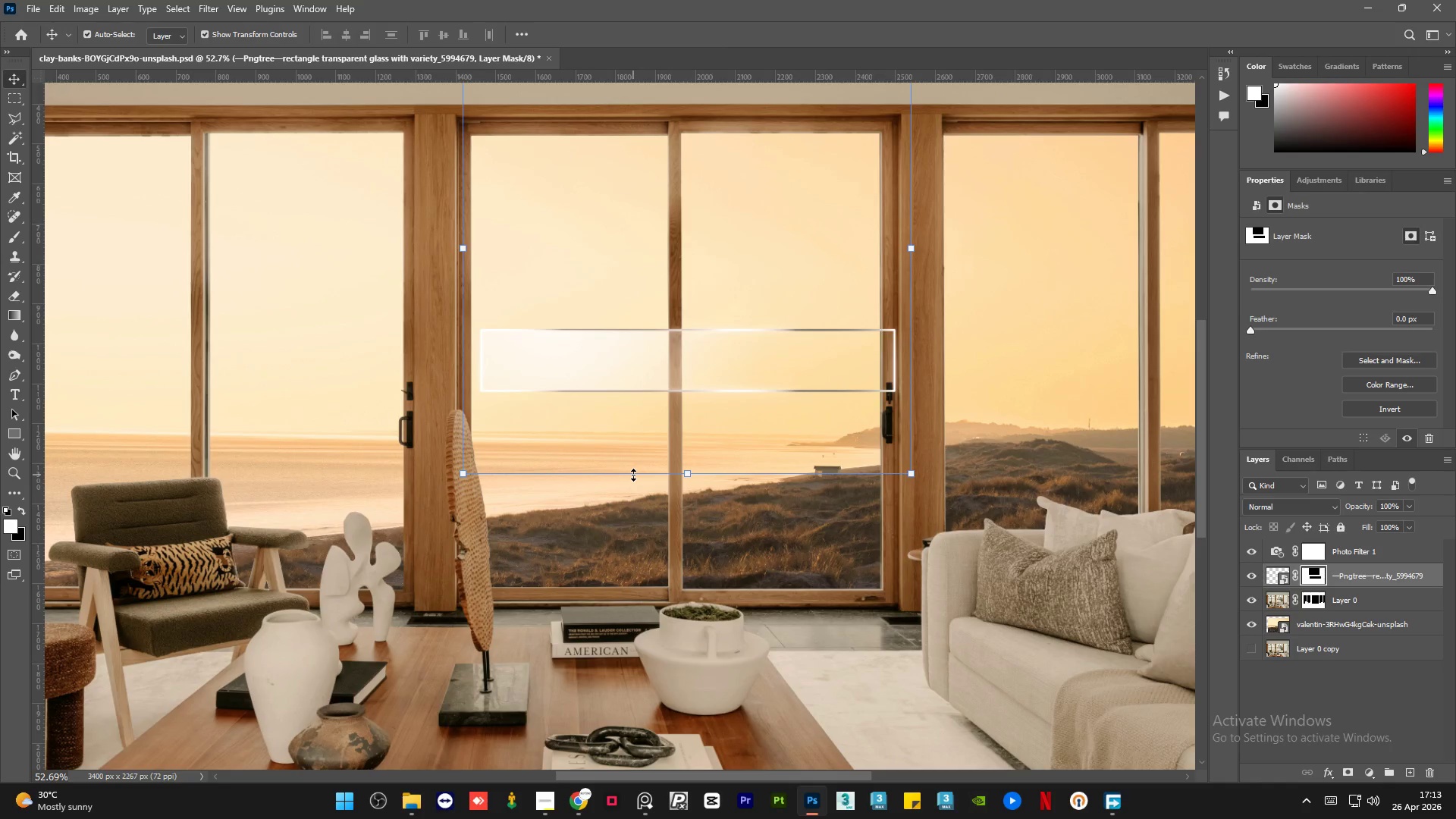 
hold_key(key=ArrowLeft, duration=1.02)
 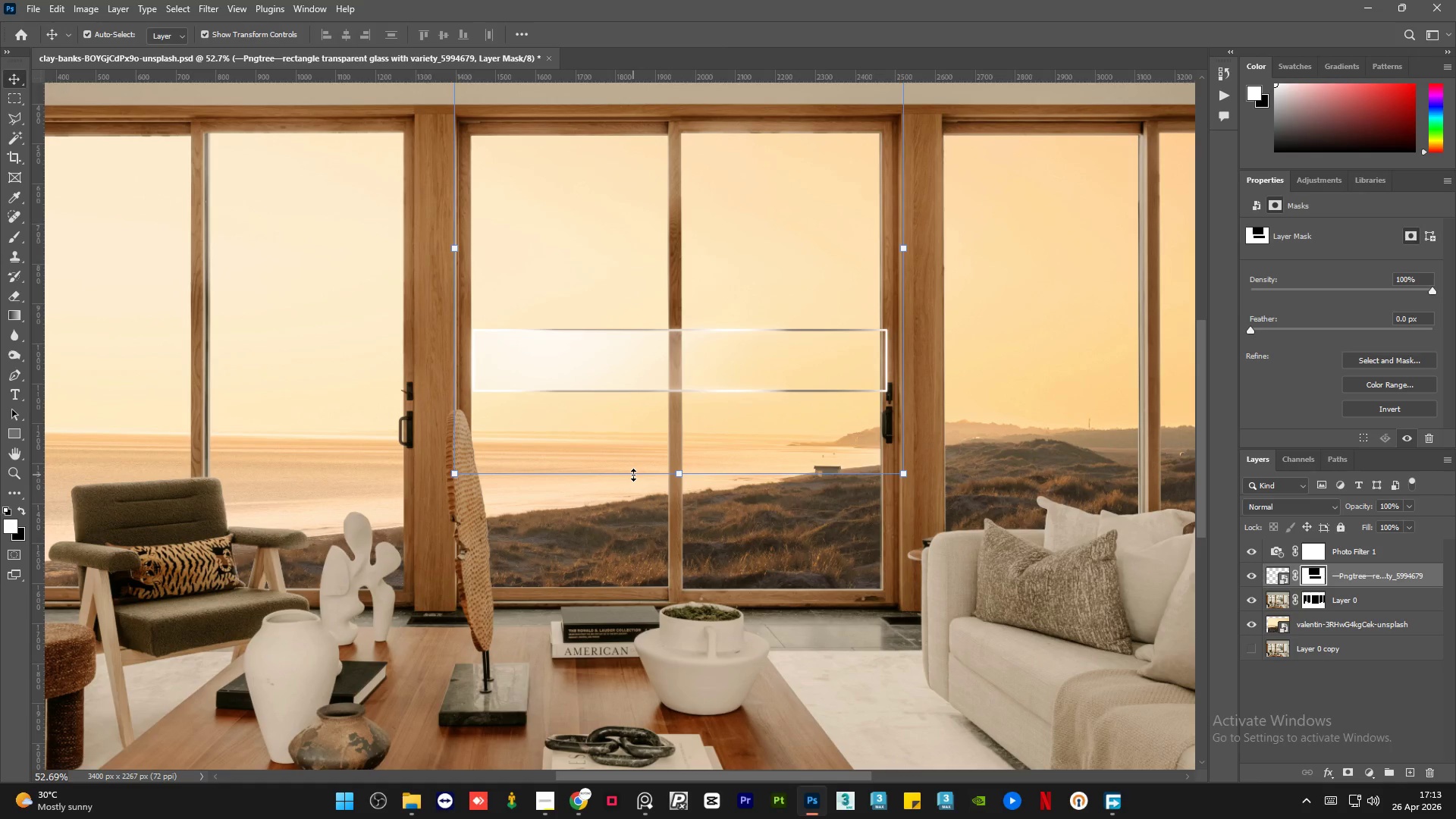 
key(ArrowLeft)
 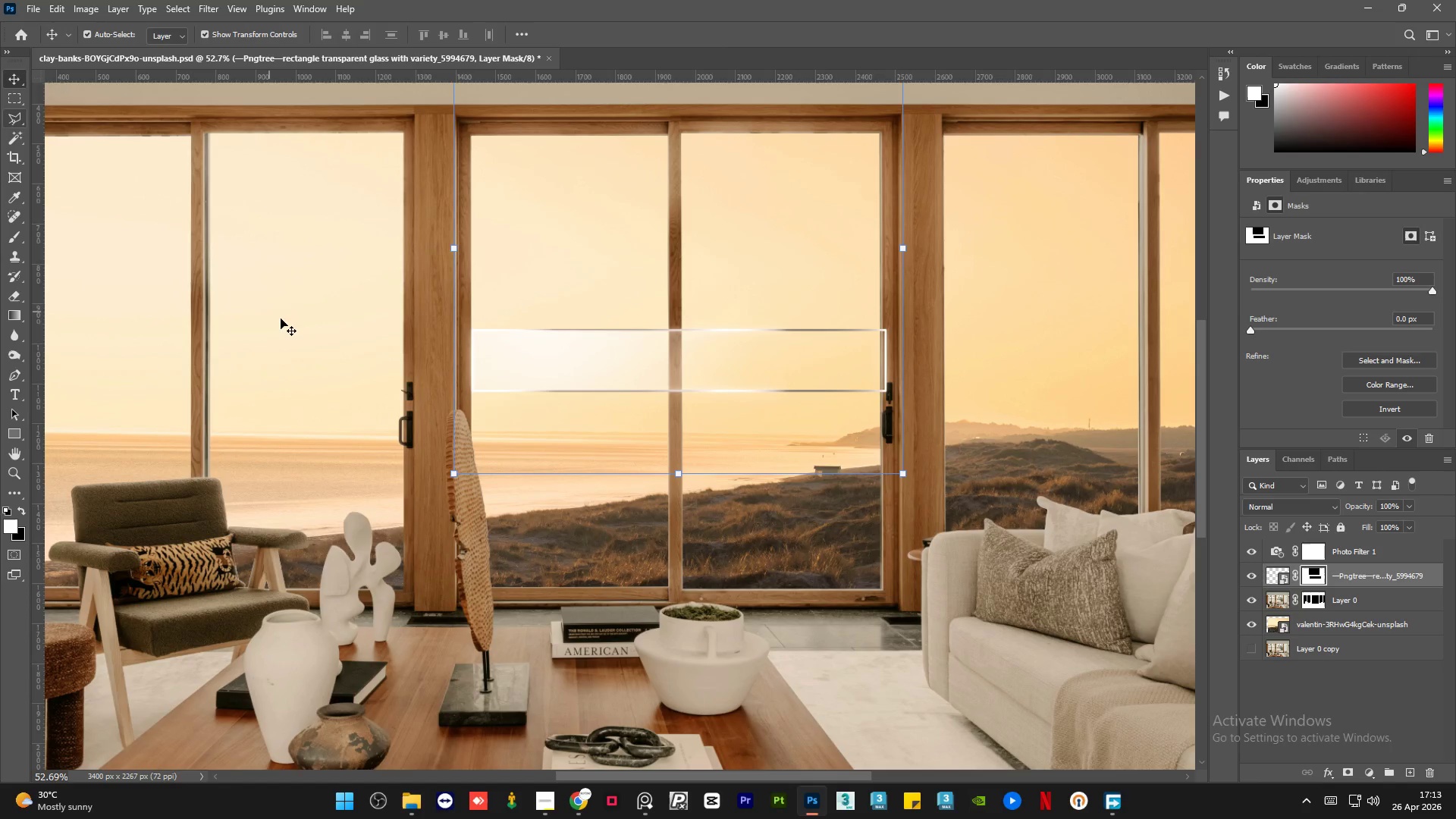 
hold_key(key=AltLeft, duration=1.72)
scroll: coordinate [450, 326], scroll_direction: up, amount: 18.0
 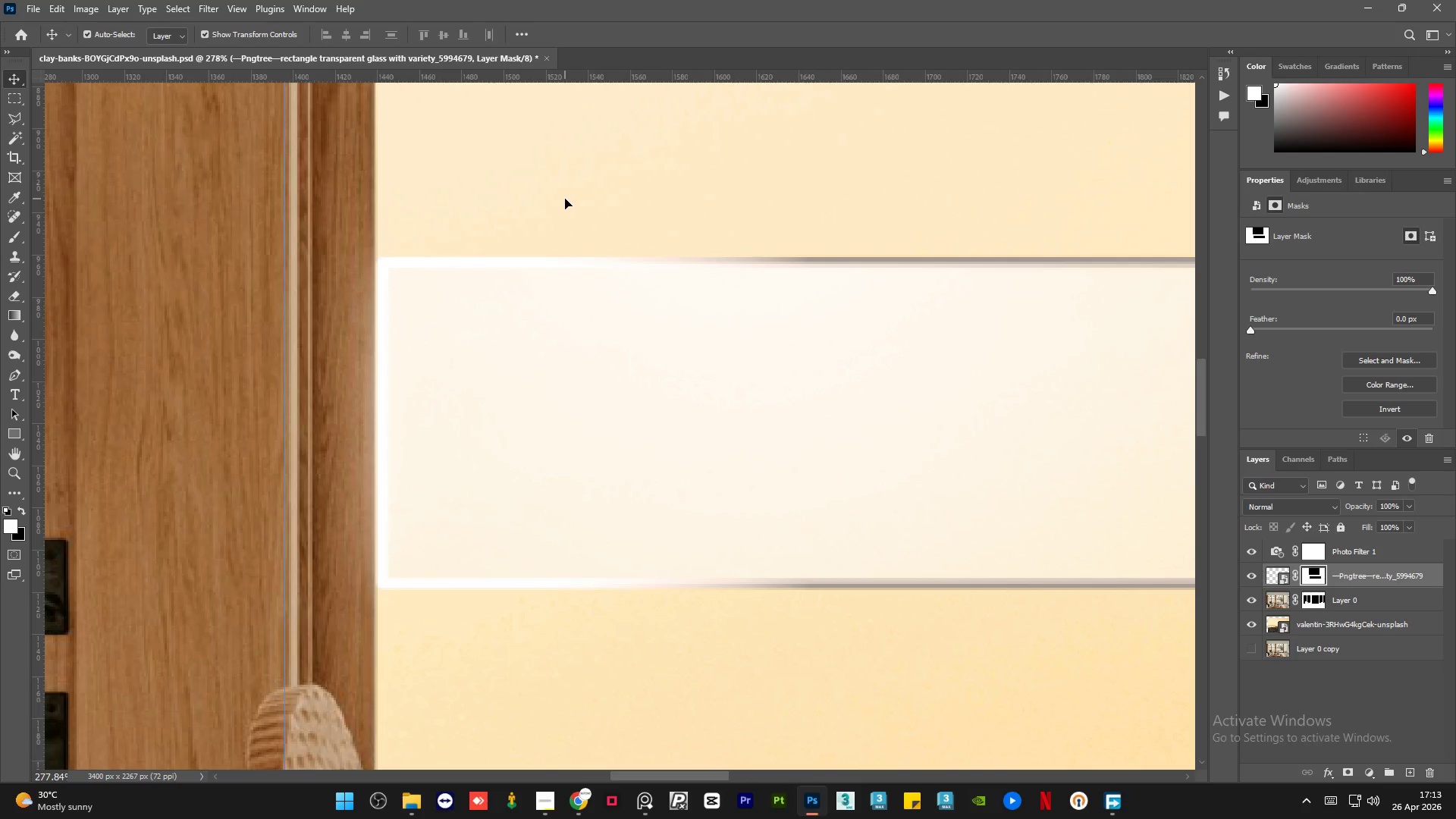 
key(ArrowLeft)
 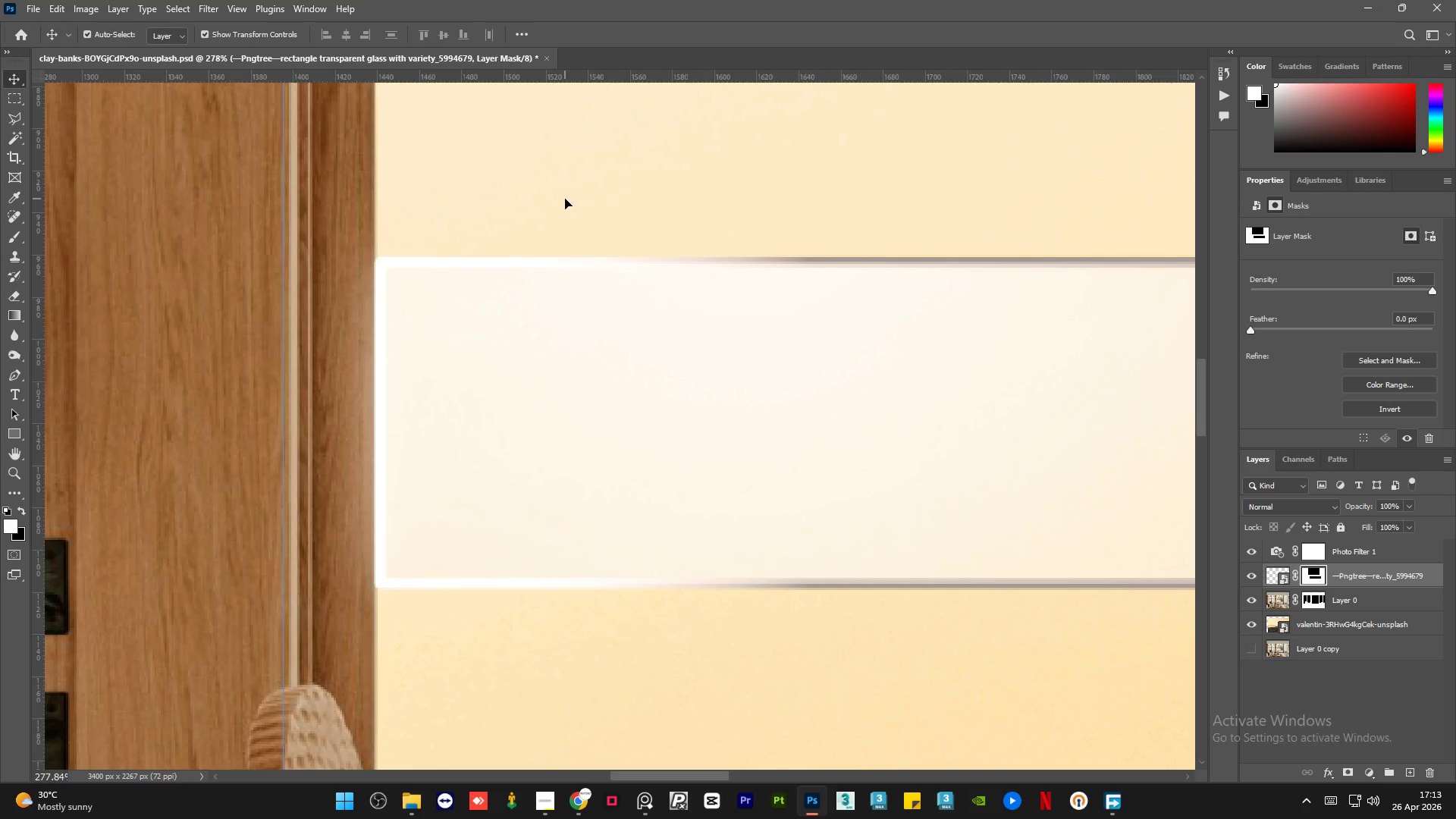 
key(ArrowRight)
 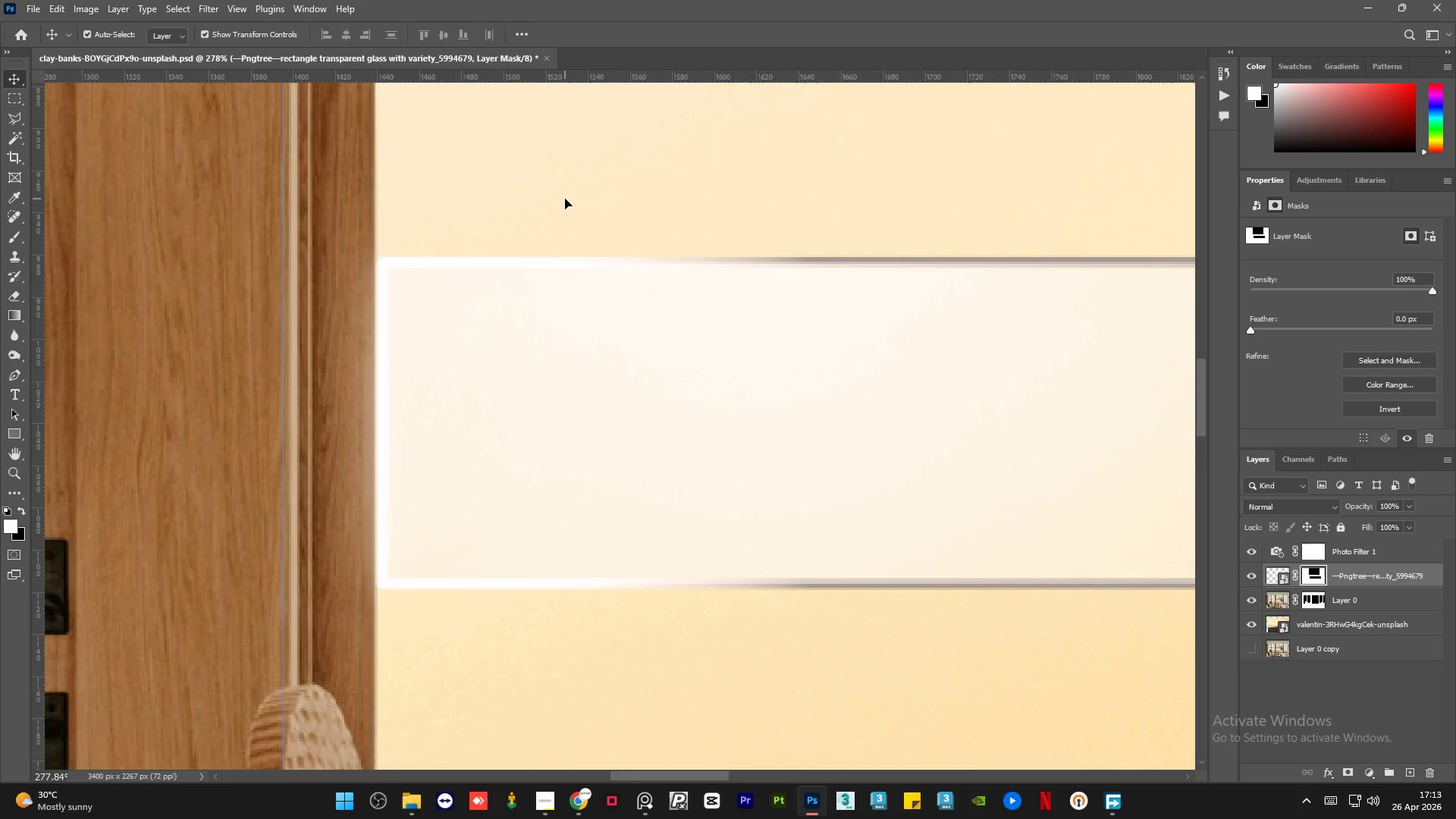 
key(ArrowLeft)
 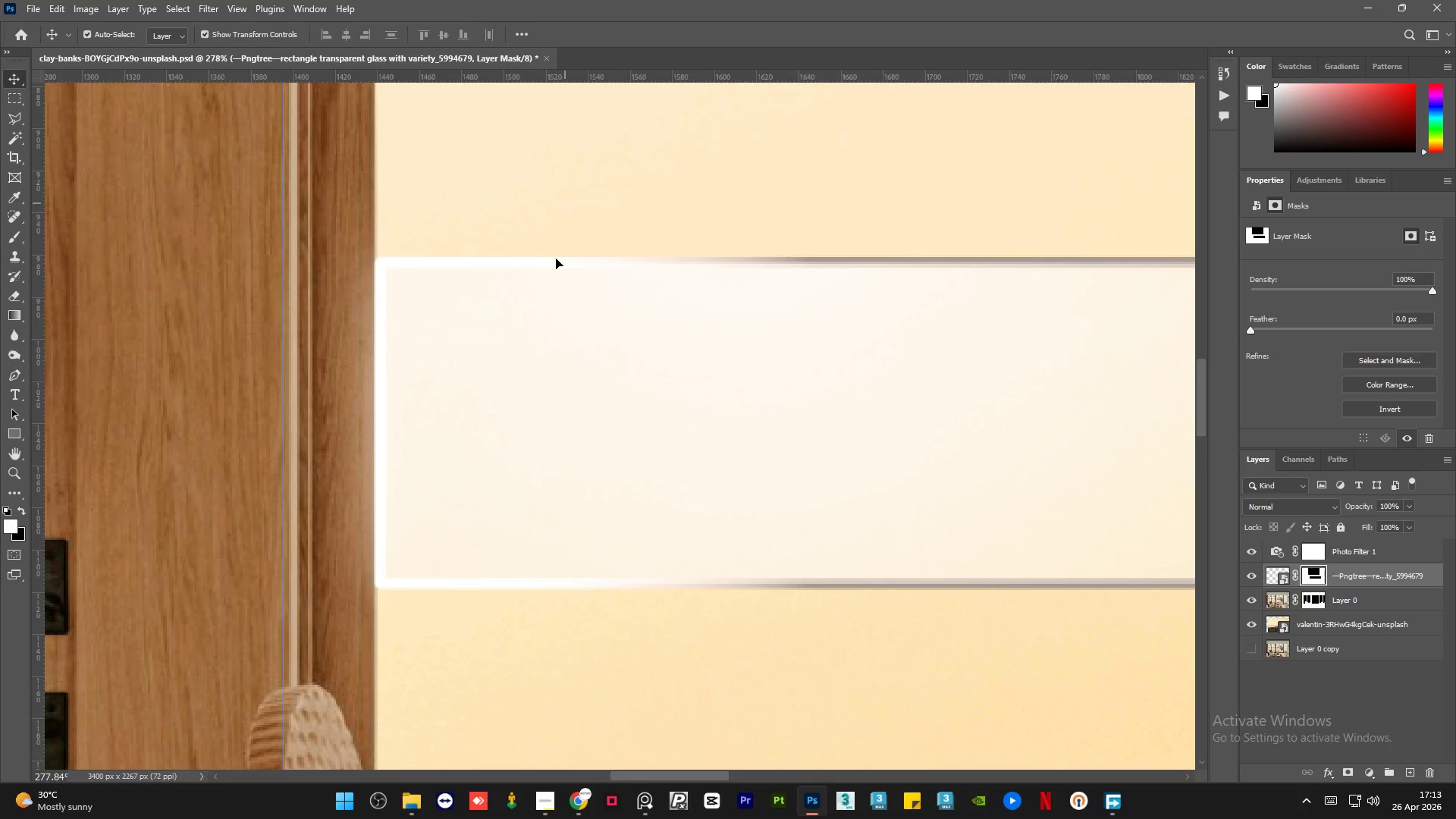 
hold_key(key=AltLeft, duration=1.77)
scroll: coordinate [457, 426], scroll_direction: down, amount: 14.0
 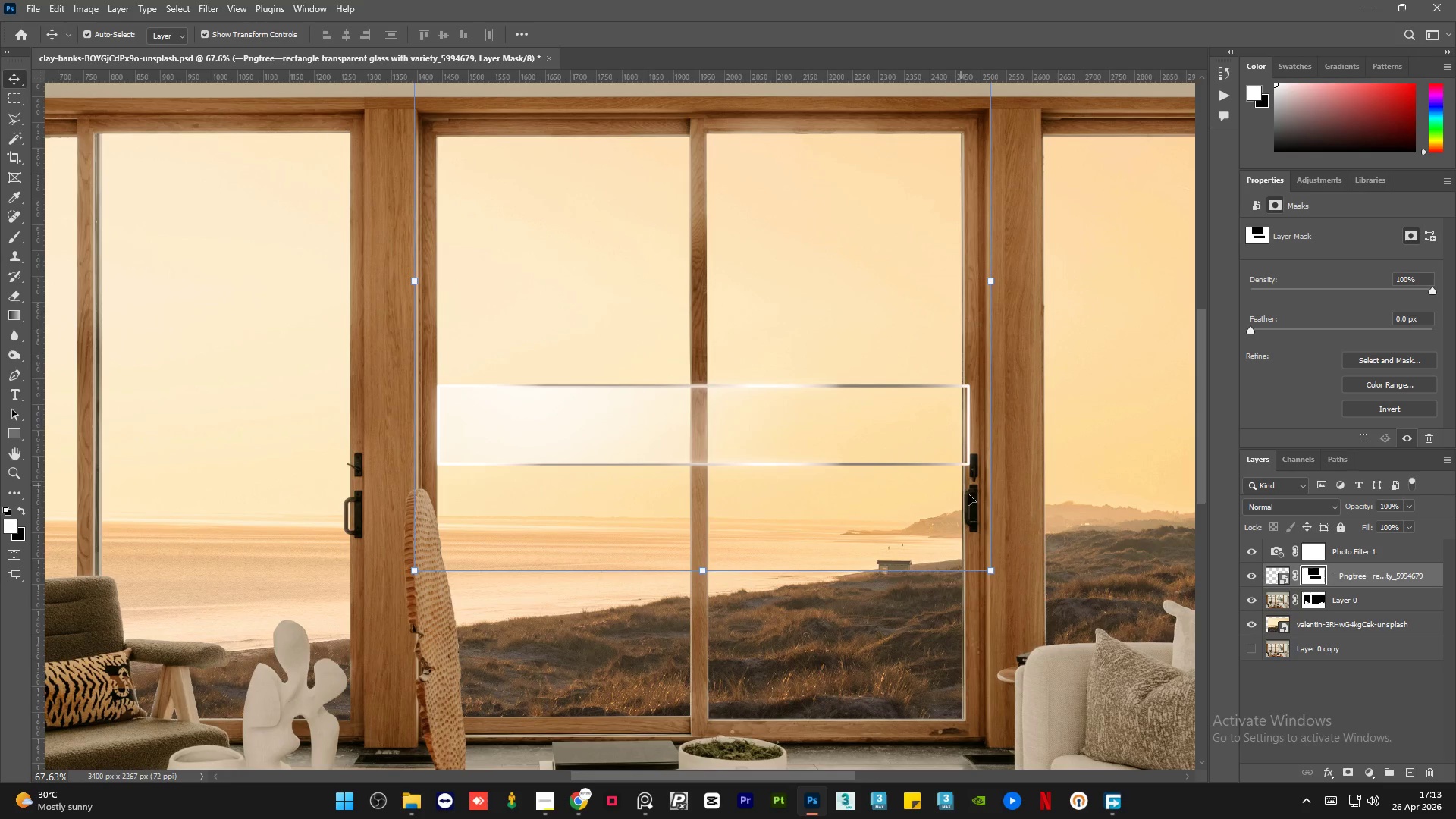 
left_click_drag(start_coordinate=[992, 573], to_coordinate=[979, 571])
 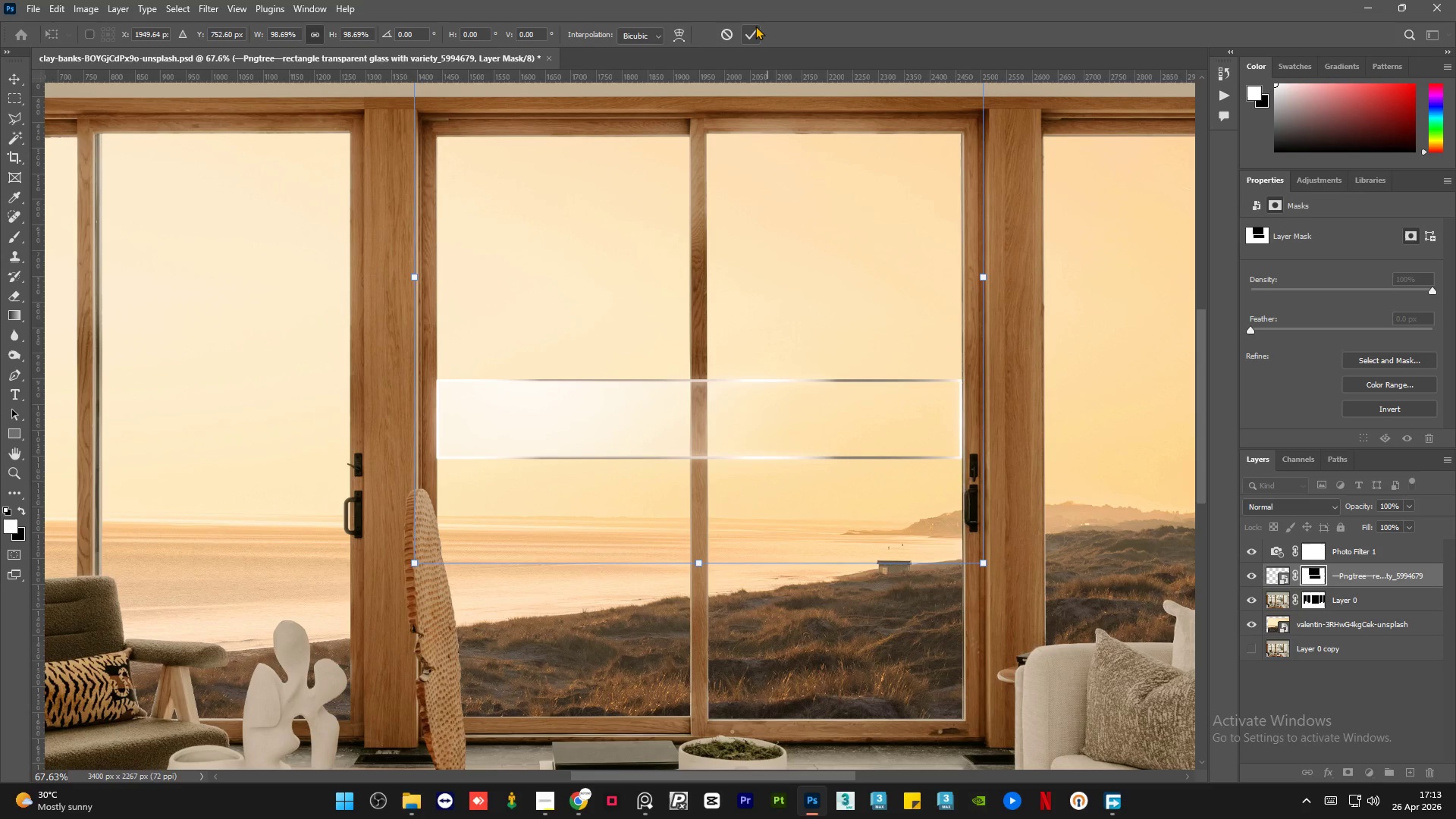 
left_click([755, 26])
 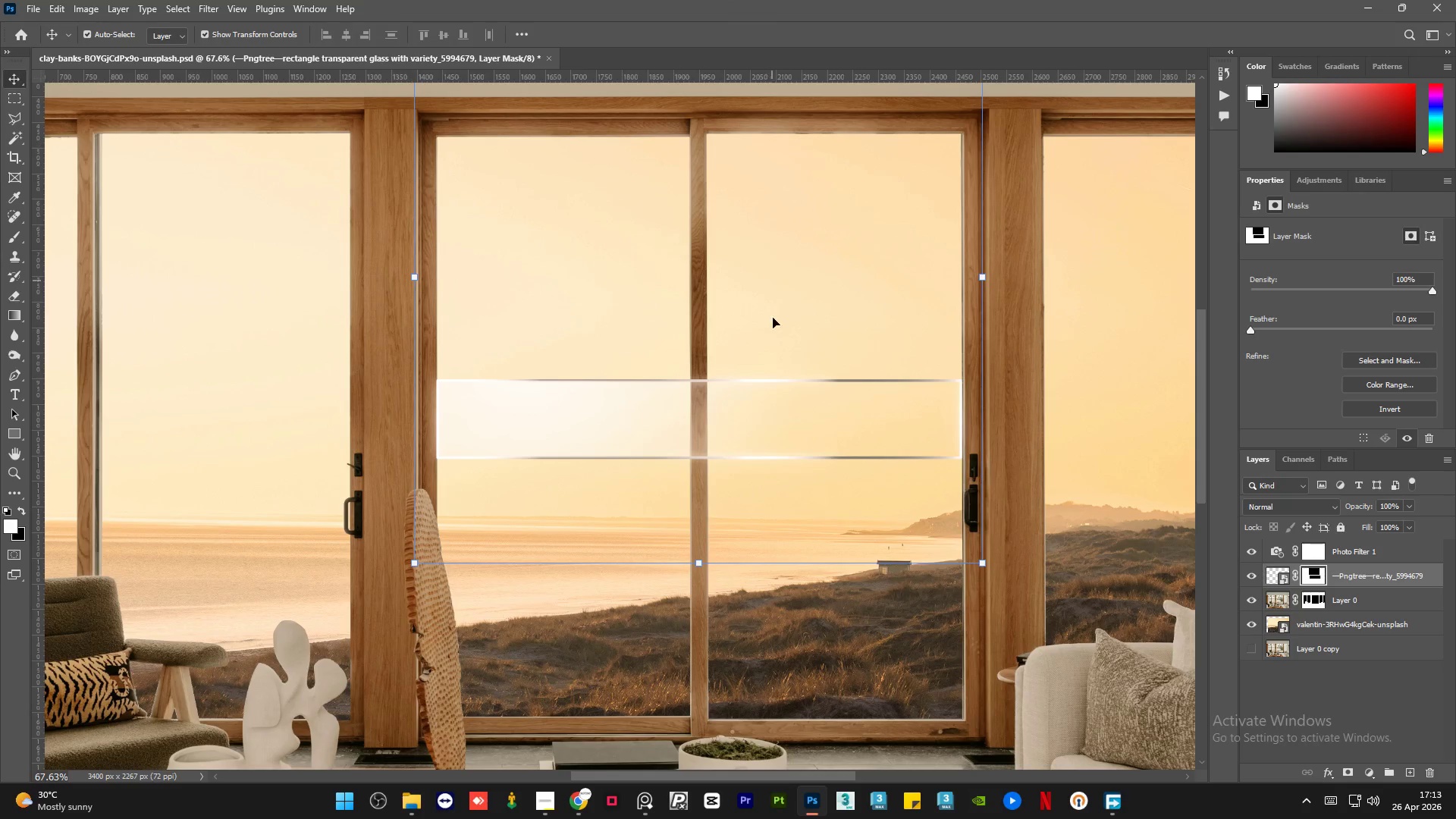 
hold_key(key=AltLeft, duration=1.78)
scroll: coordinate [798, 398], scroll_direction: up, amount: 8.0
 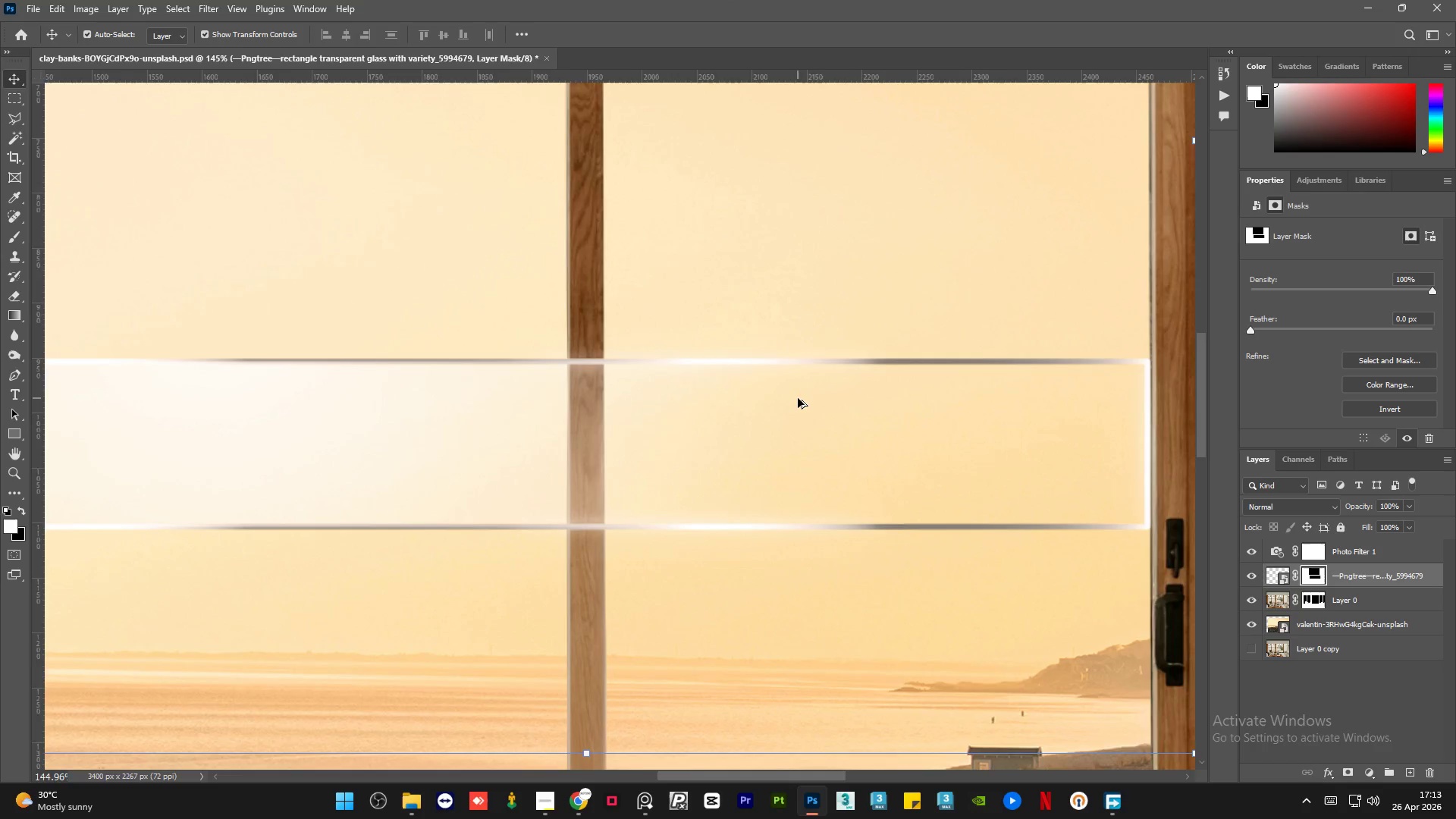 
scroll: coordinate [798, 398], scroll_direction: down, amount: 1.0
 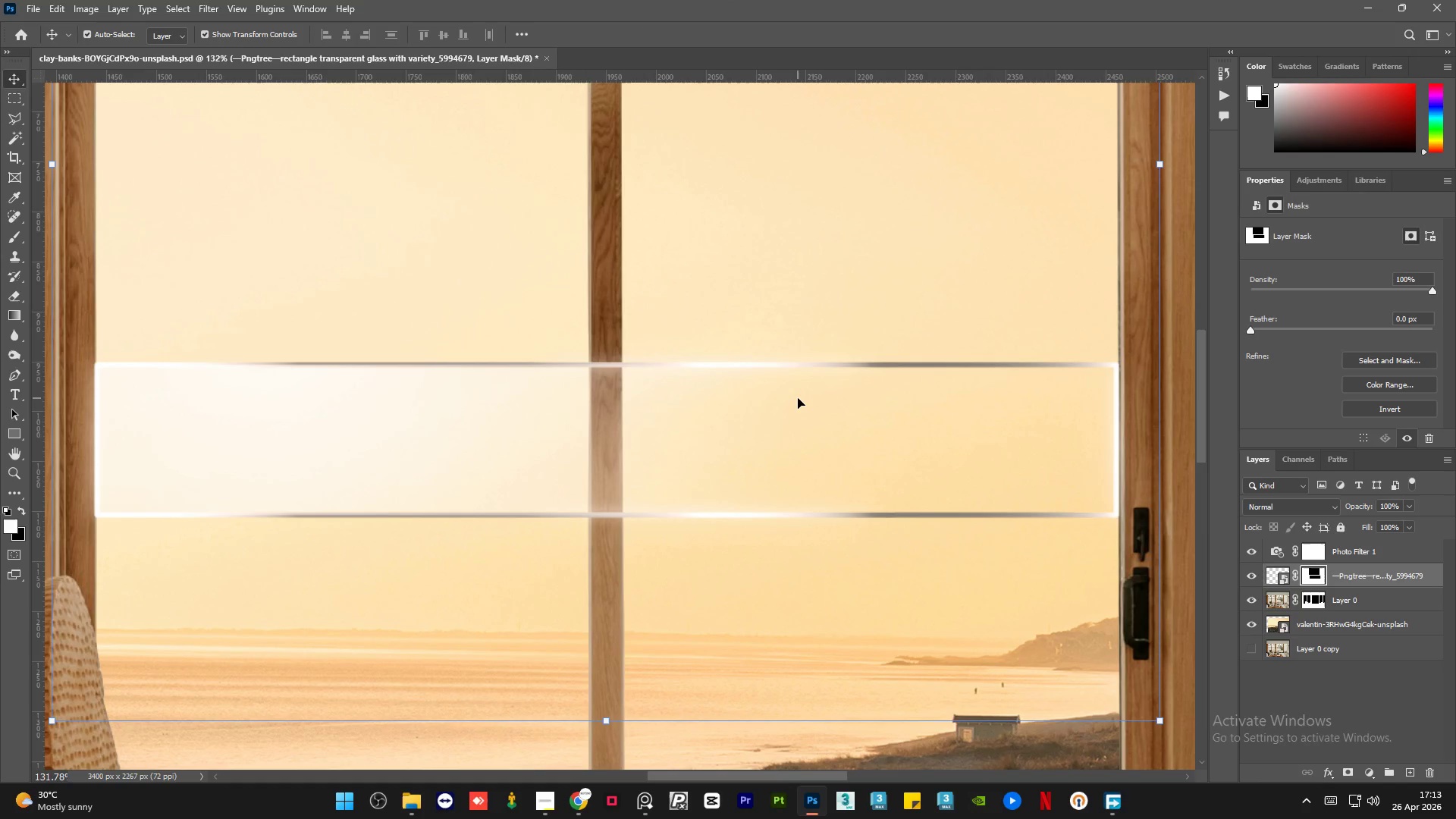 
key(ArrowRight)
 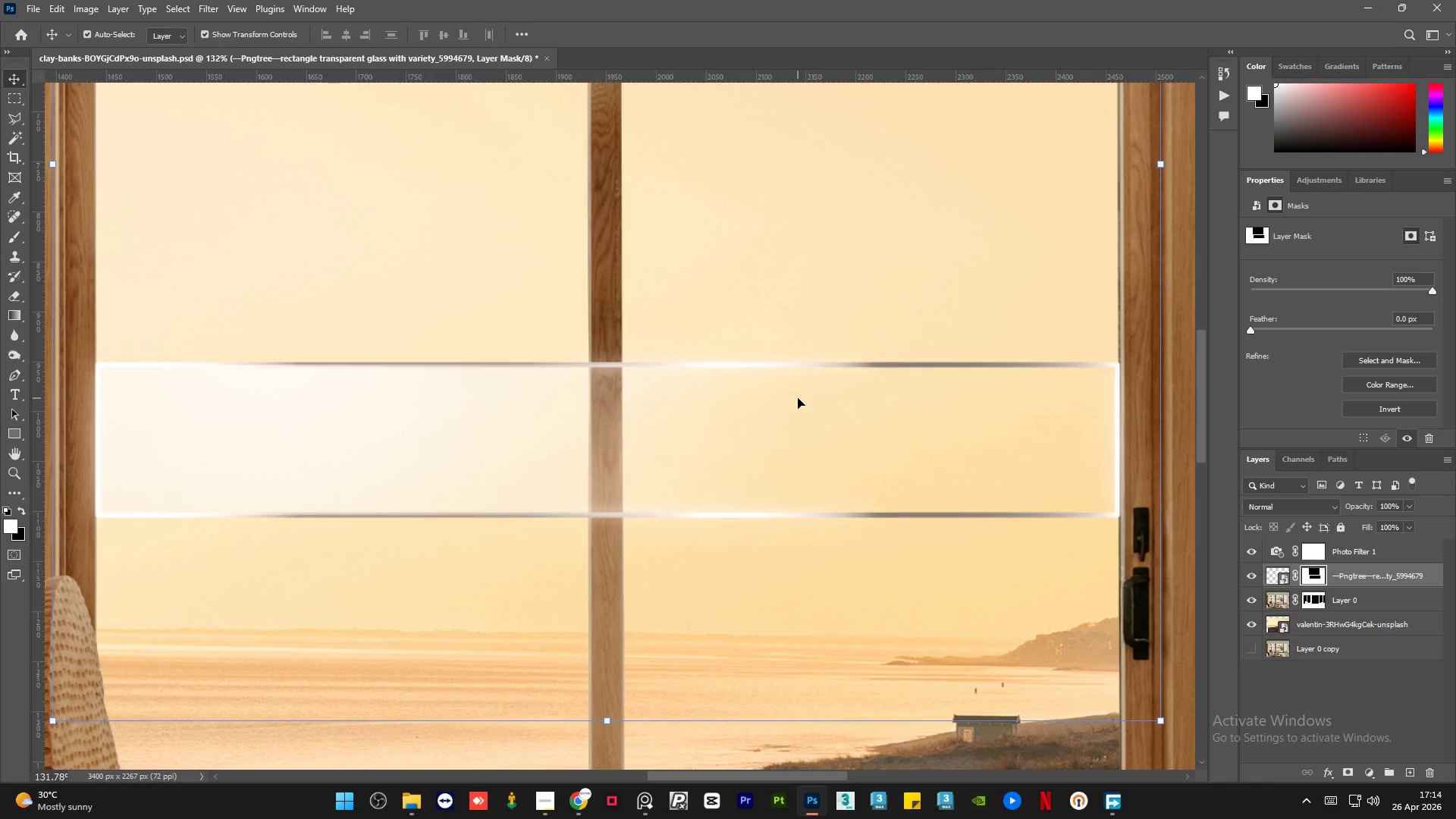 
key(ArrowLeft)
 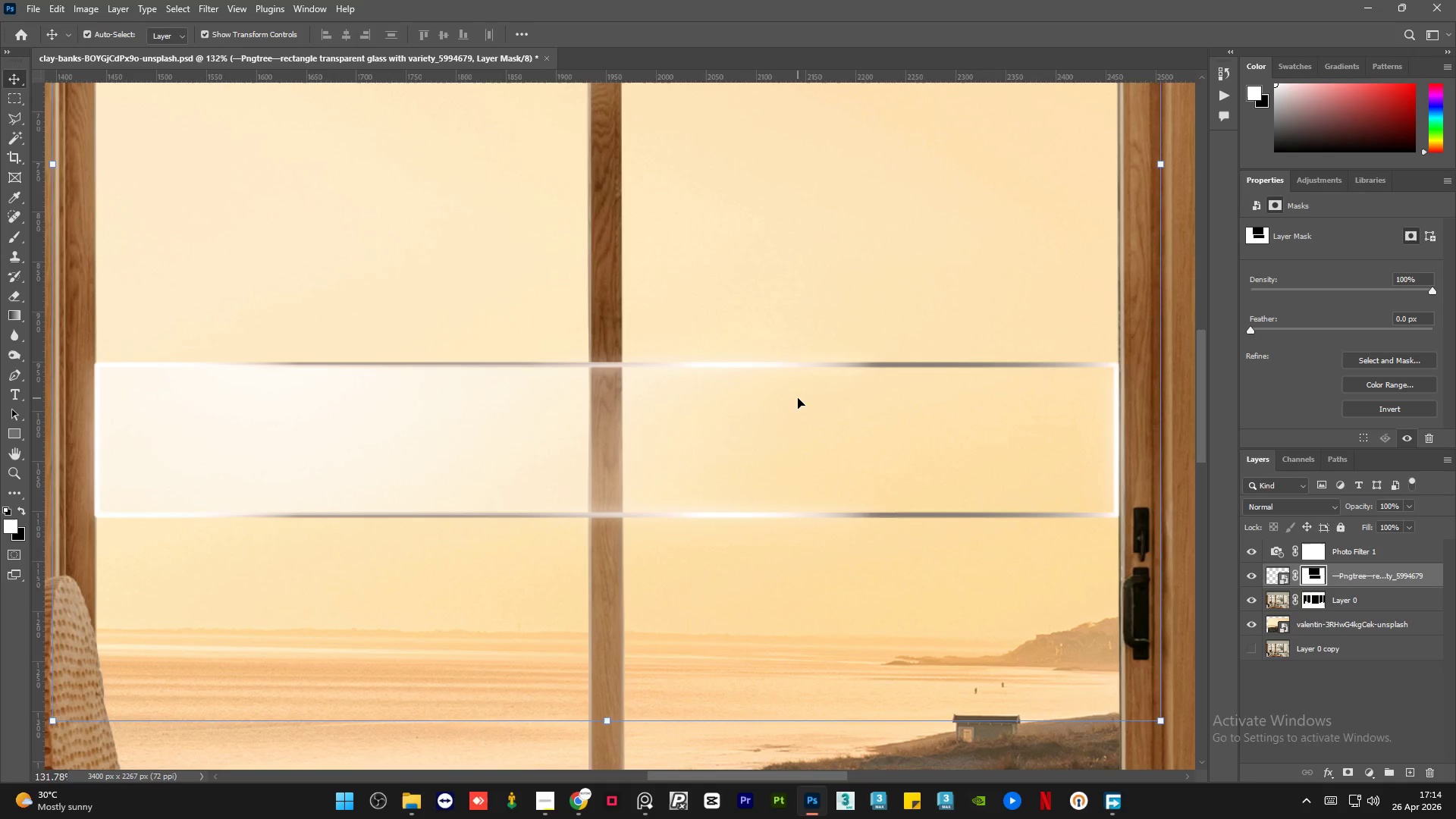 
key(ArrowRight)
 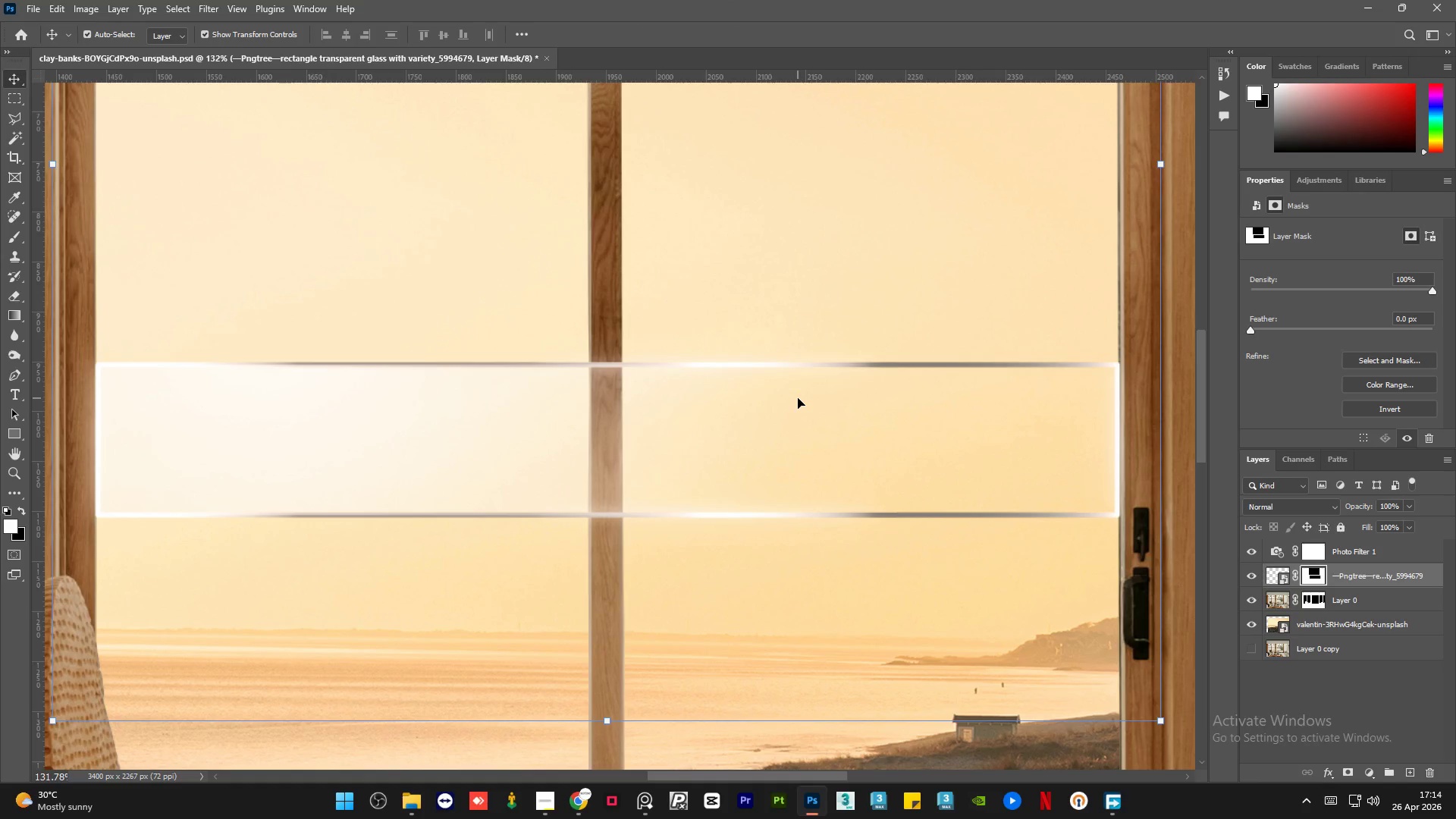 
key(ArrowLeft)
 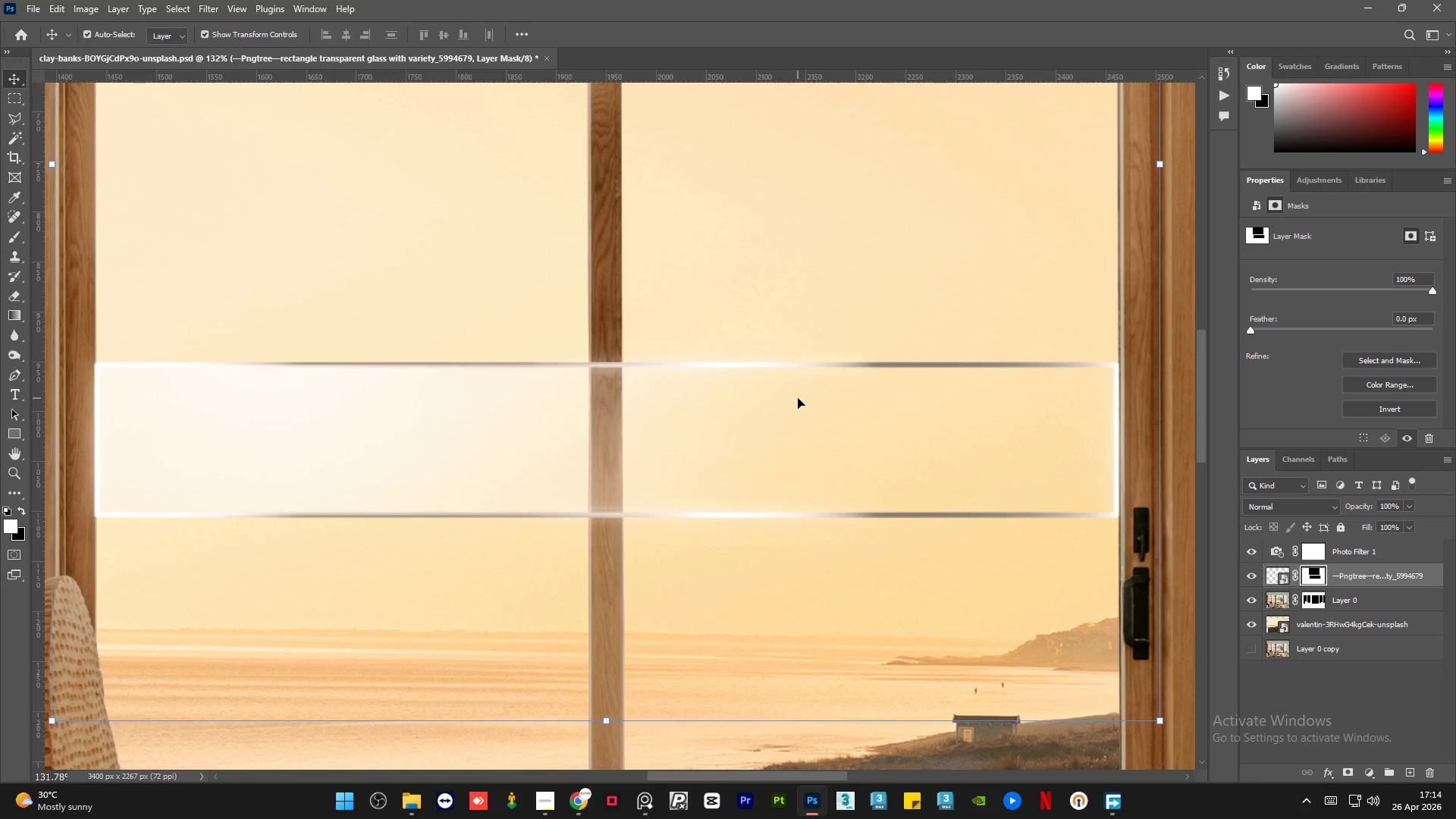 
key(ArrowRight)
 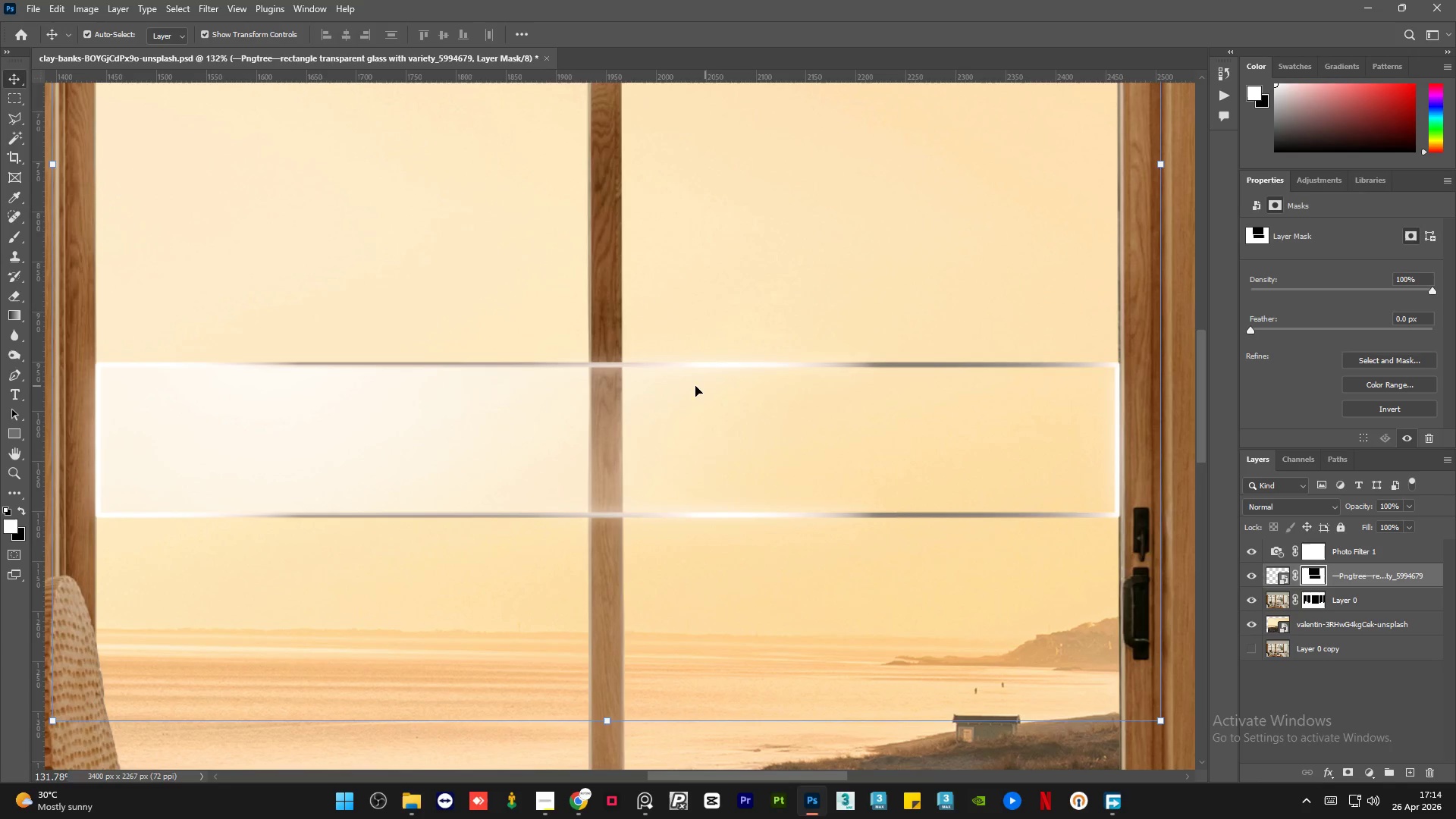 
wait(6.56)
 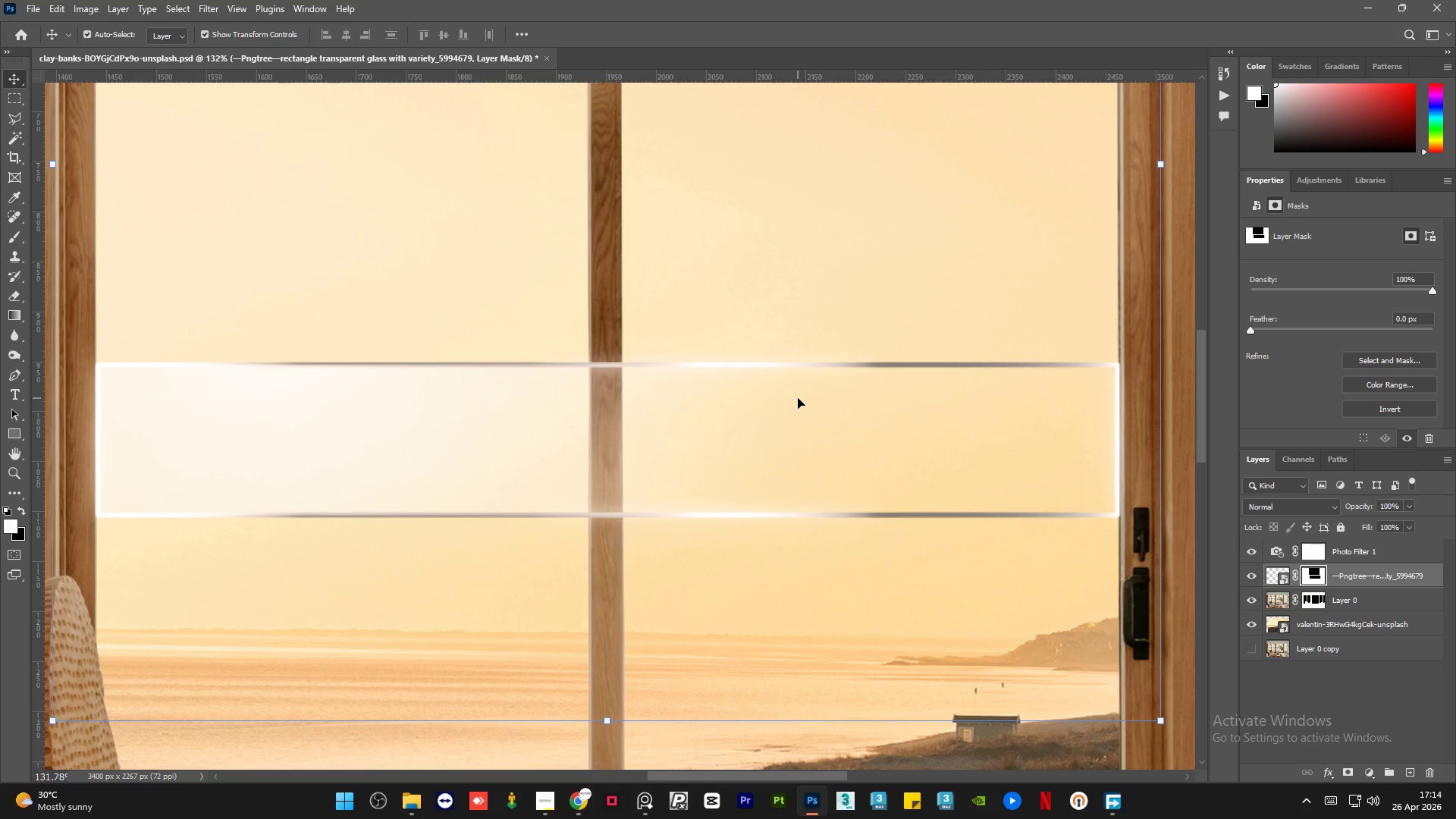 
hold_key(key=AltLeft, duration=0.7)
scroll: coordinate [781, 555], scroll_direction: down, amount: 7.0
 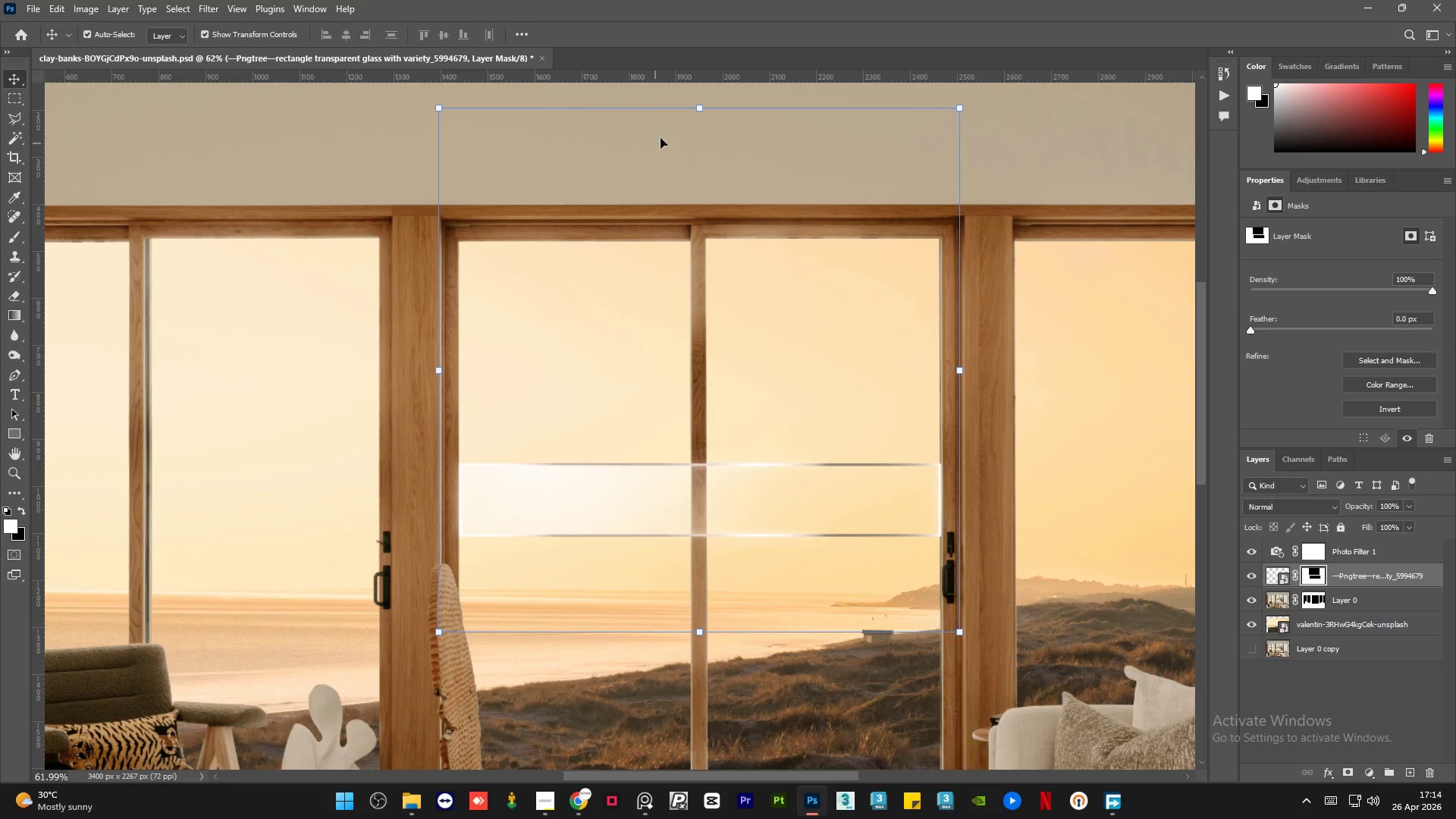 
left_click([701, 110])
 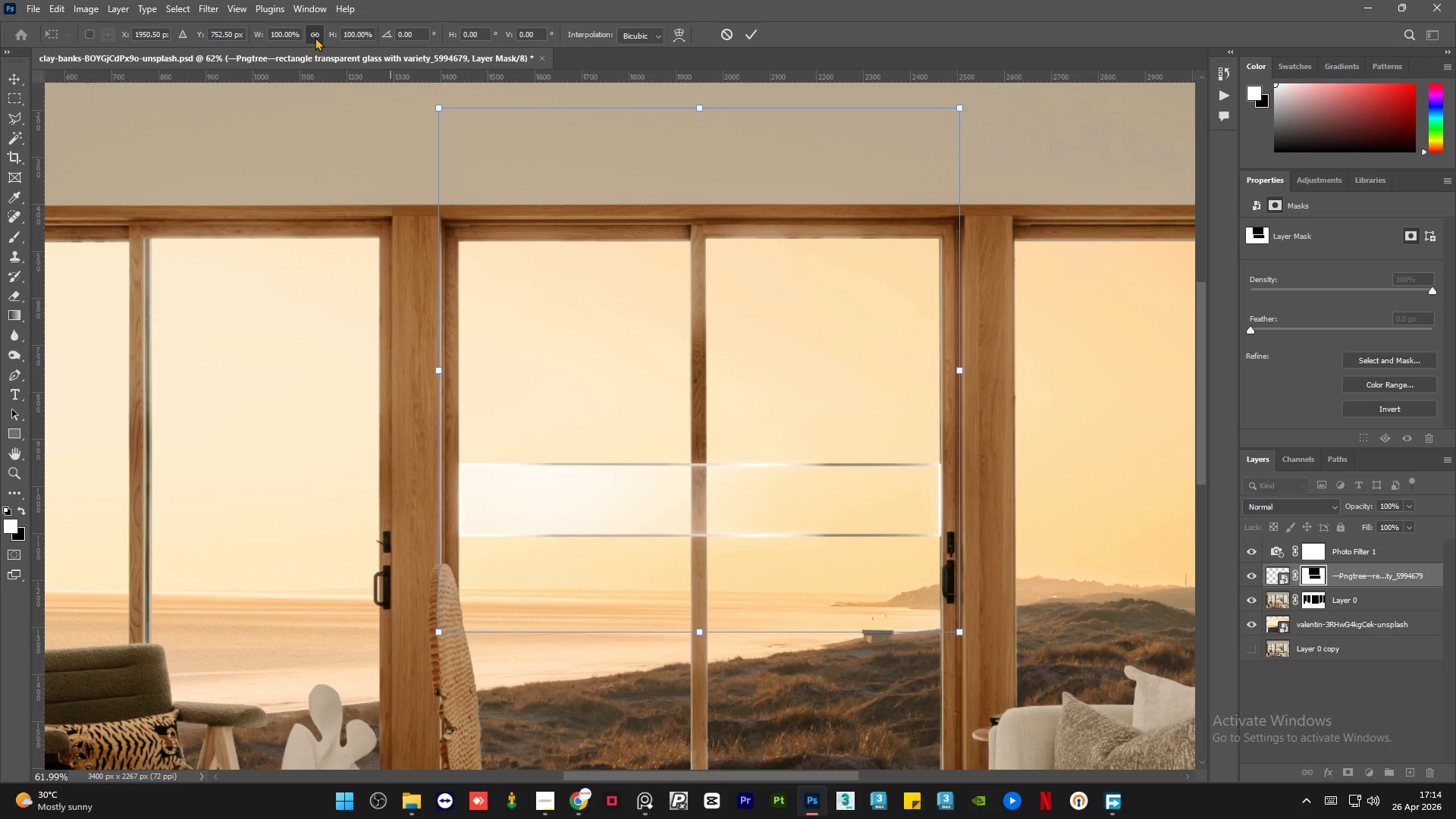 
wait(5.72)
 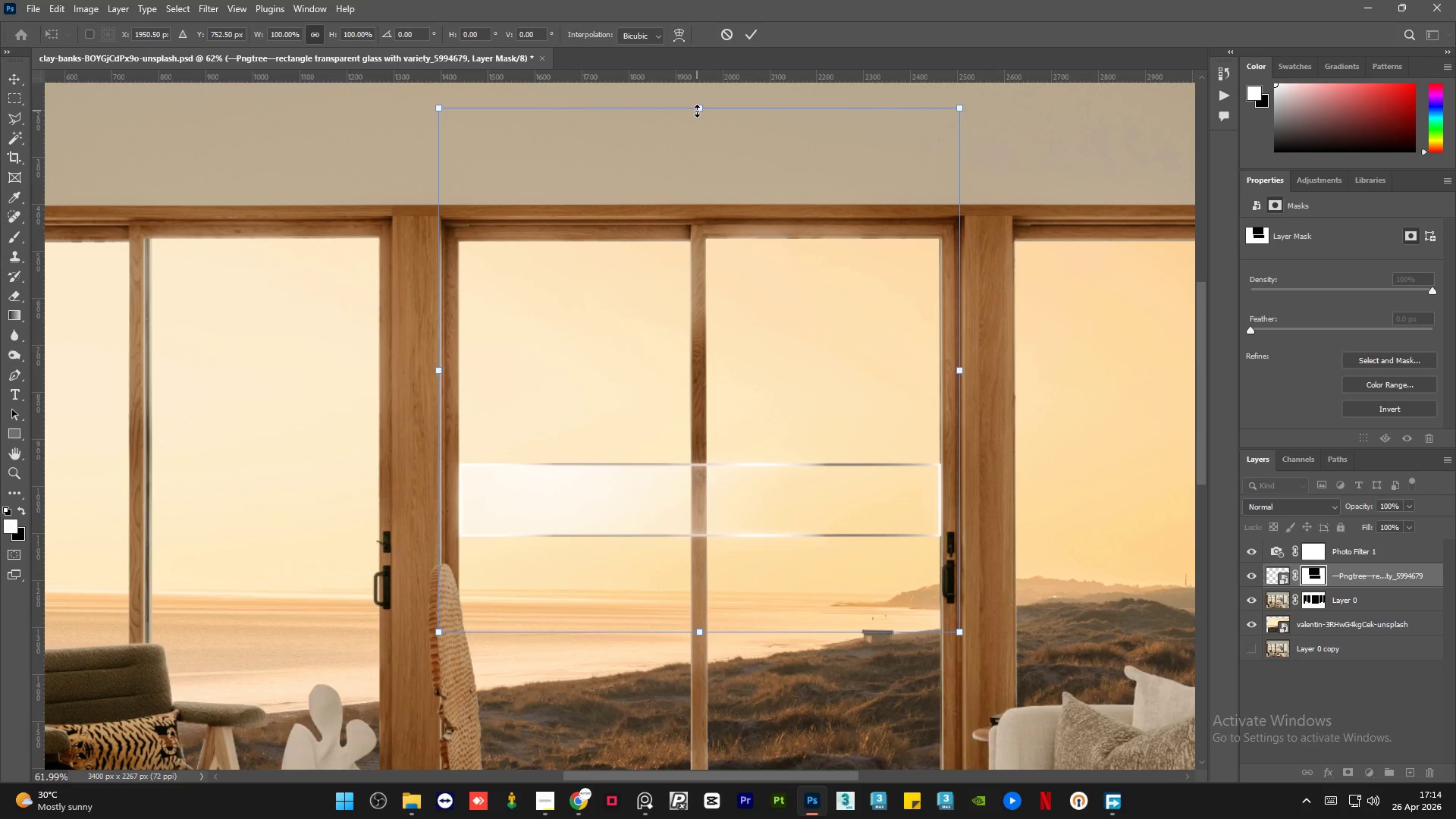 
left_click([315, 36])
 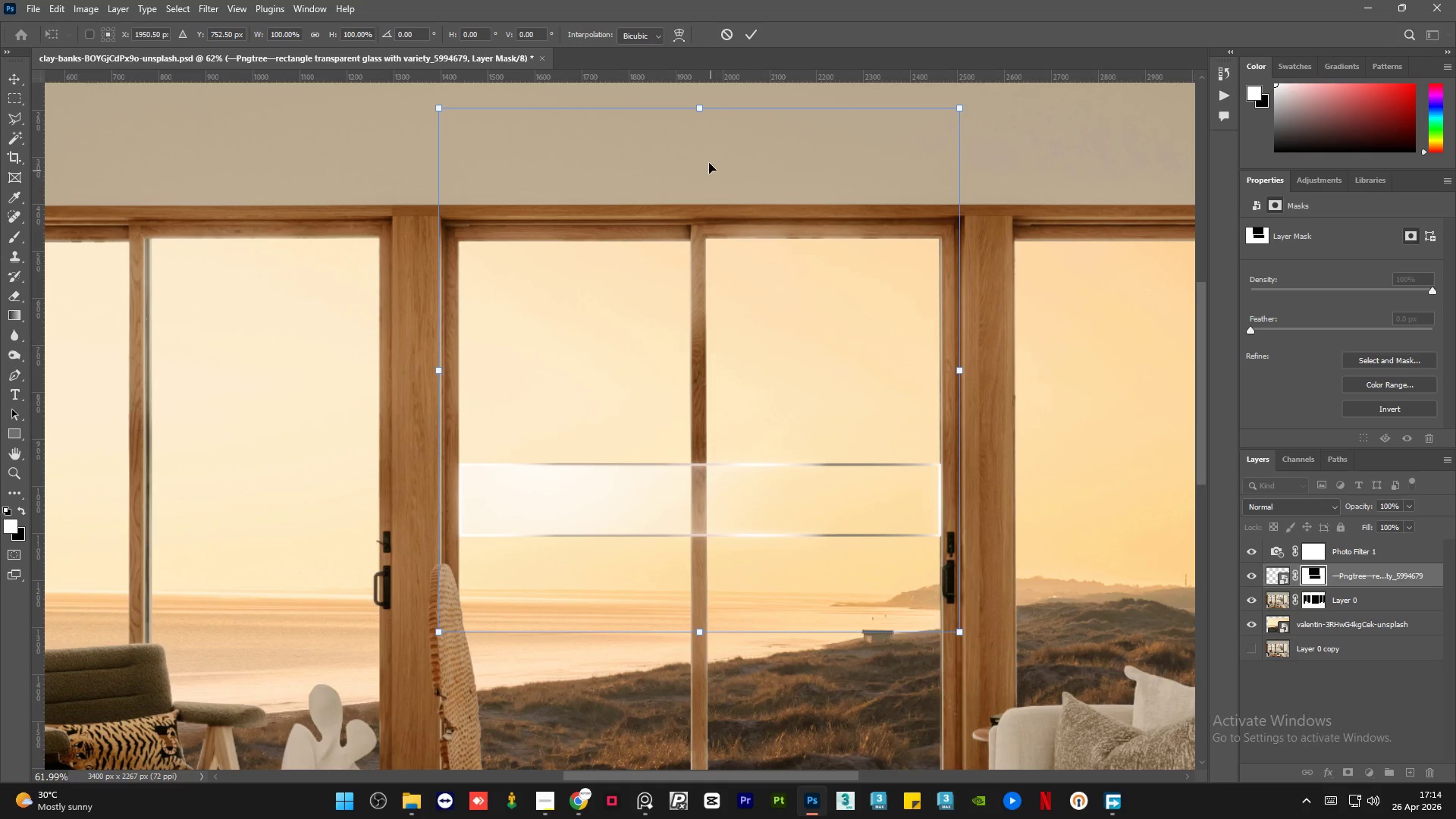 
hold_key(key=AltLeft, duration=1.33)
scroll: coordinate [646, 491], scroll_direction: up, amount: 5.0
 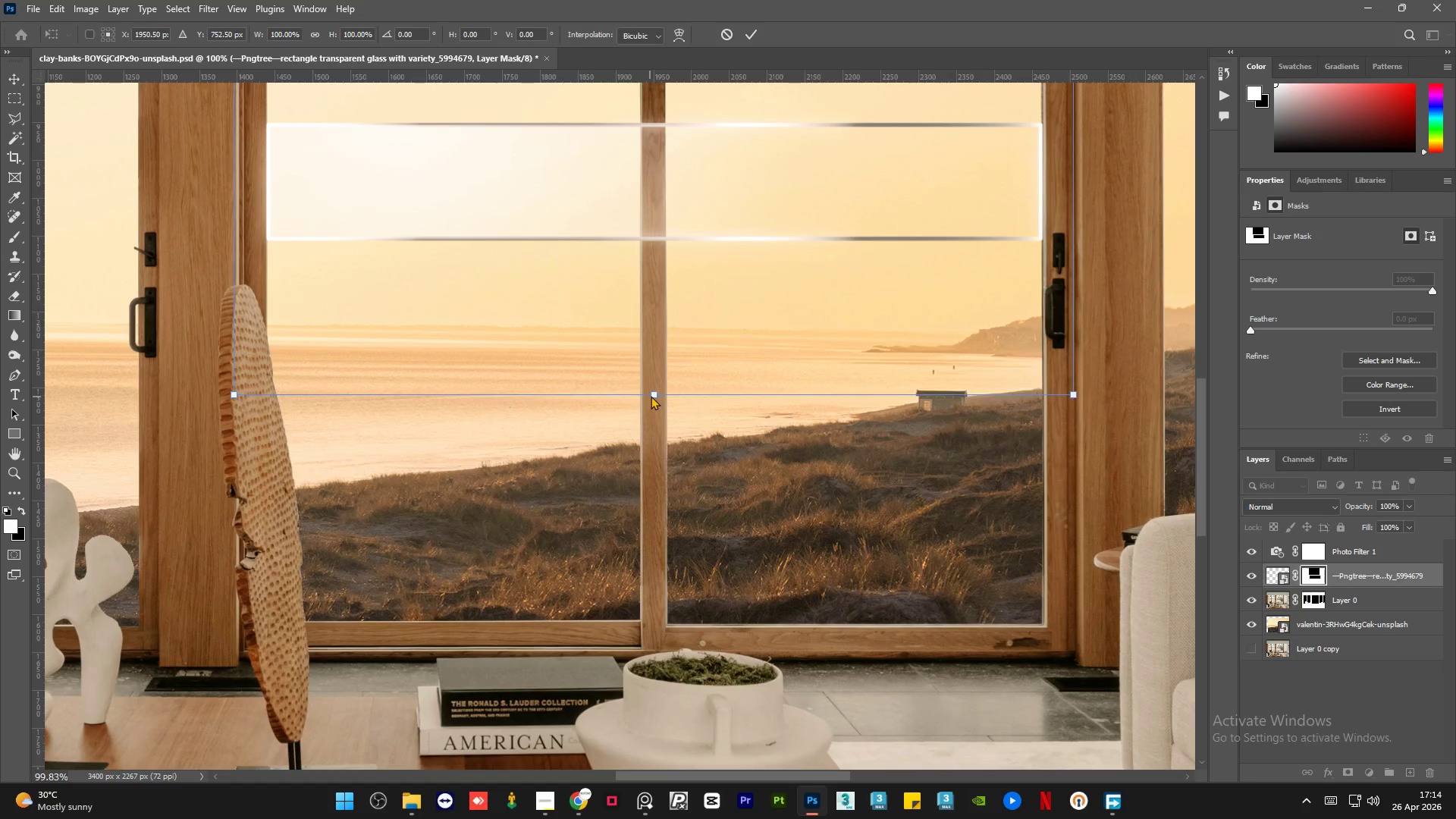 
left_click([652, 391])
 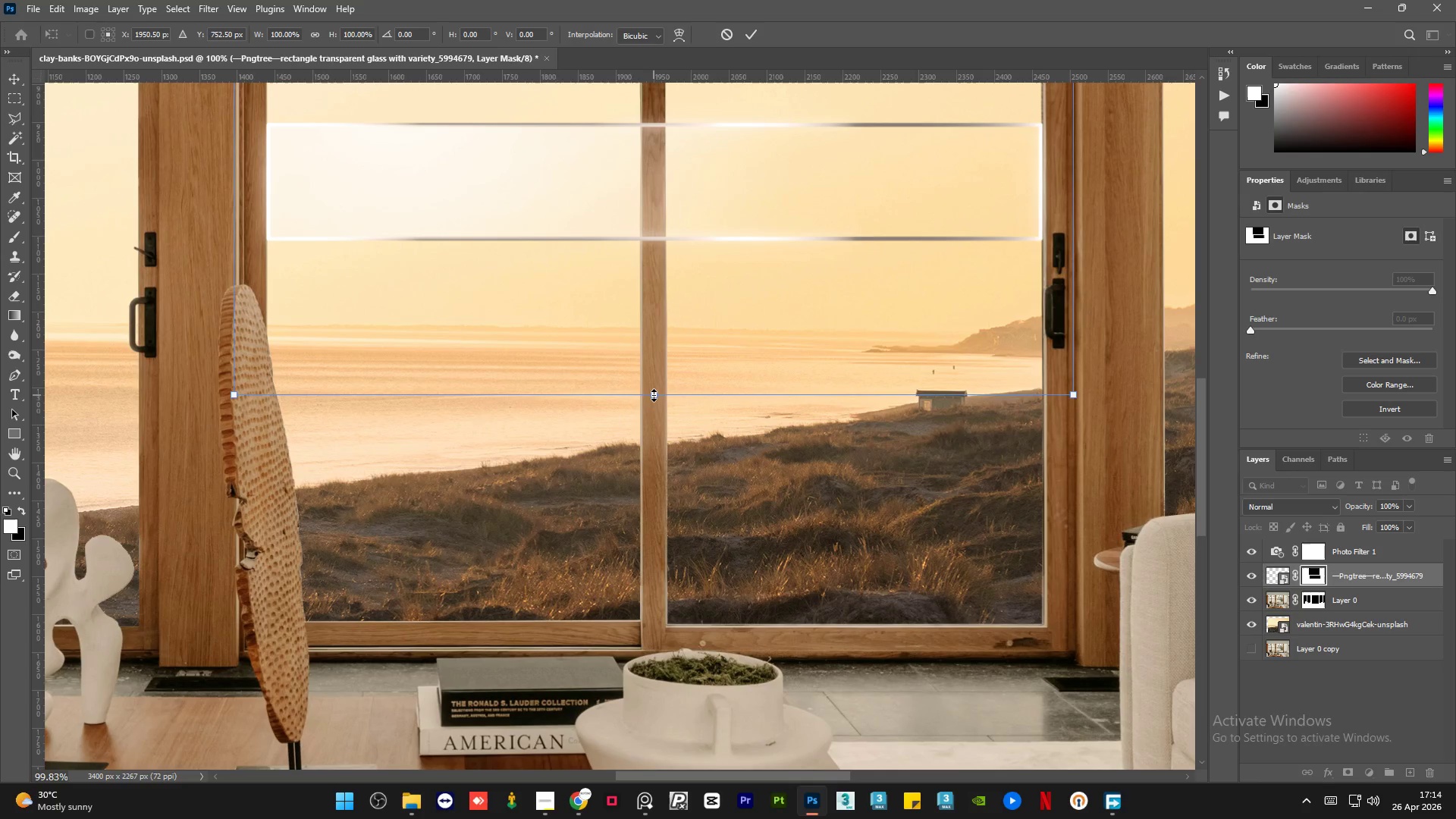 
left_click_drag(start_coordinate=[654, 395], to_coordinate=[657, 441])
 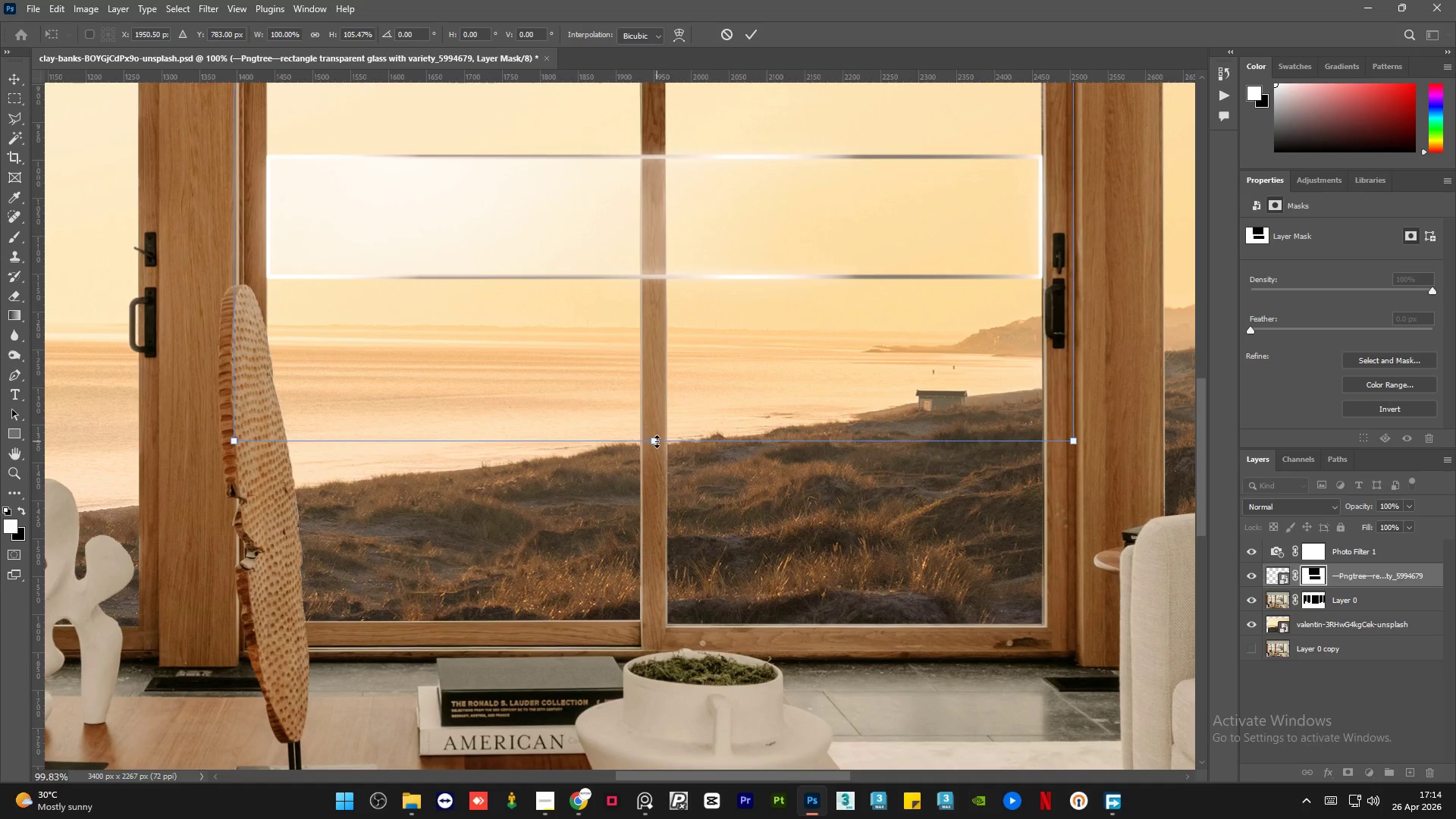 
hold_key(key=AltLeft, duration=0.97)
scroll: coordinate [645, 441], scroll_direction: none, amount: 0.0
 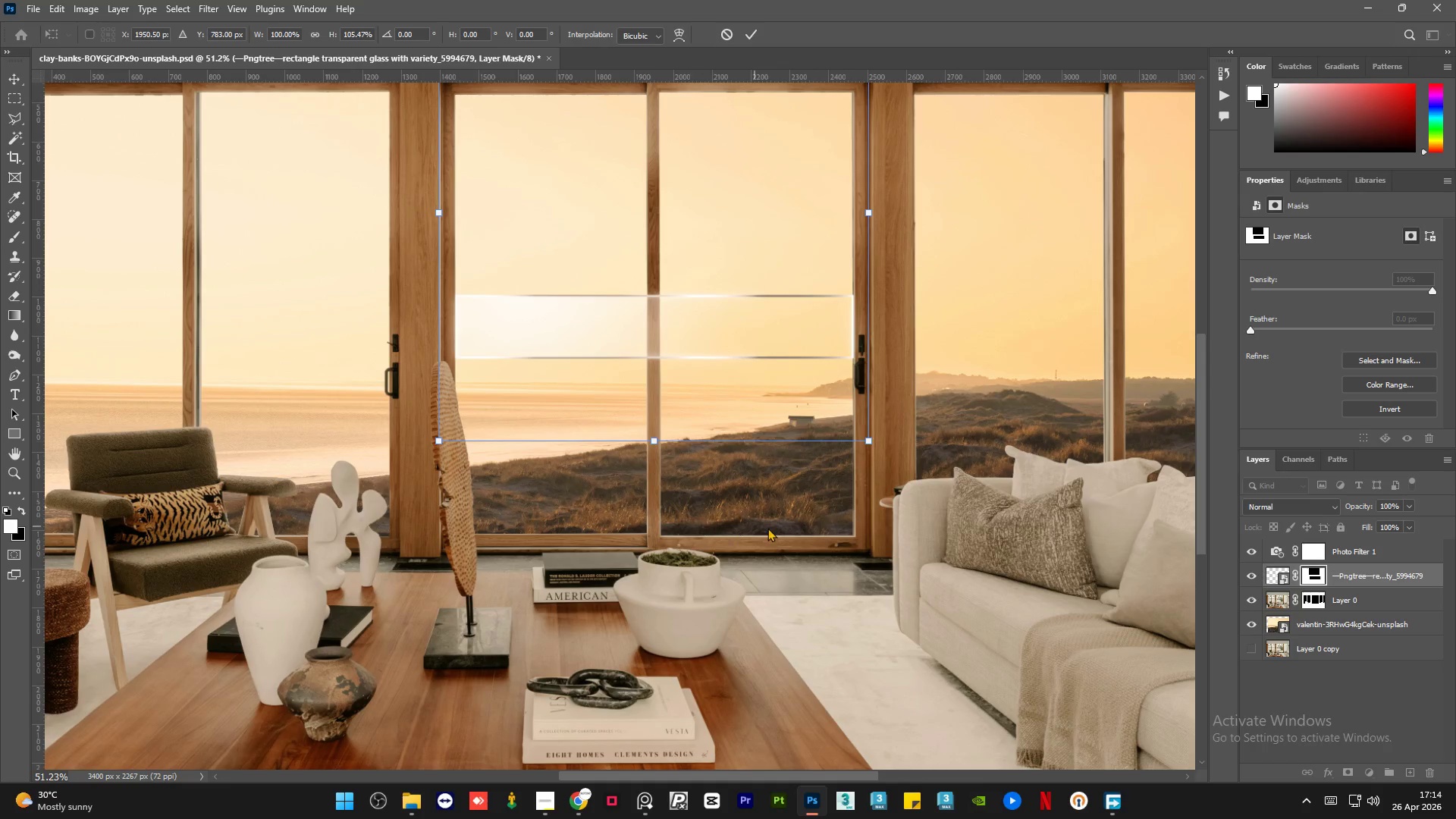 
scroll: coordinate [767, 528], scroll_direction: up, amount: 5.0
 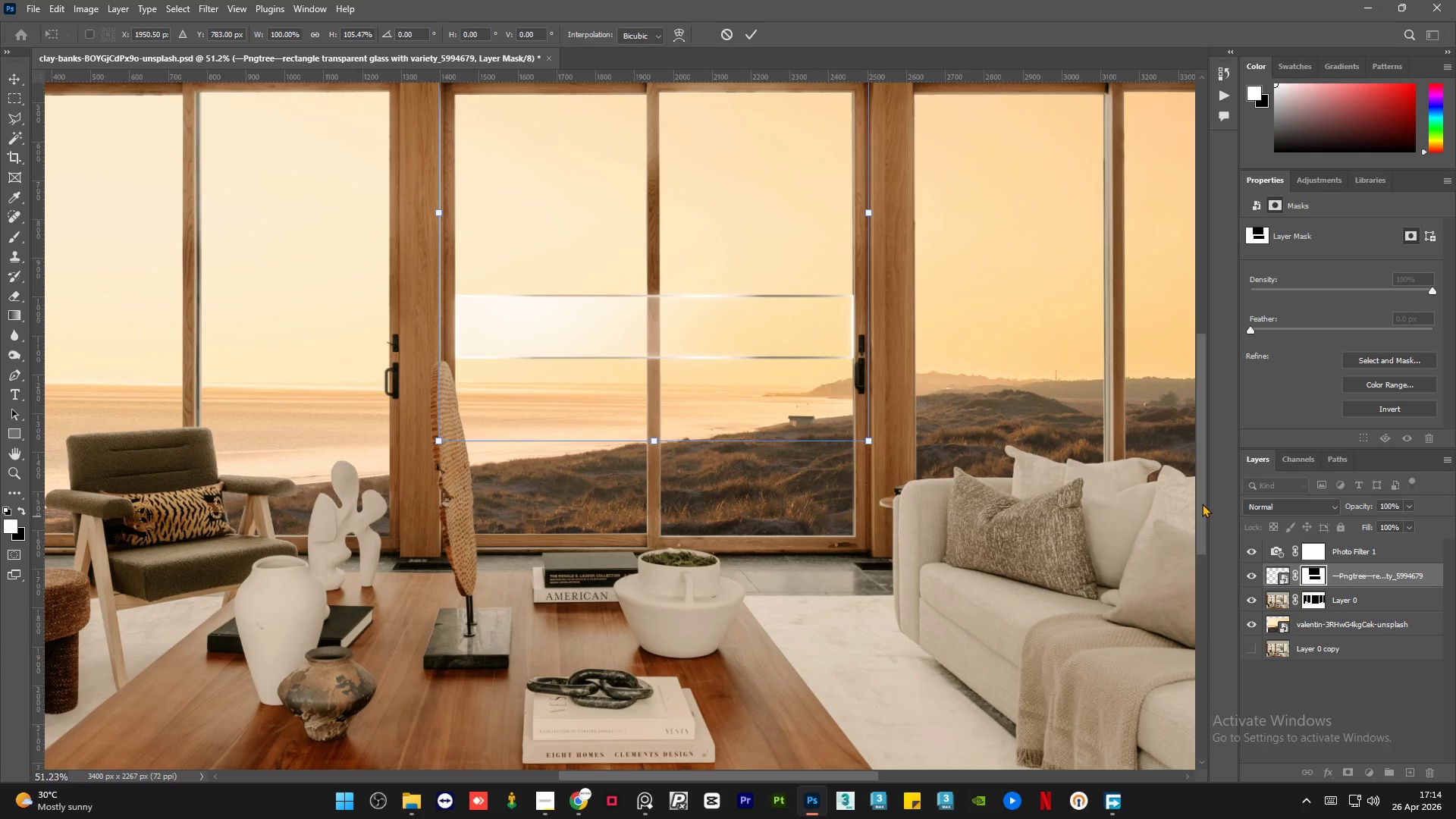 
left_click_drag(start_coordinate=[1202, 503], to_coordinate=[1202, 470])
 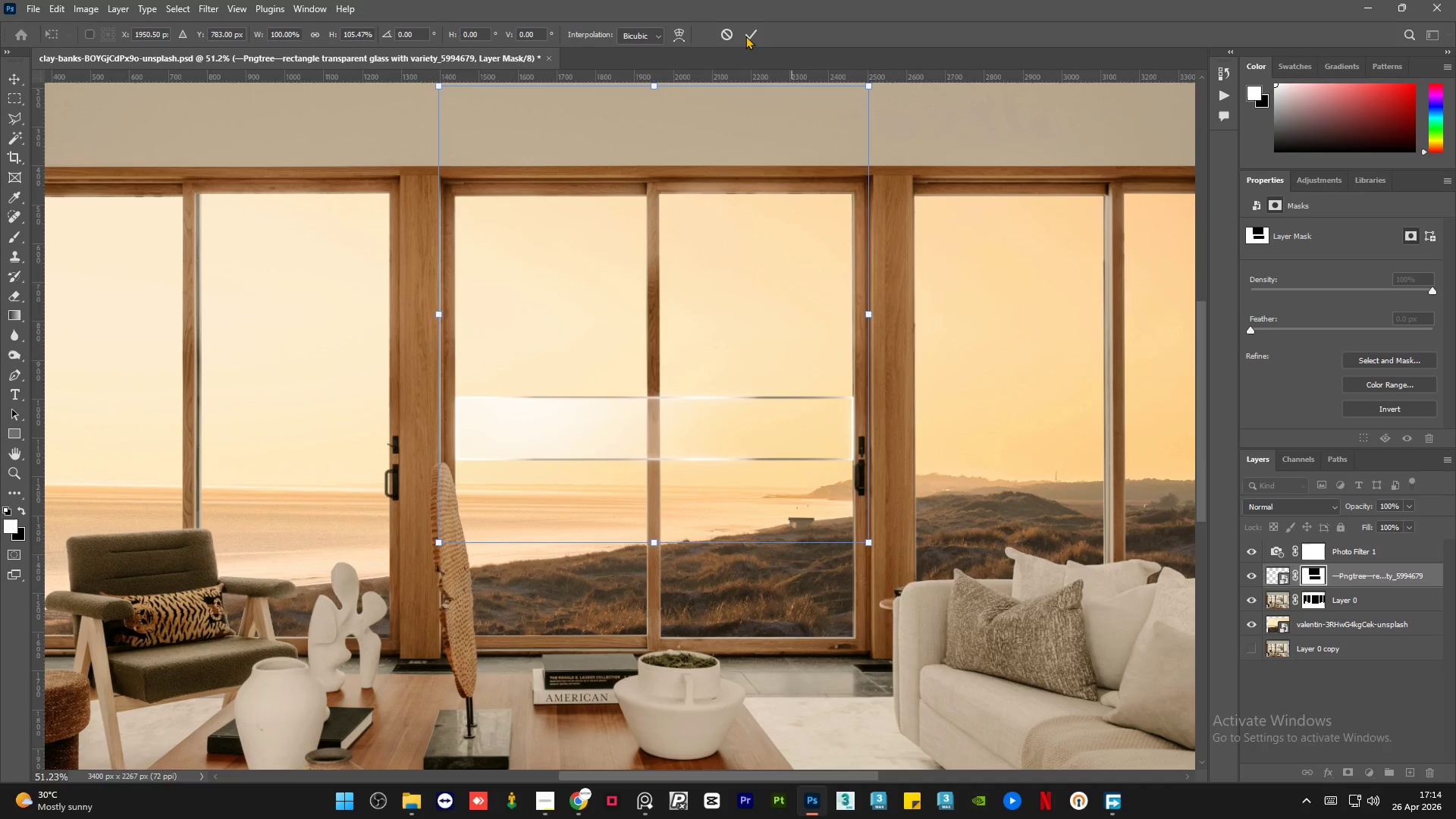 
left_click([750, 36])
 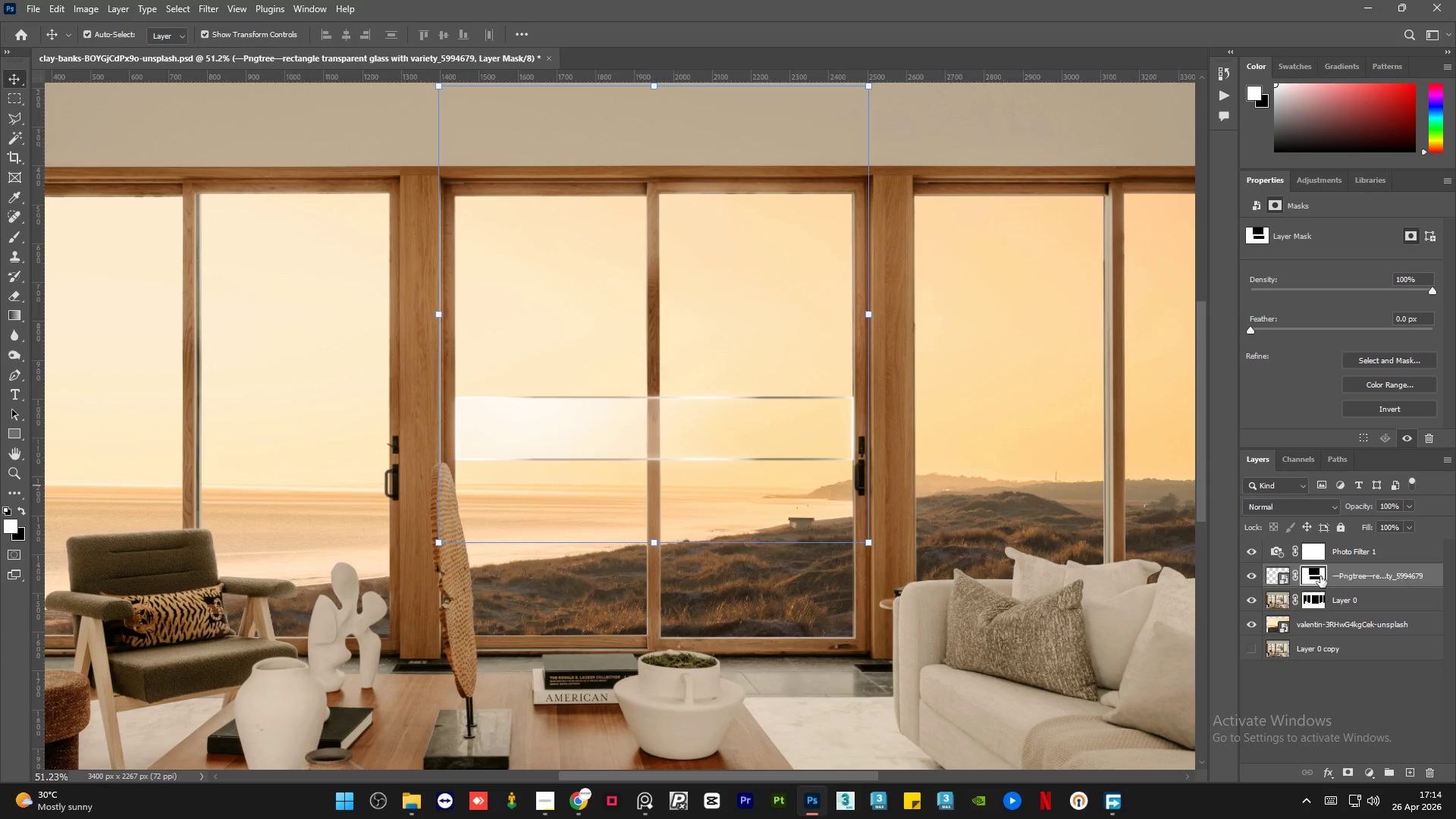 
left_click([1269, 570])
 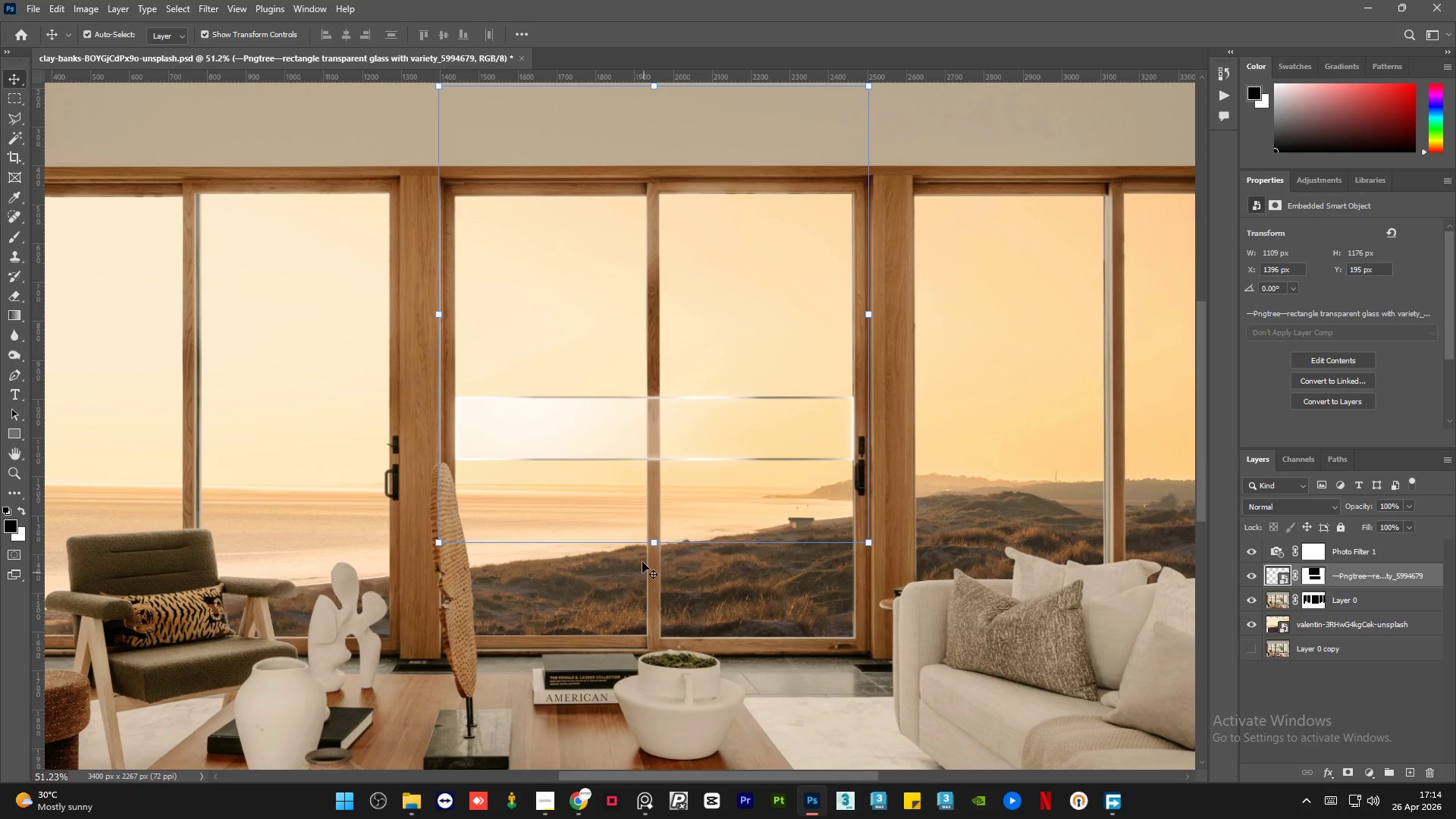 
left_click([656, 542])
 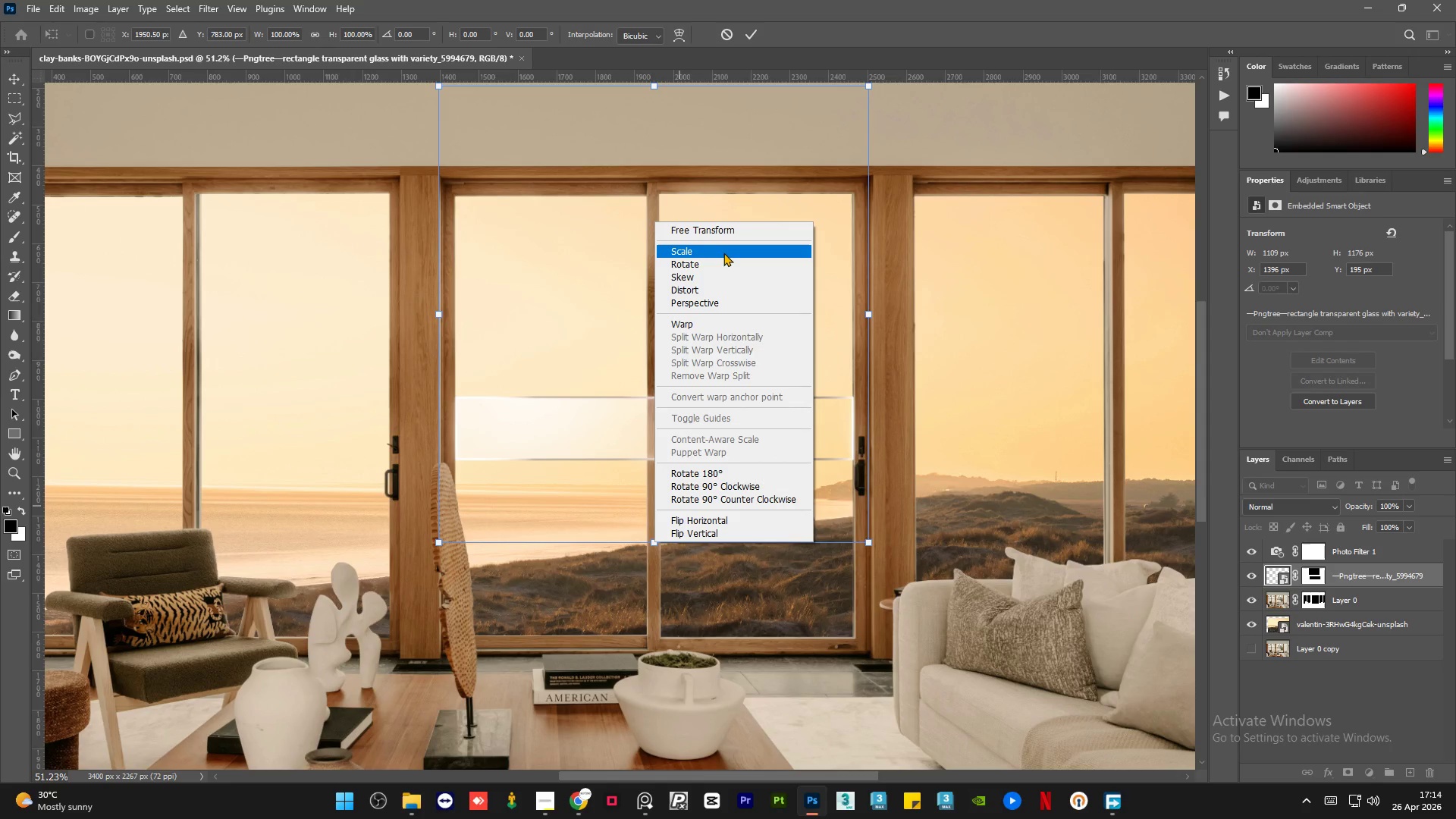 
wait(6.77)
 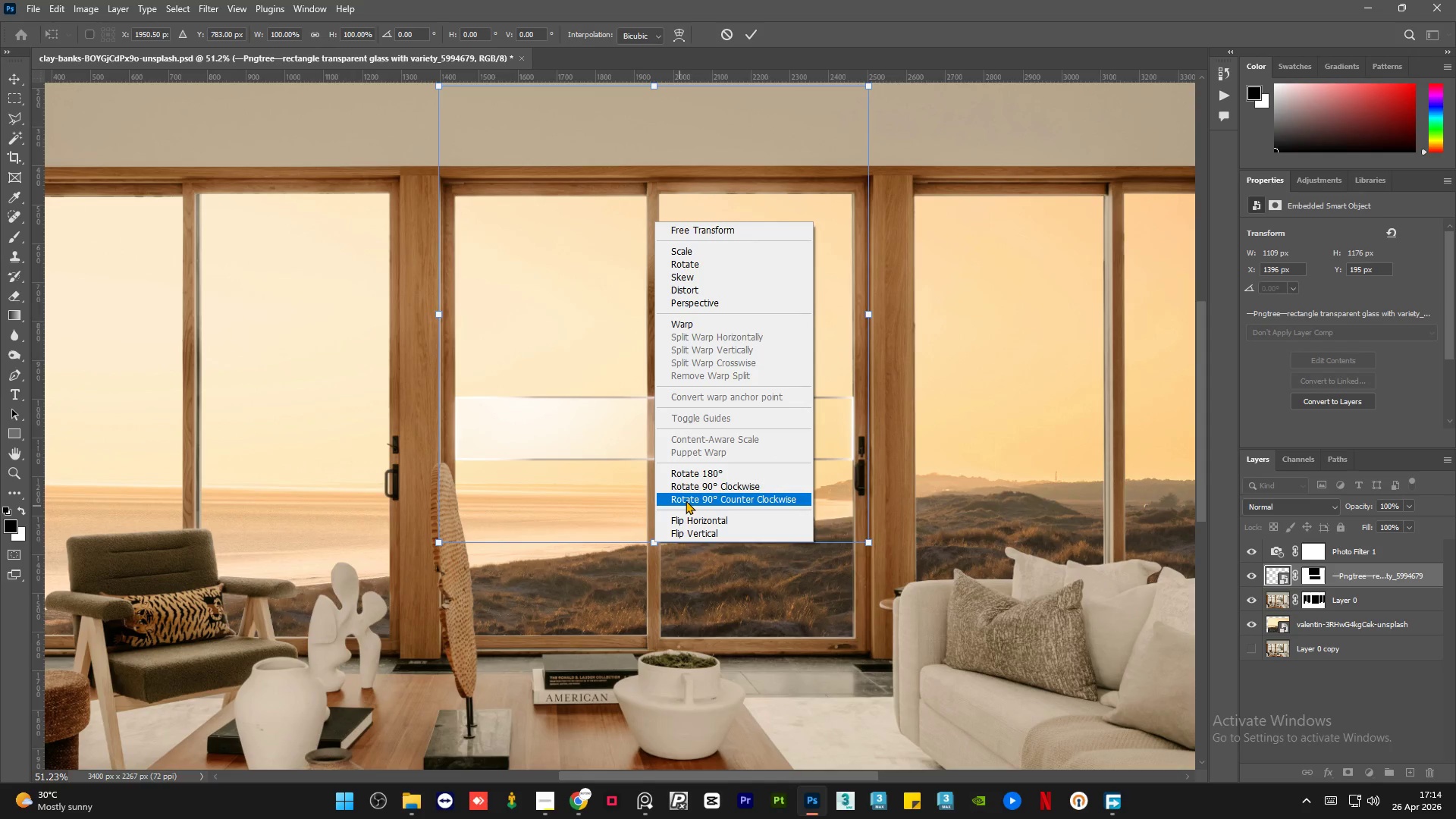 
left_click([723, 253])
 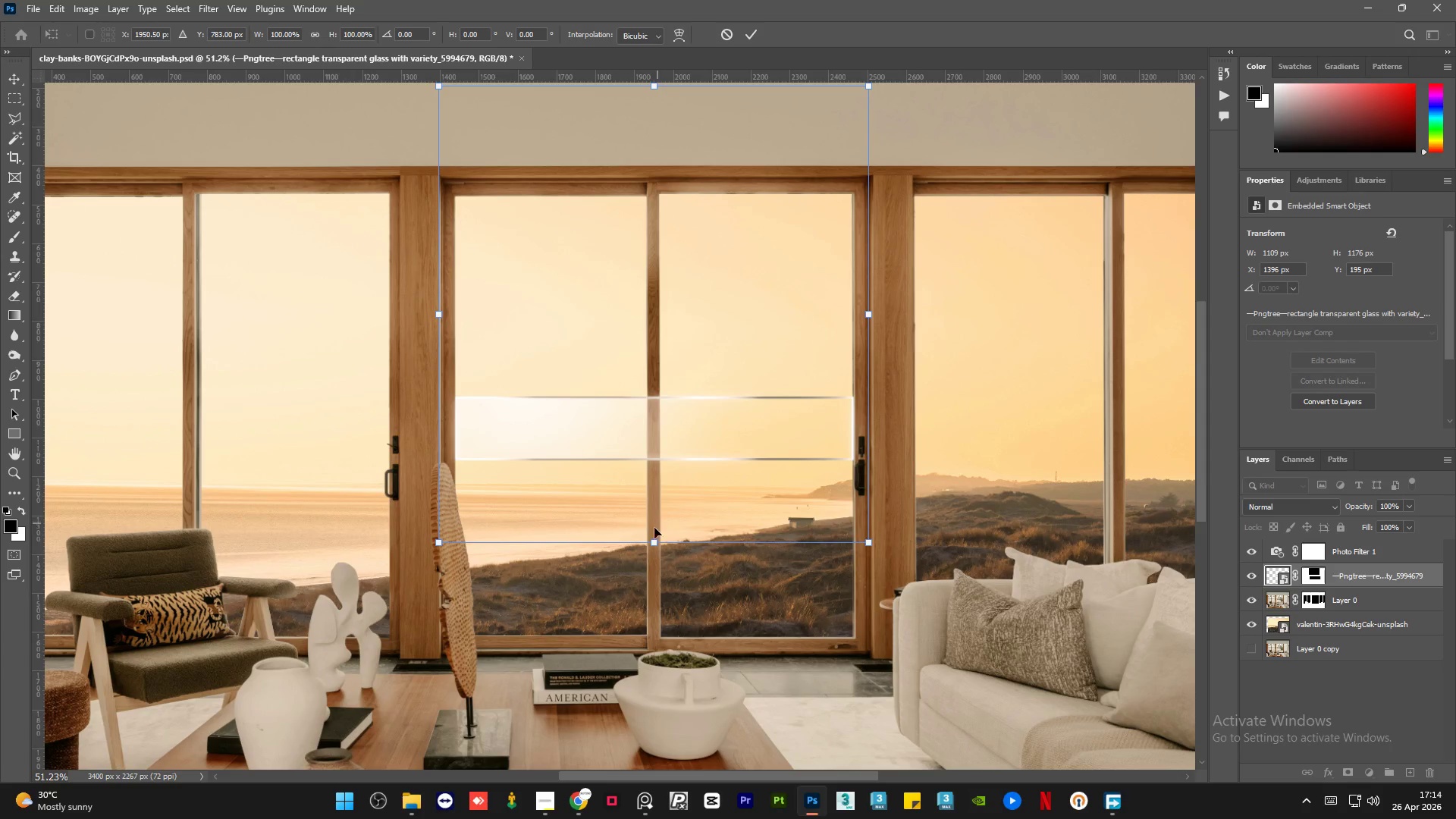 
left_click_drag(start_coordinate=[654, 538], to_coordinate=[657, 752])
 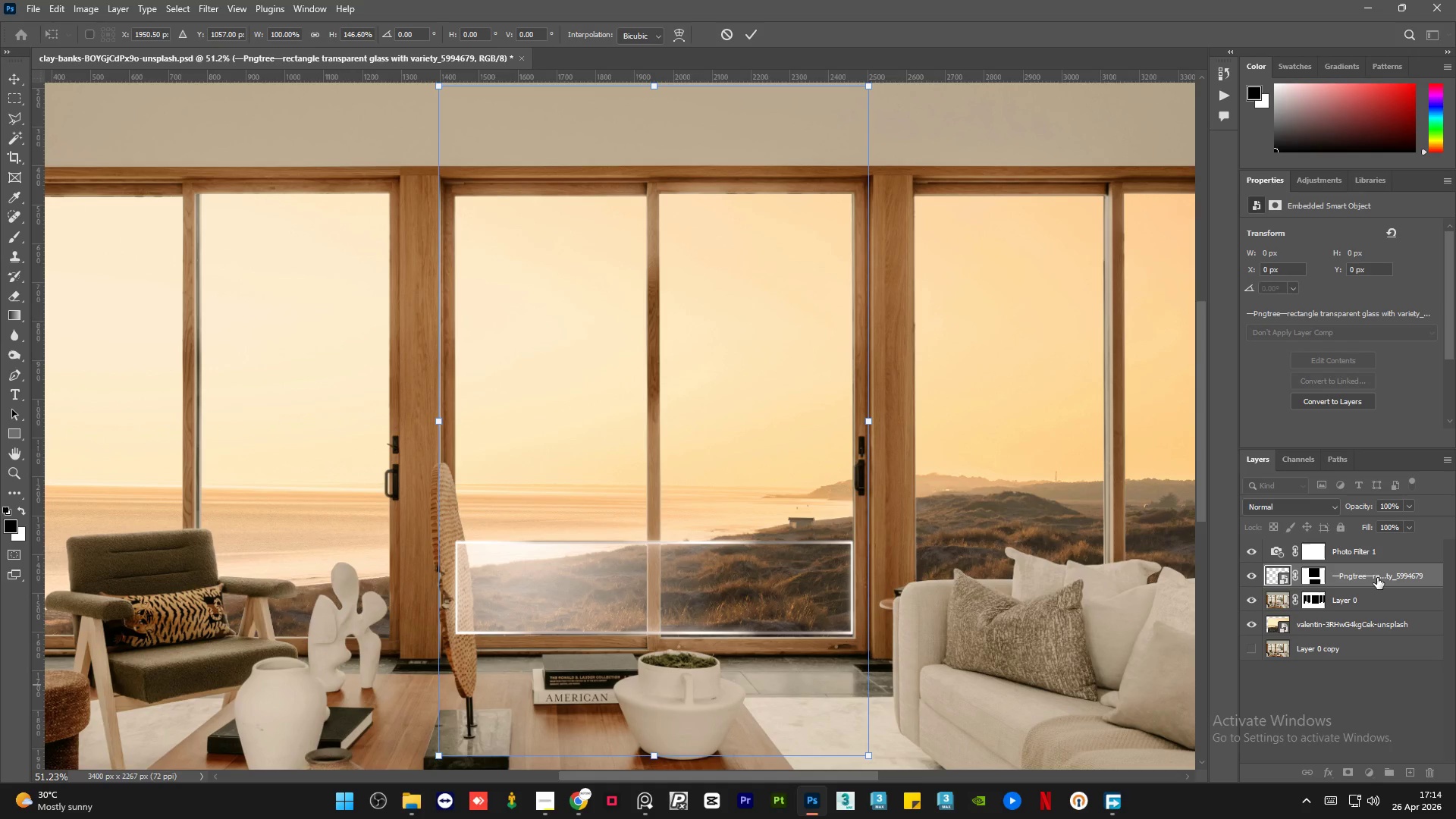 
right_click([1377, 578])
 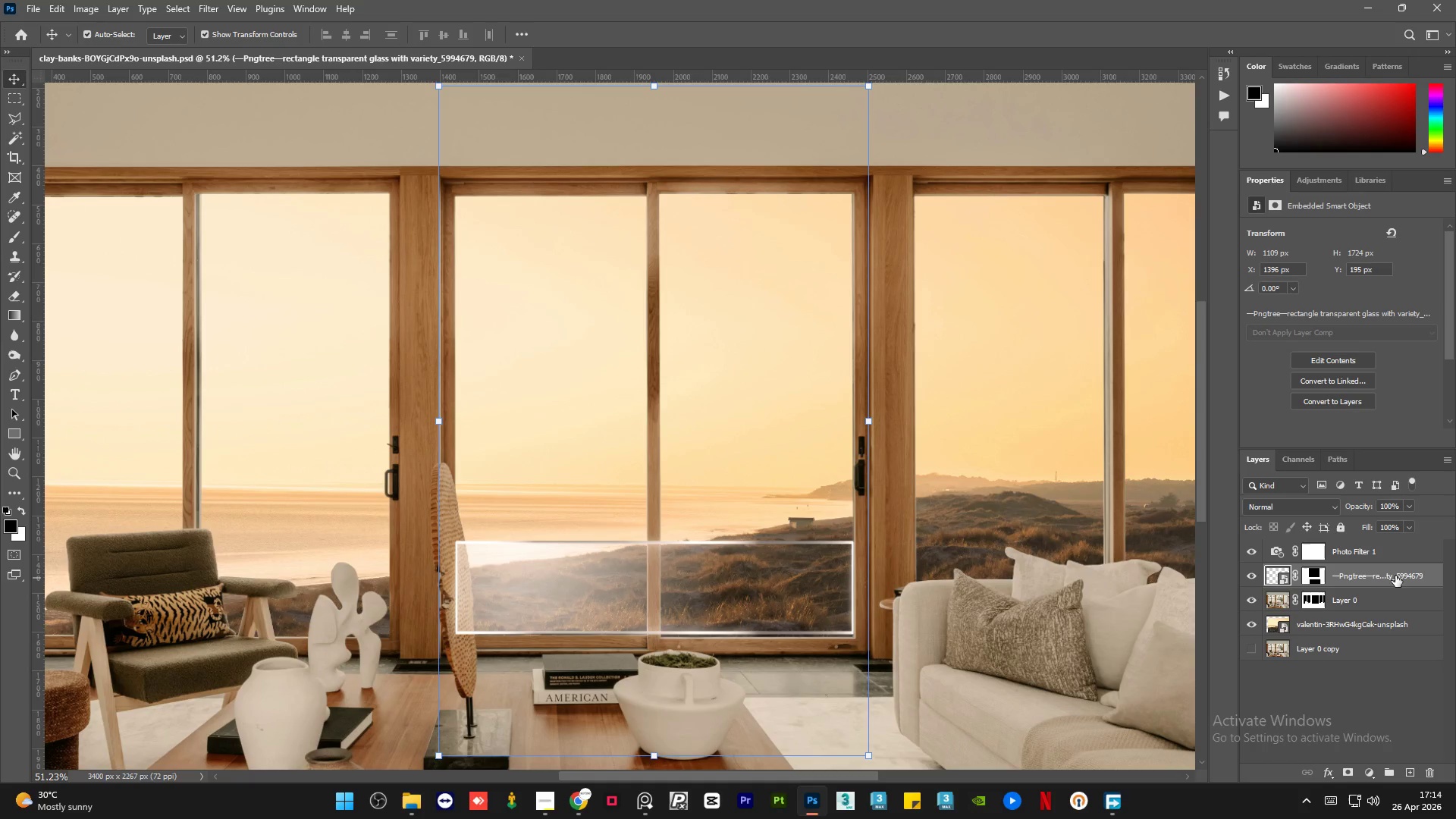 
right_click([1396, 575])
 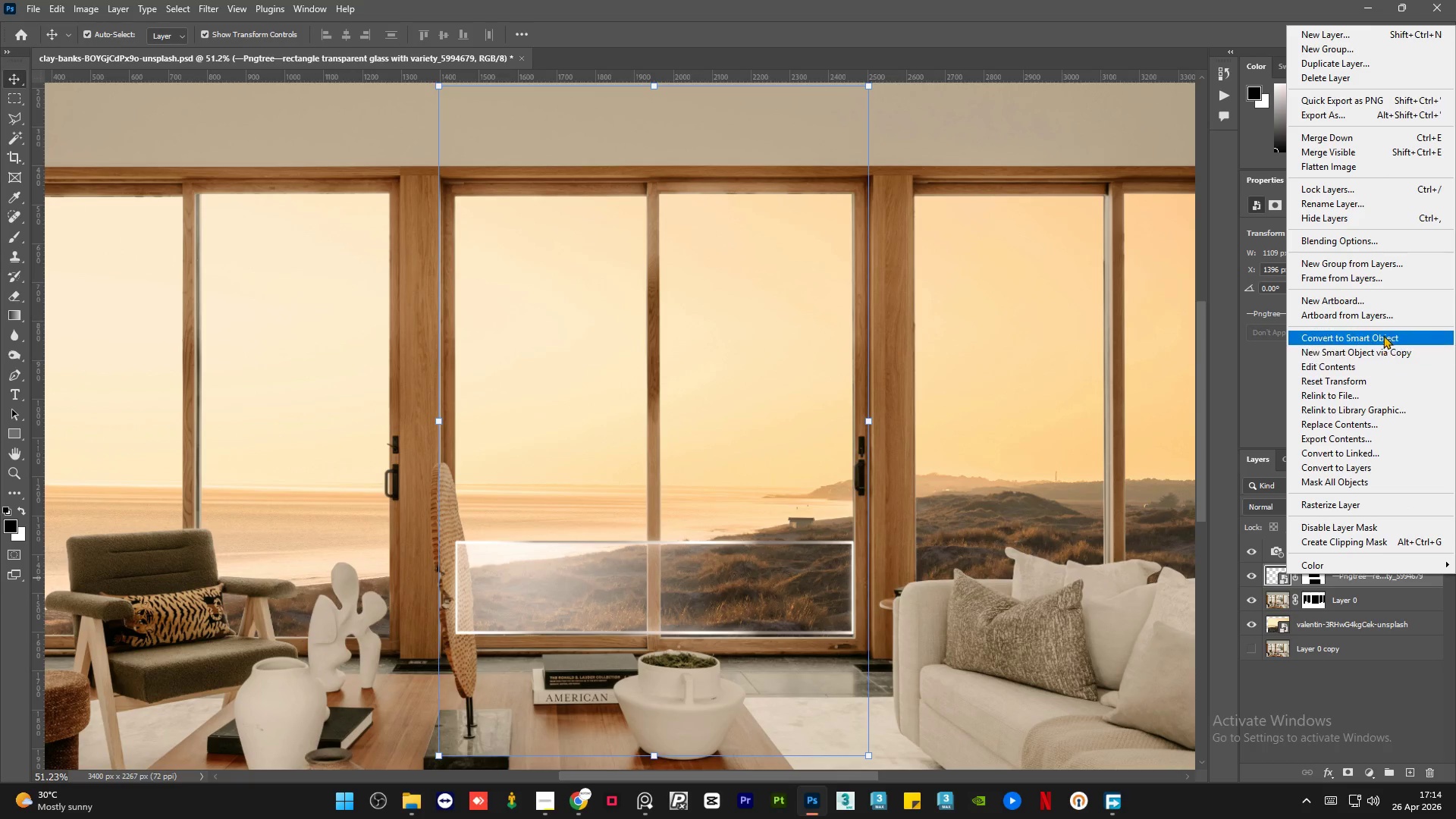 
left_click([1382, 334])
 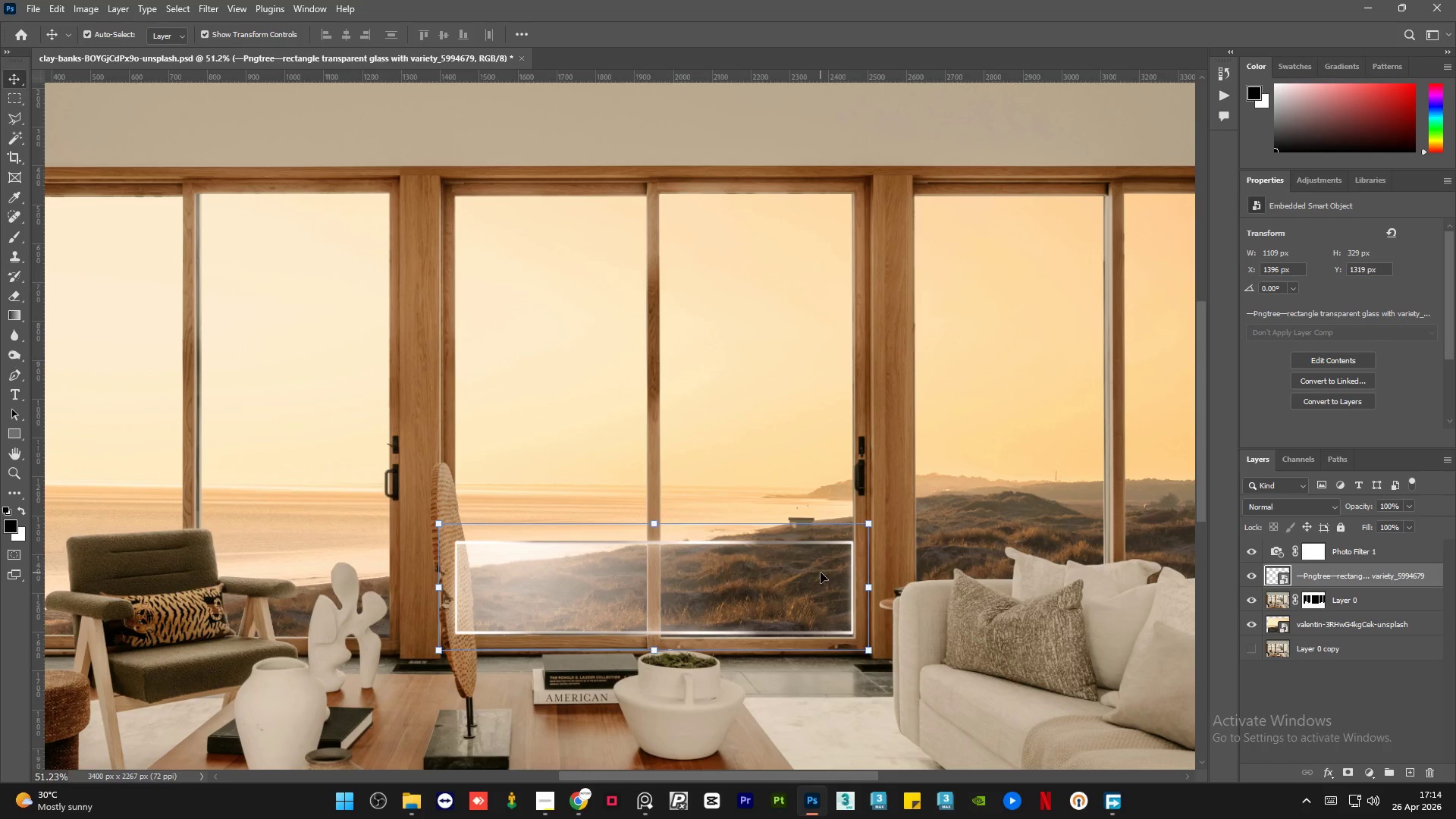 
hold_key(key=AltLeft, duration=1.78)
scroll: coordinate [799, 681], scroll_direction: up, amount: 13.0
 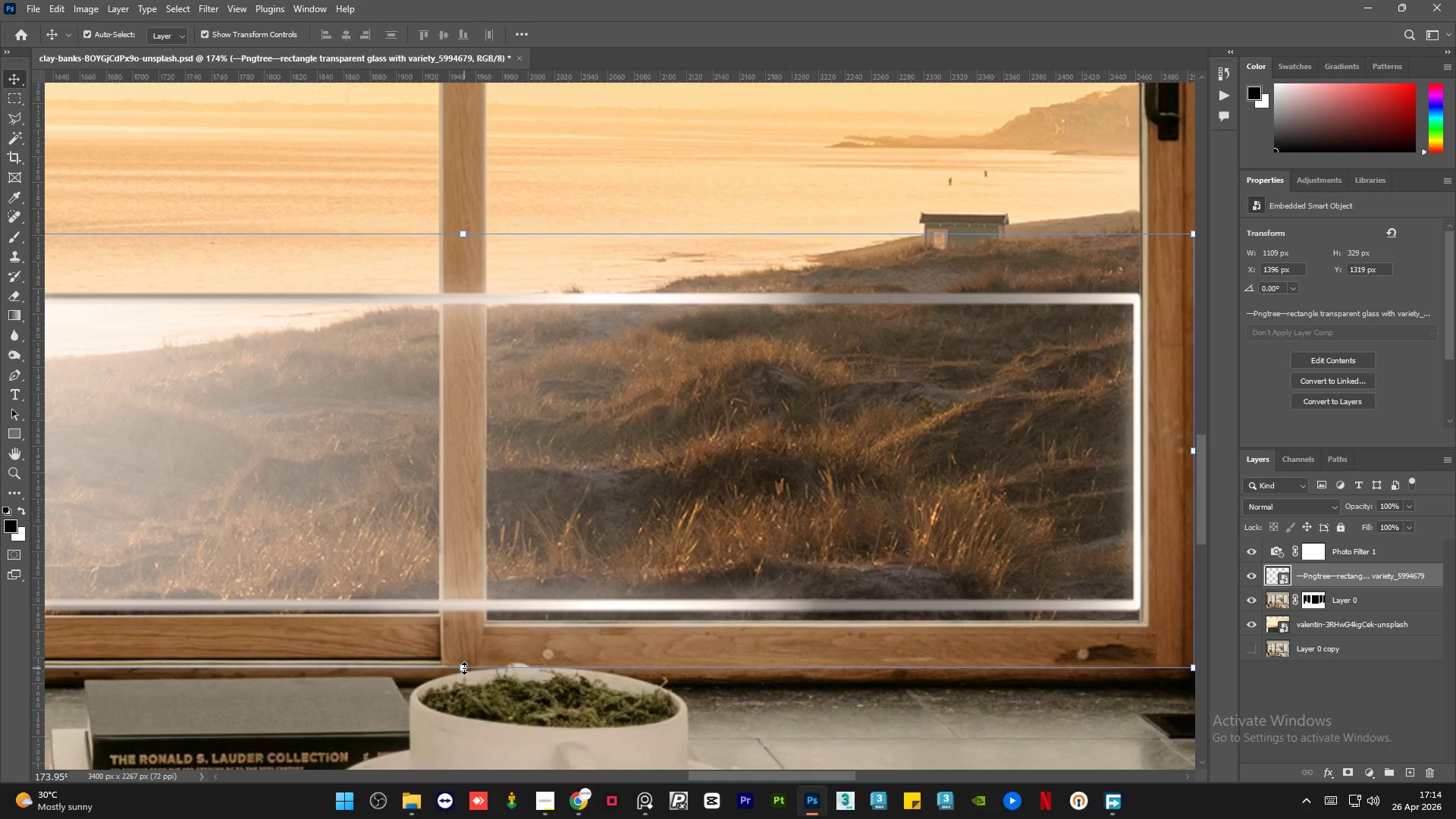 
left_click_drag(start_coordinate=[463, 667], to_coordinate=[466, 672])
 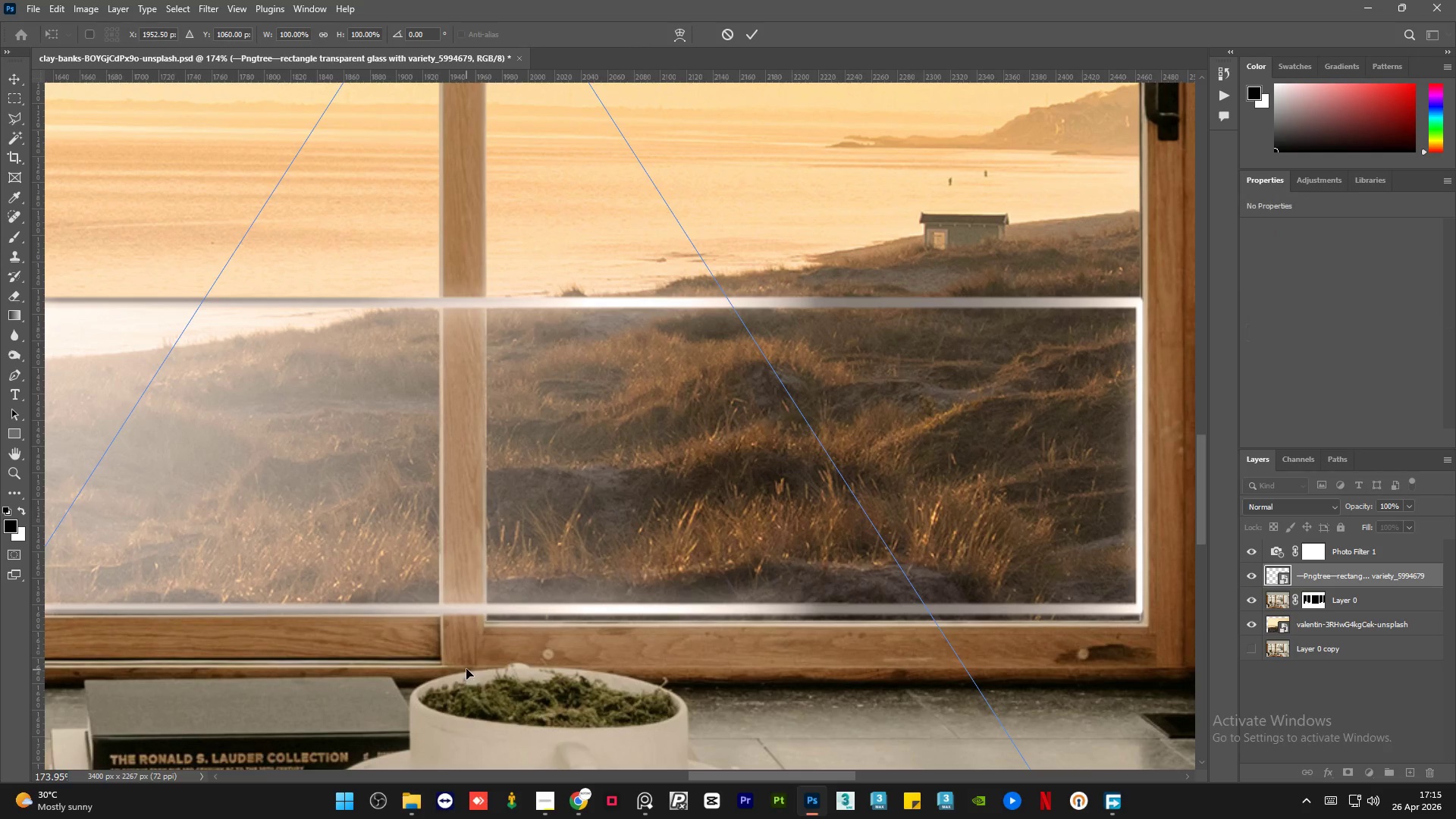 
key(Control+Z)
 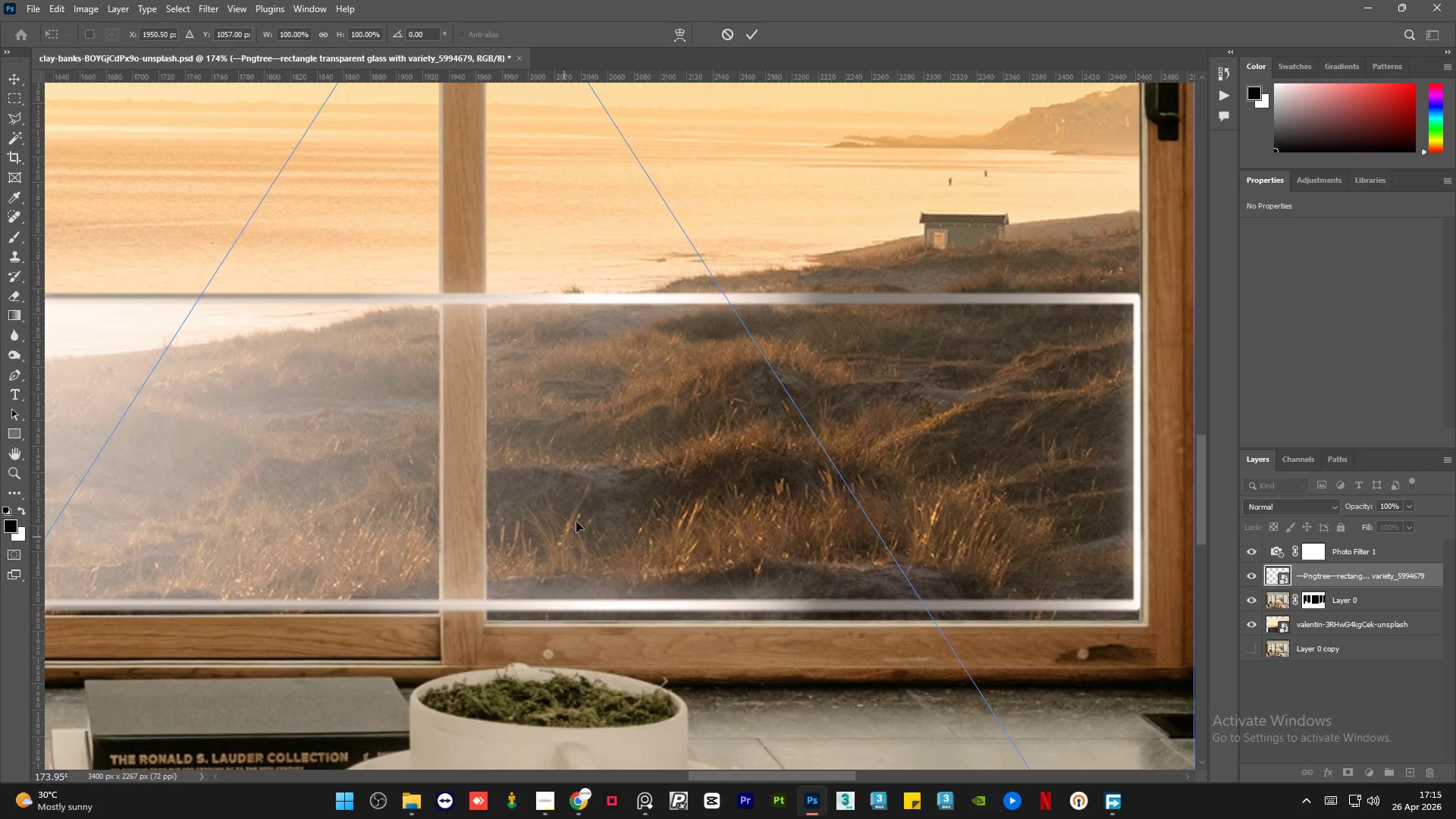 
hold_key(key=AltLeft, duration=0.72)
scroll: coordinate [893, 513], scroll_direction: down, amount: 6.0
 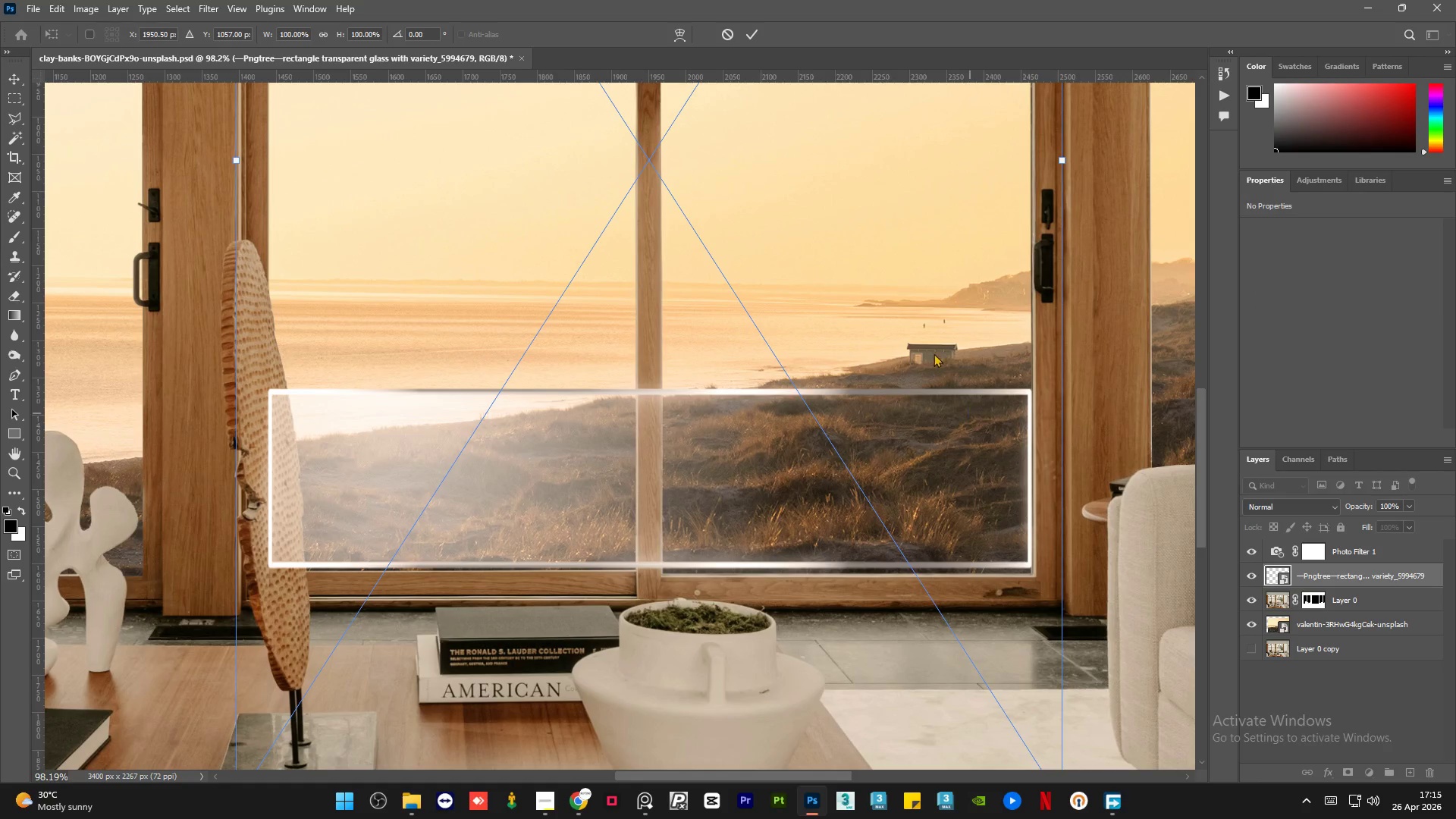 
hold_key(key=AltLeft, duration=0.5)
 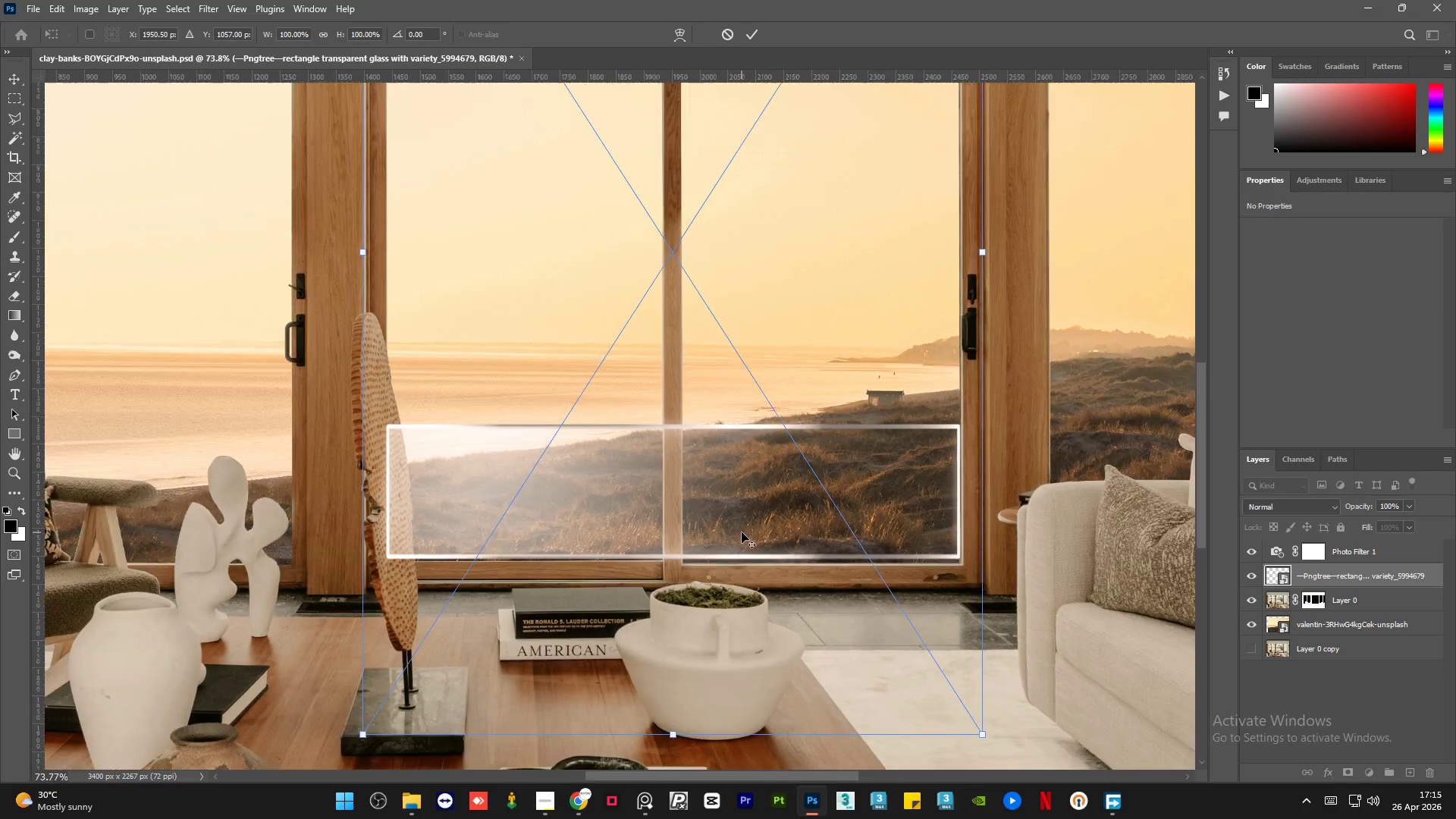 
hold_key(key=AltLeft, duration=0.67)
 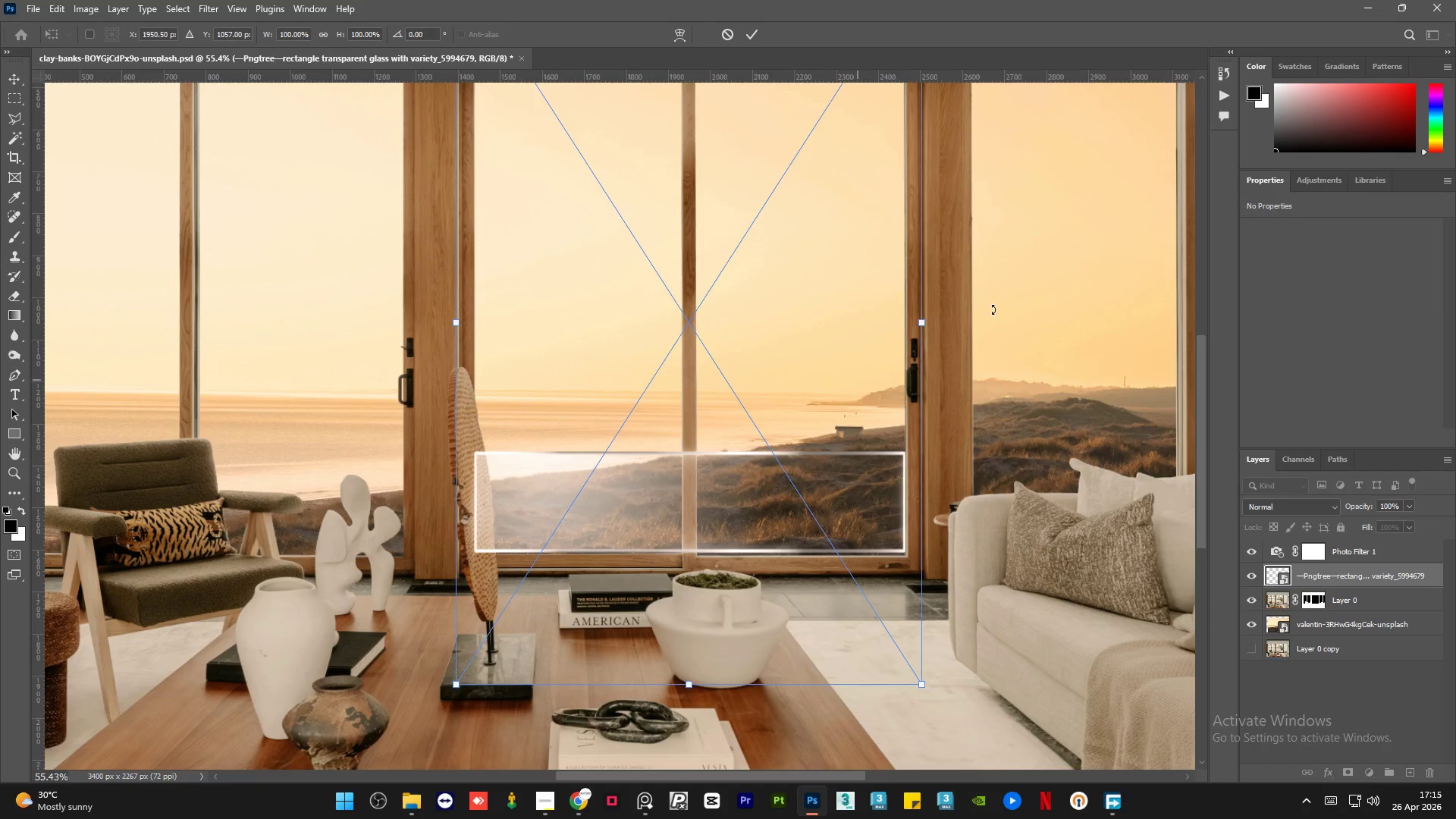 
scroll: coordinate [733, 535], scroll_direction: down, amount: 11.0
 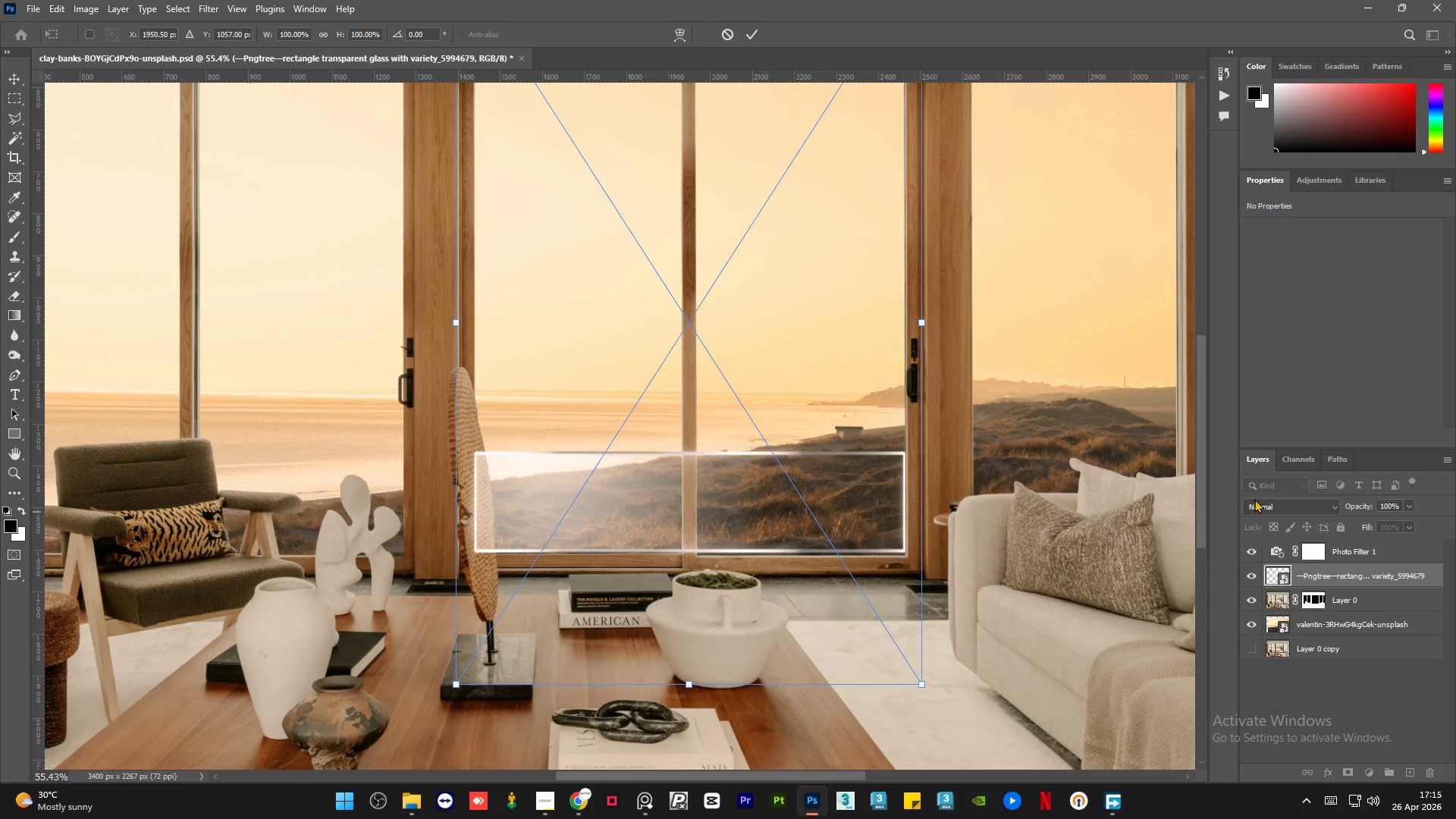 
left_click([745, 35])
 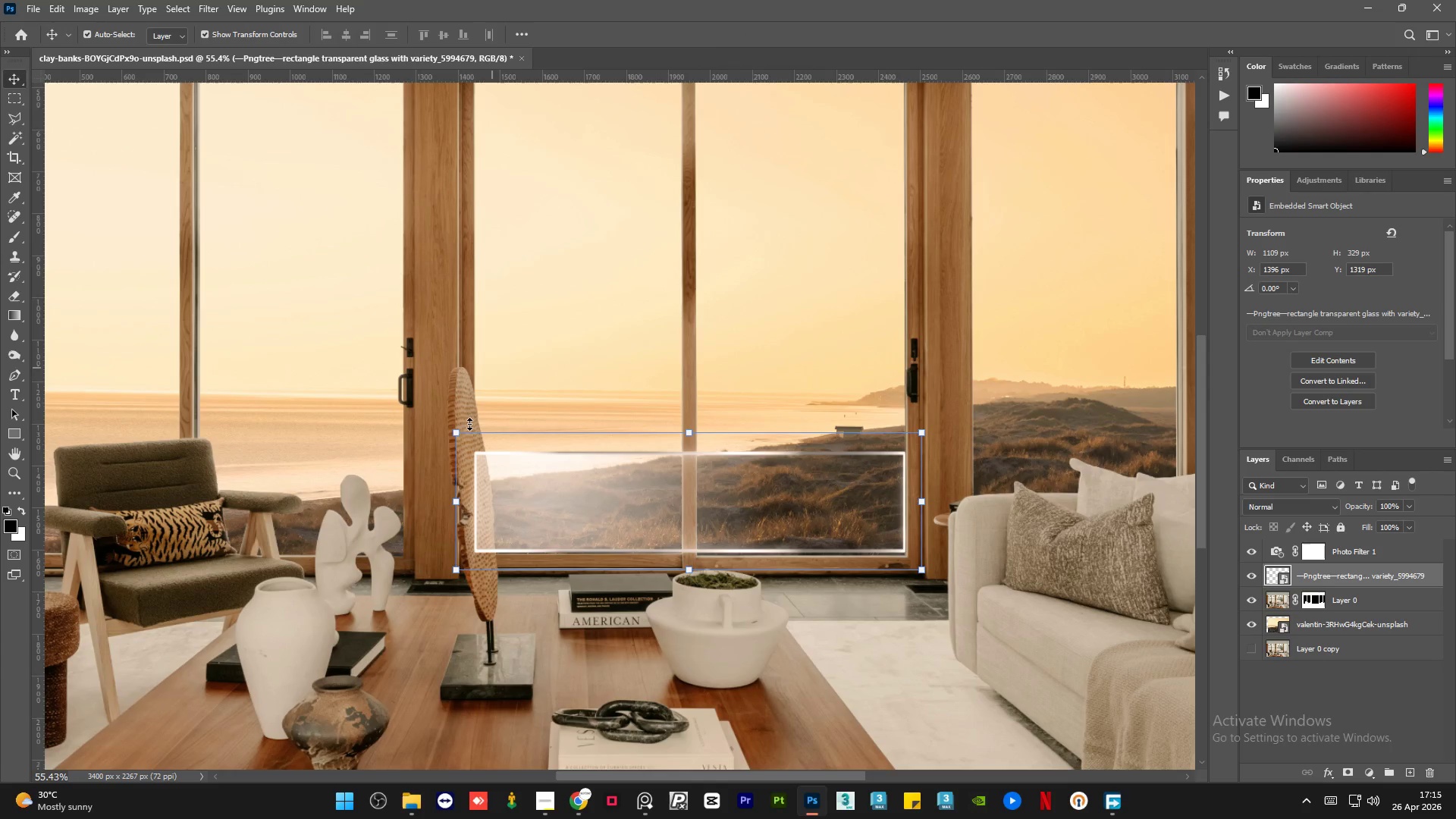 
hold_key(key=AltLeft, duration=1.06)
scroll: coordinate [639, 475], scroll_direction: up, amount: 7.0
 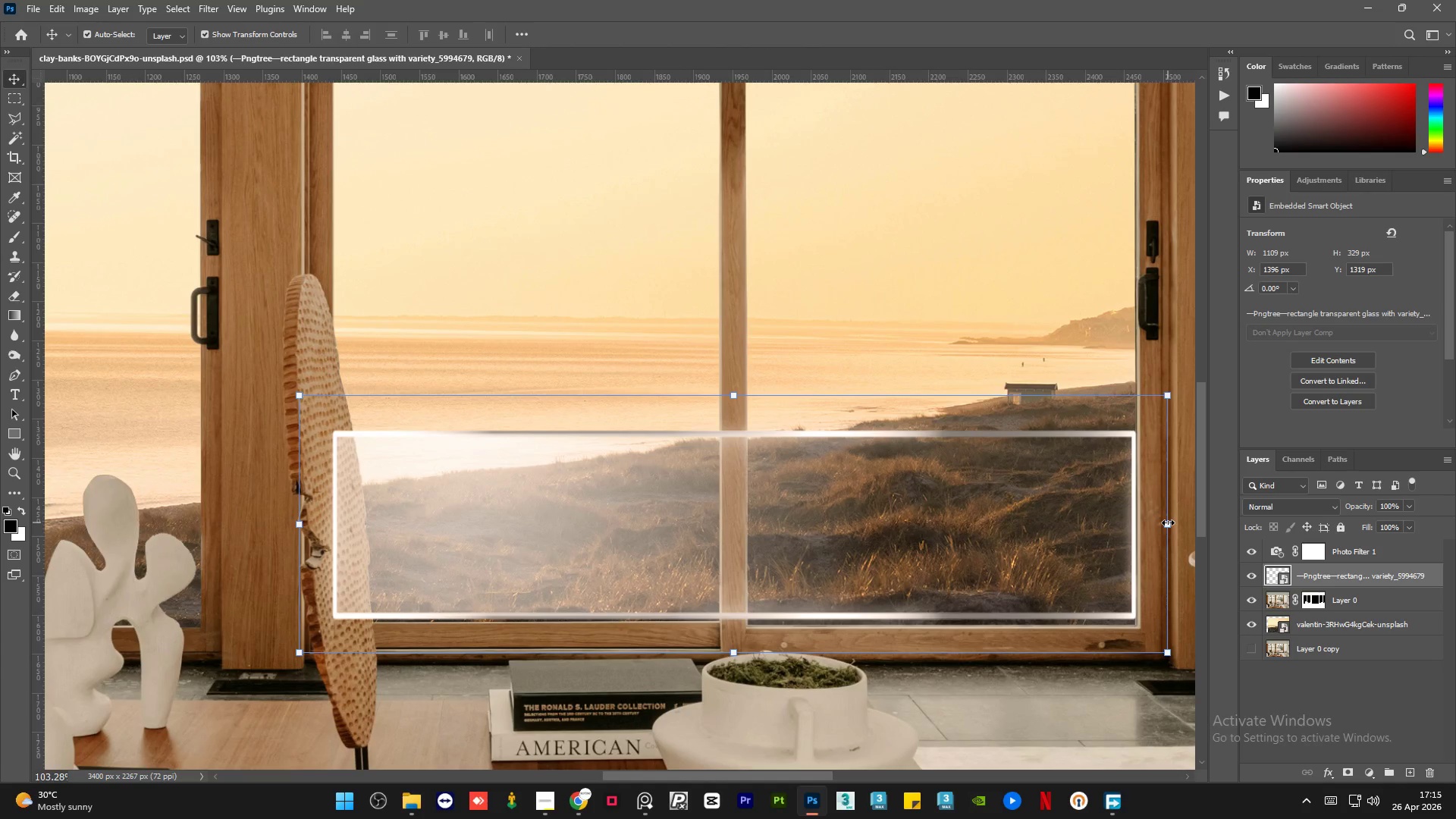 
left_click_drag(start_coordinate=[1168, 526], to_coordinate=[1107, 530])
 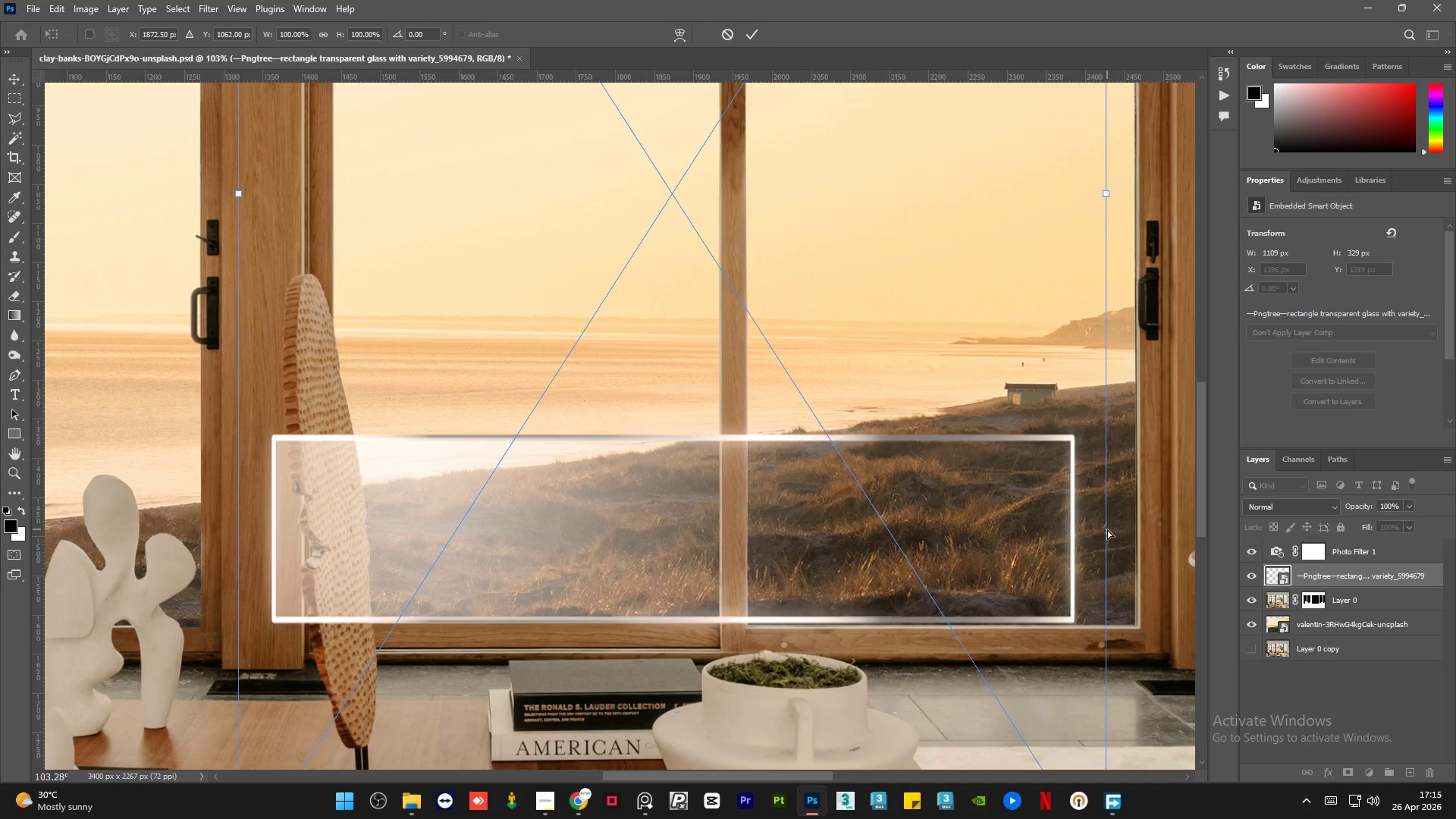 
key(Control+Z)
 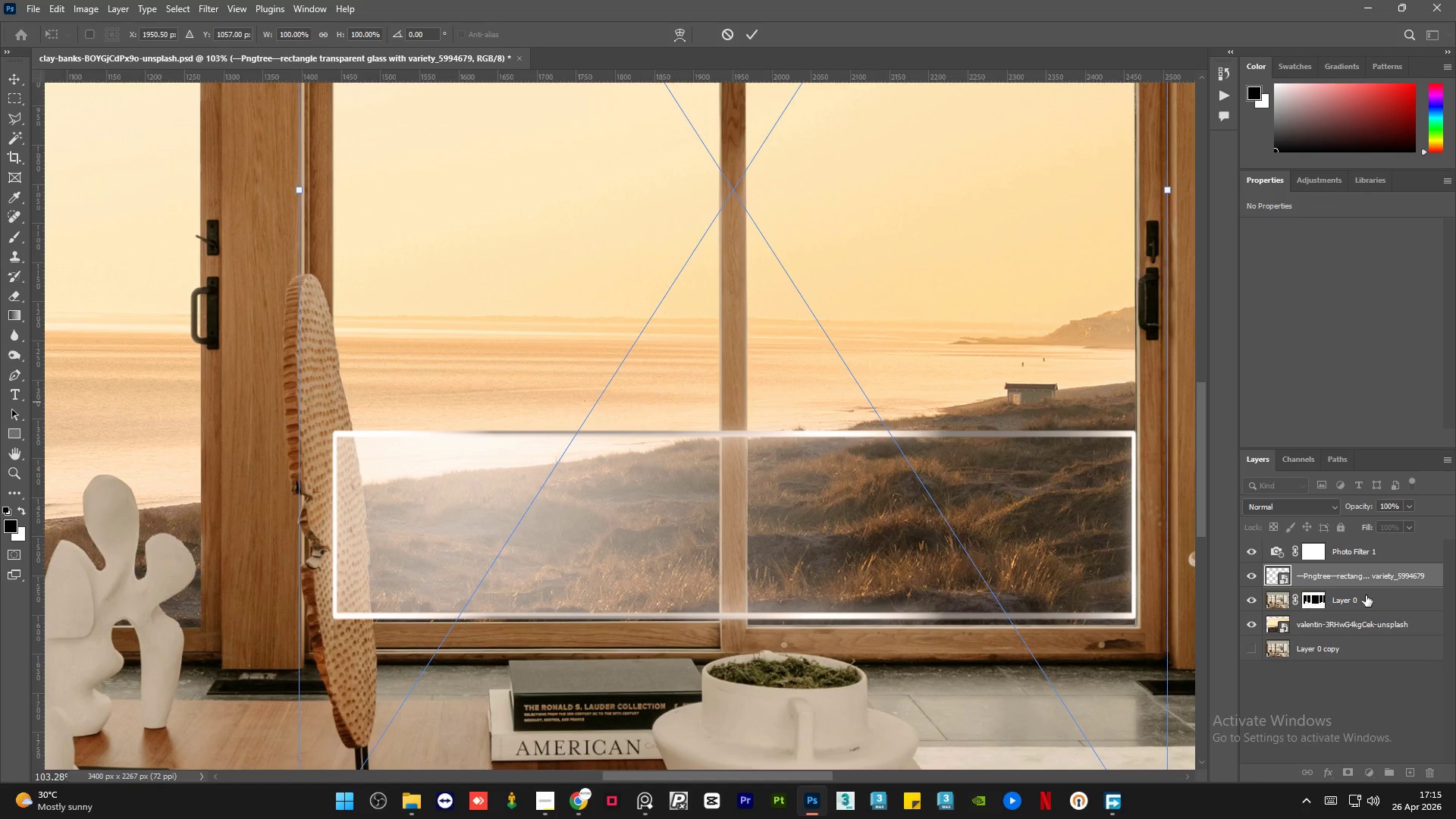 
double_click([1371, 578])
 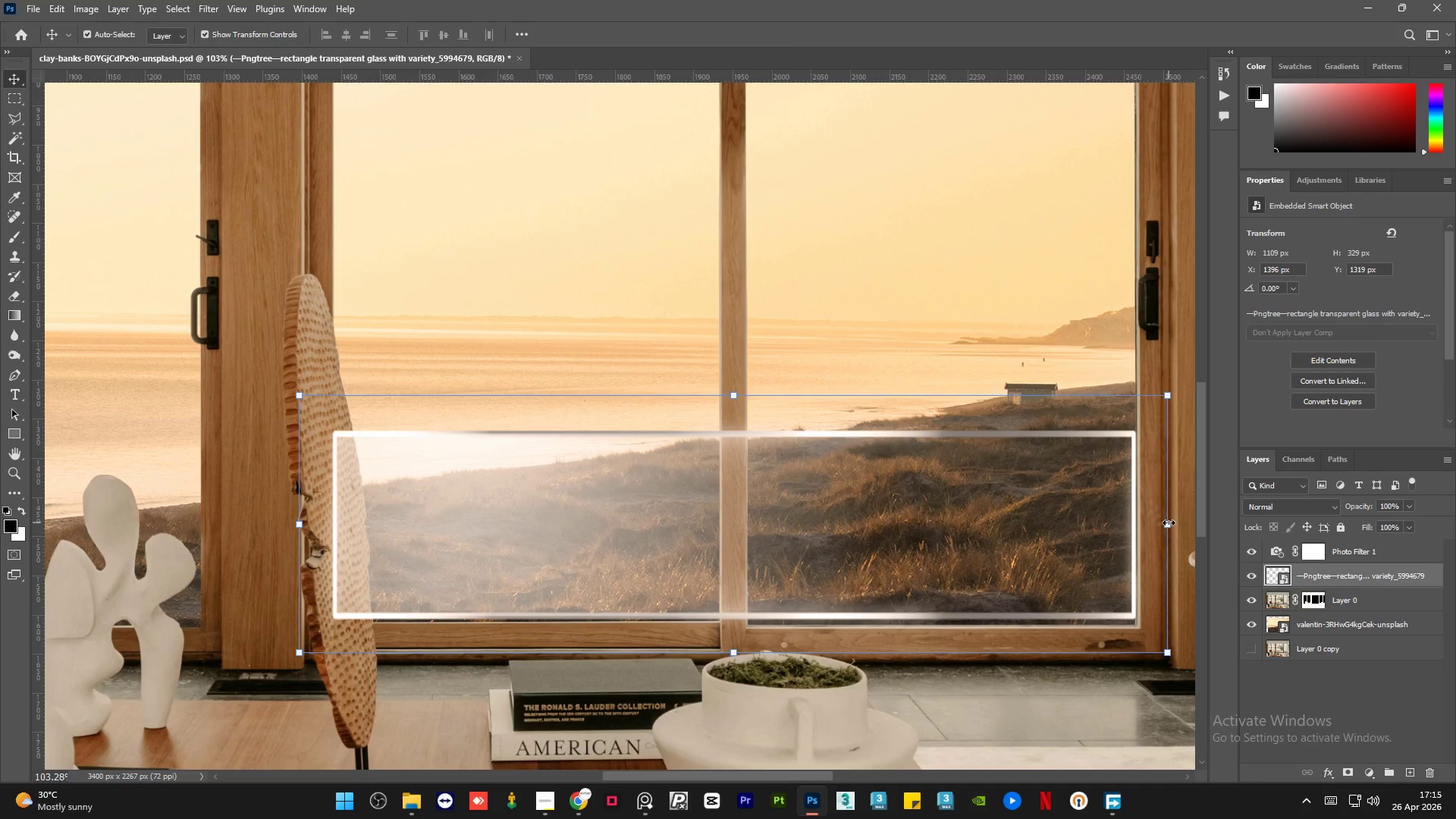 
left_click_drag(start_coordinate=[1169, 525], to_coordinate=[738, 532])
 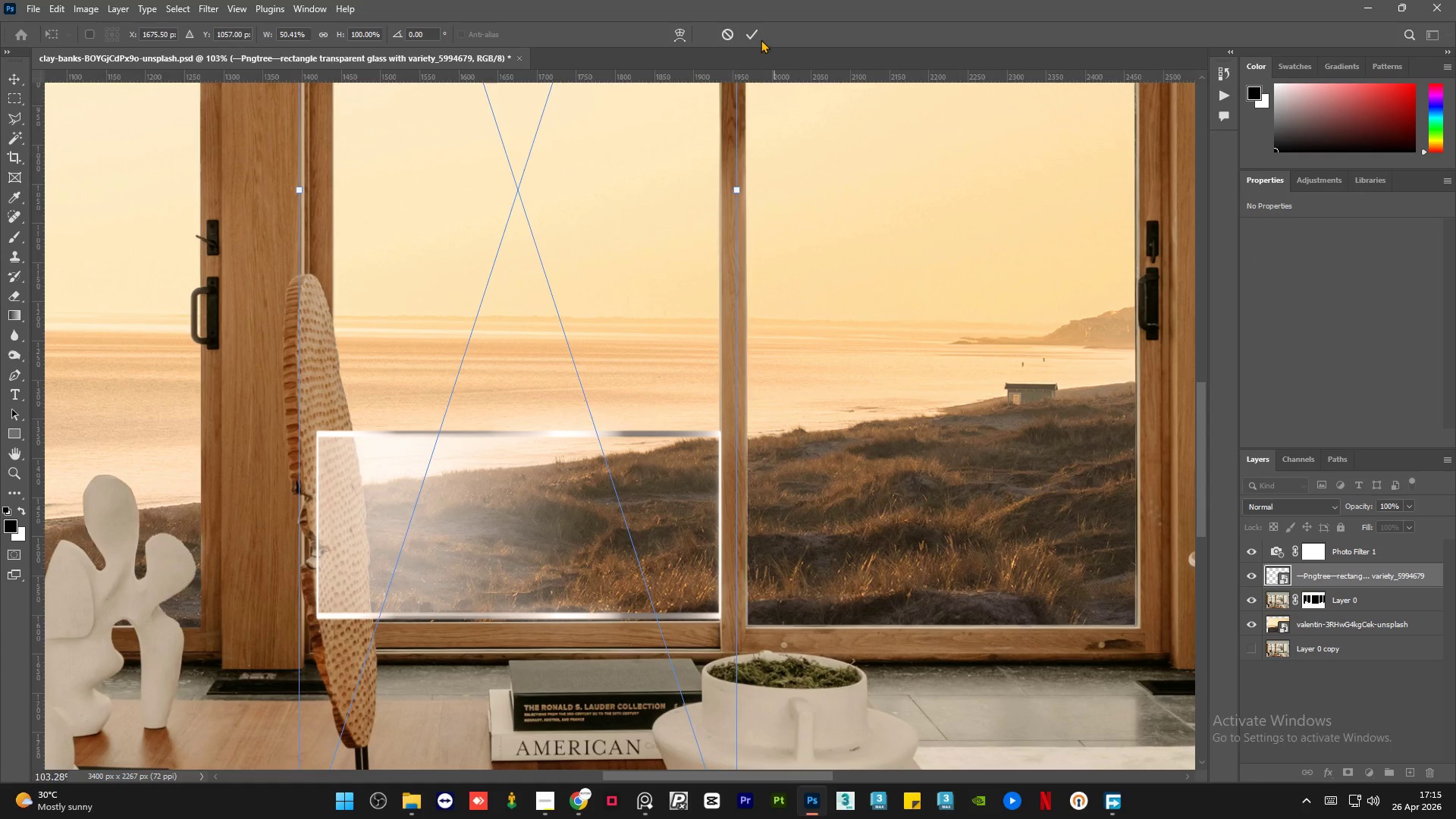 
left_click([758, 36])
 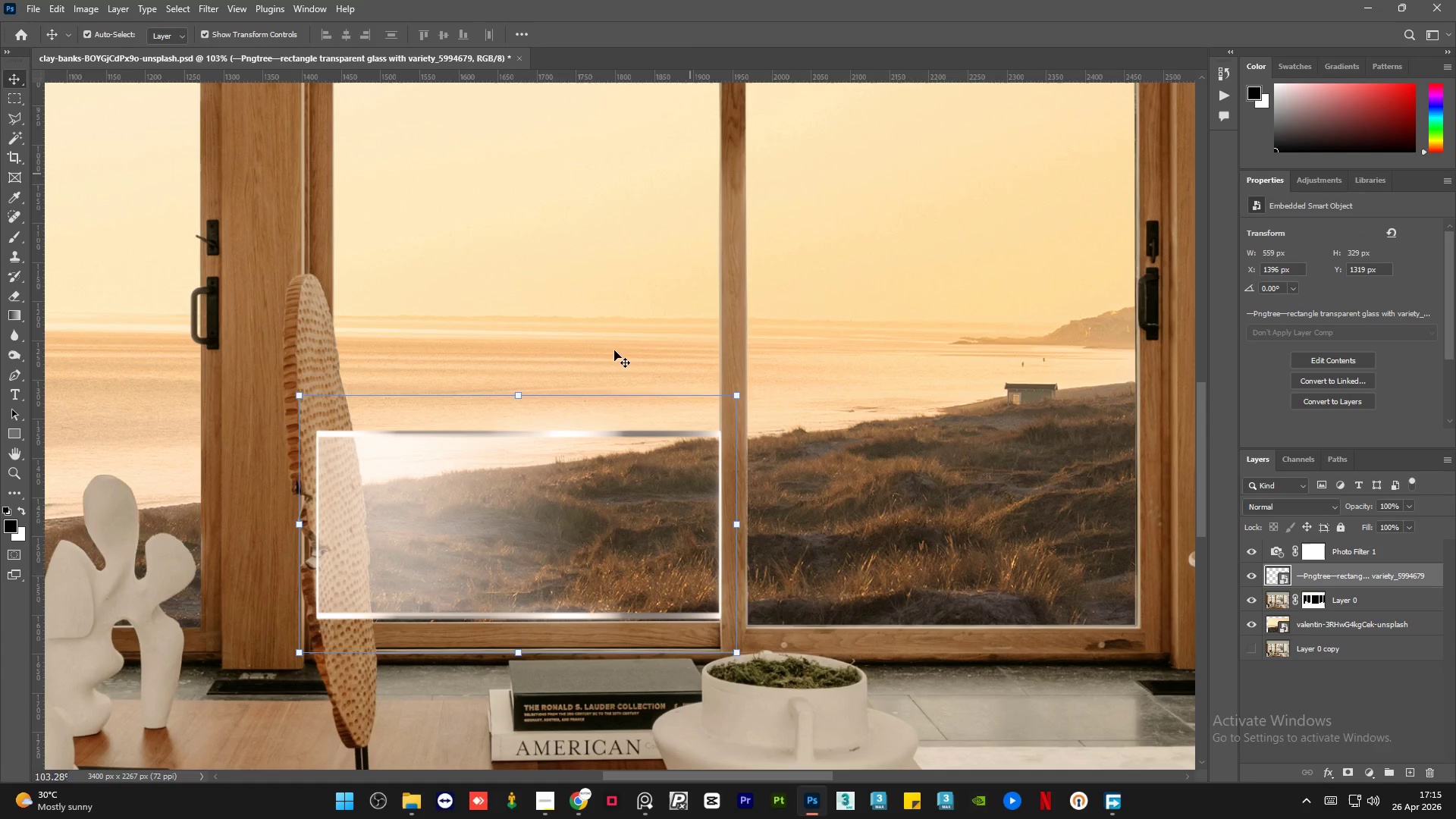 
hold_key(key=AltLeft, duration=0.52)
scroll: coordinate [480, 588], scroll_direction: down, amount: 5.0
 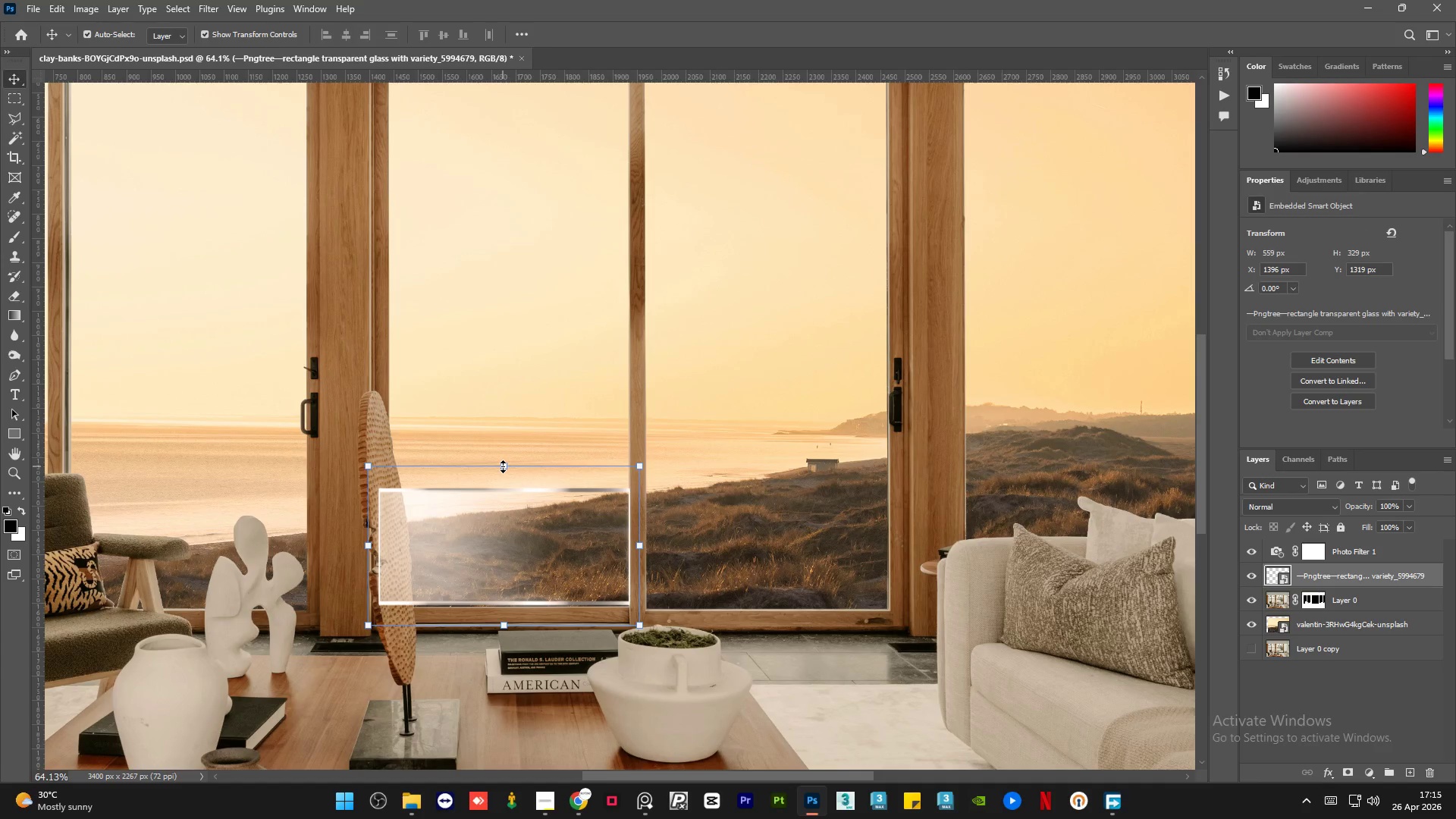 
left_click([503, 466])
 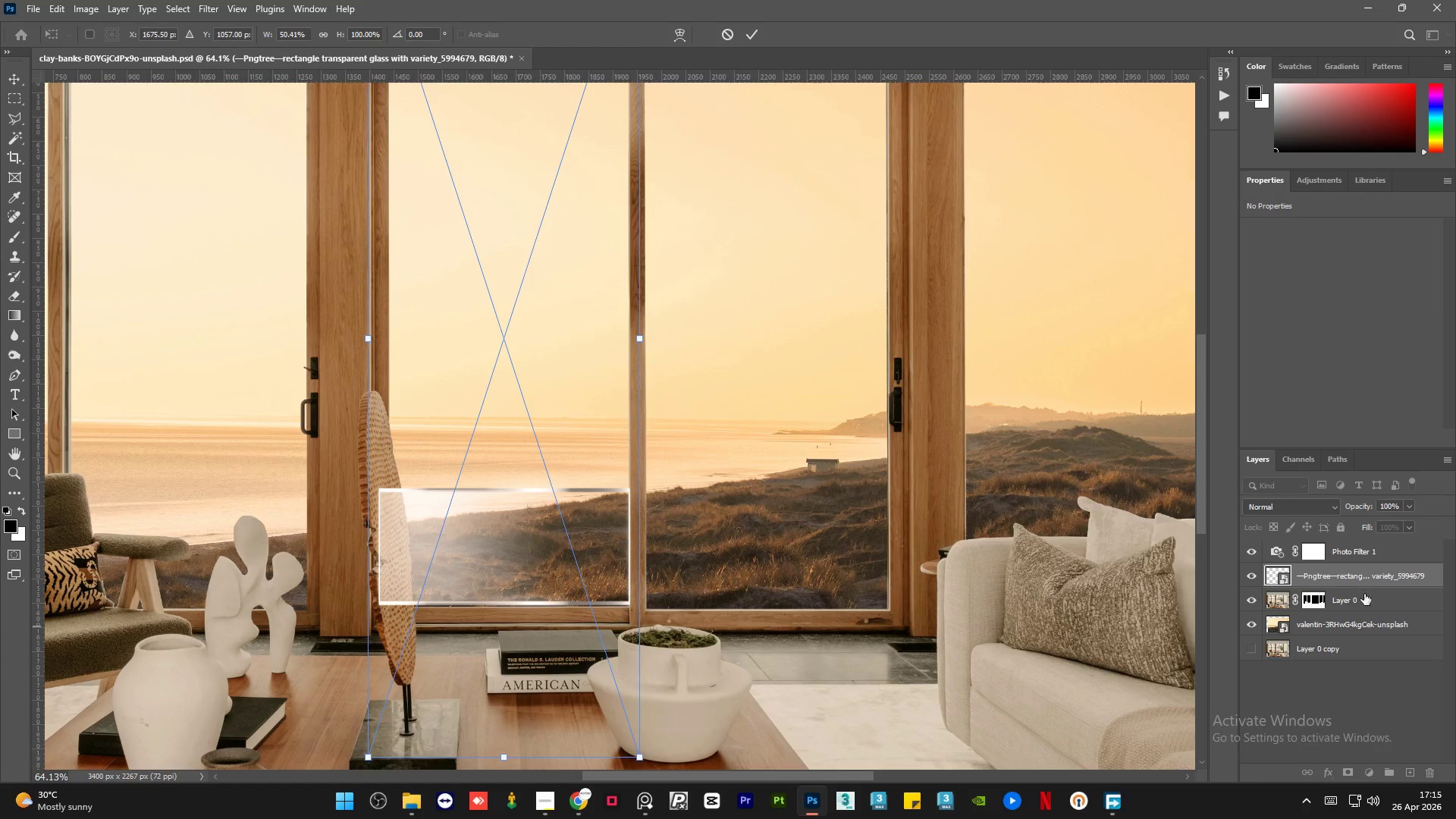 
double_click([1392, 583])
 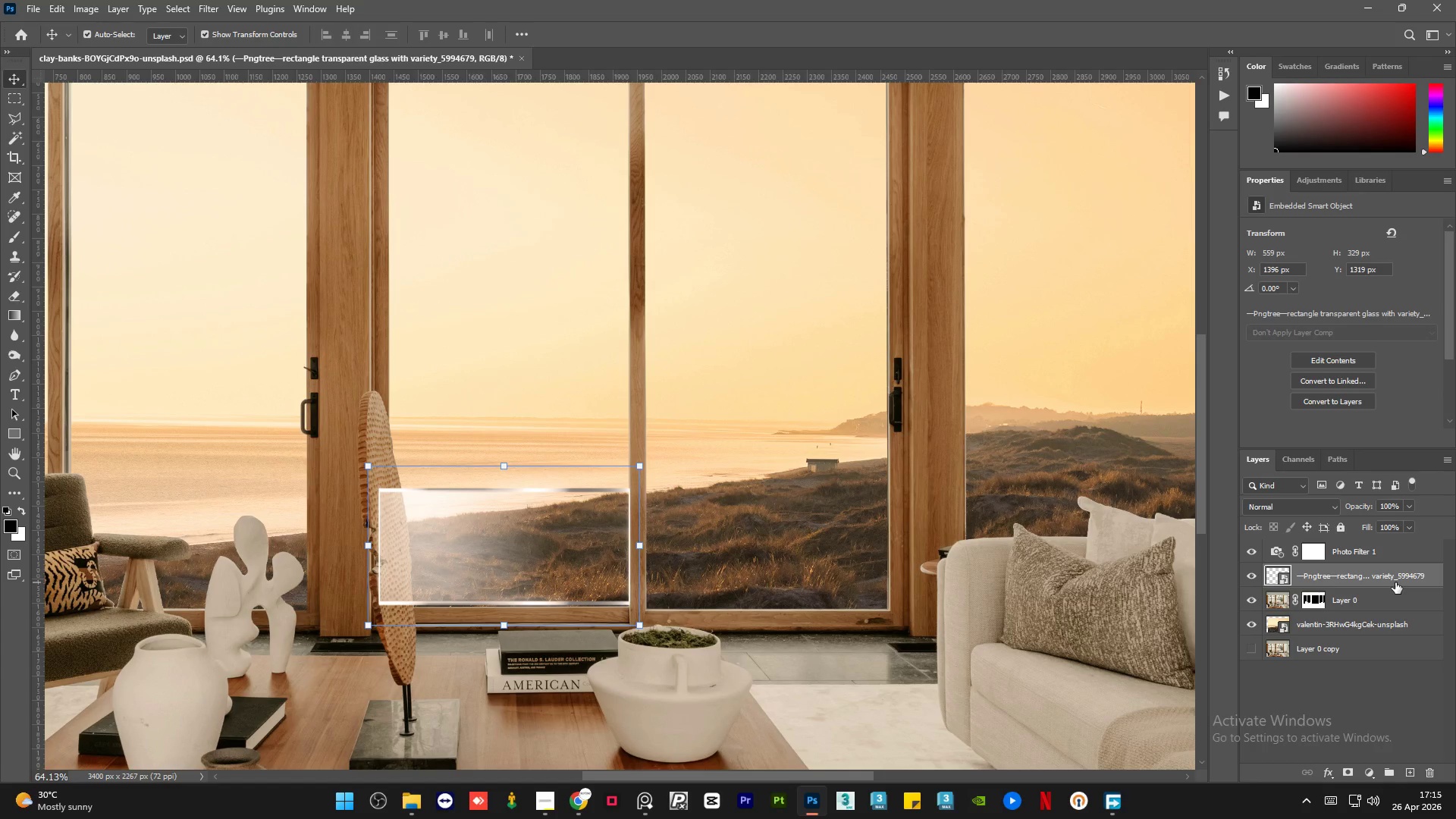 
hold_key(key=ShiftRight, duration=3.75)
 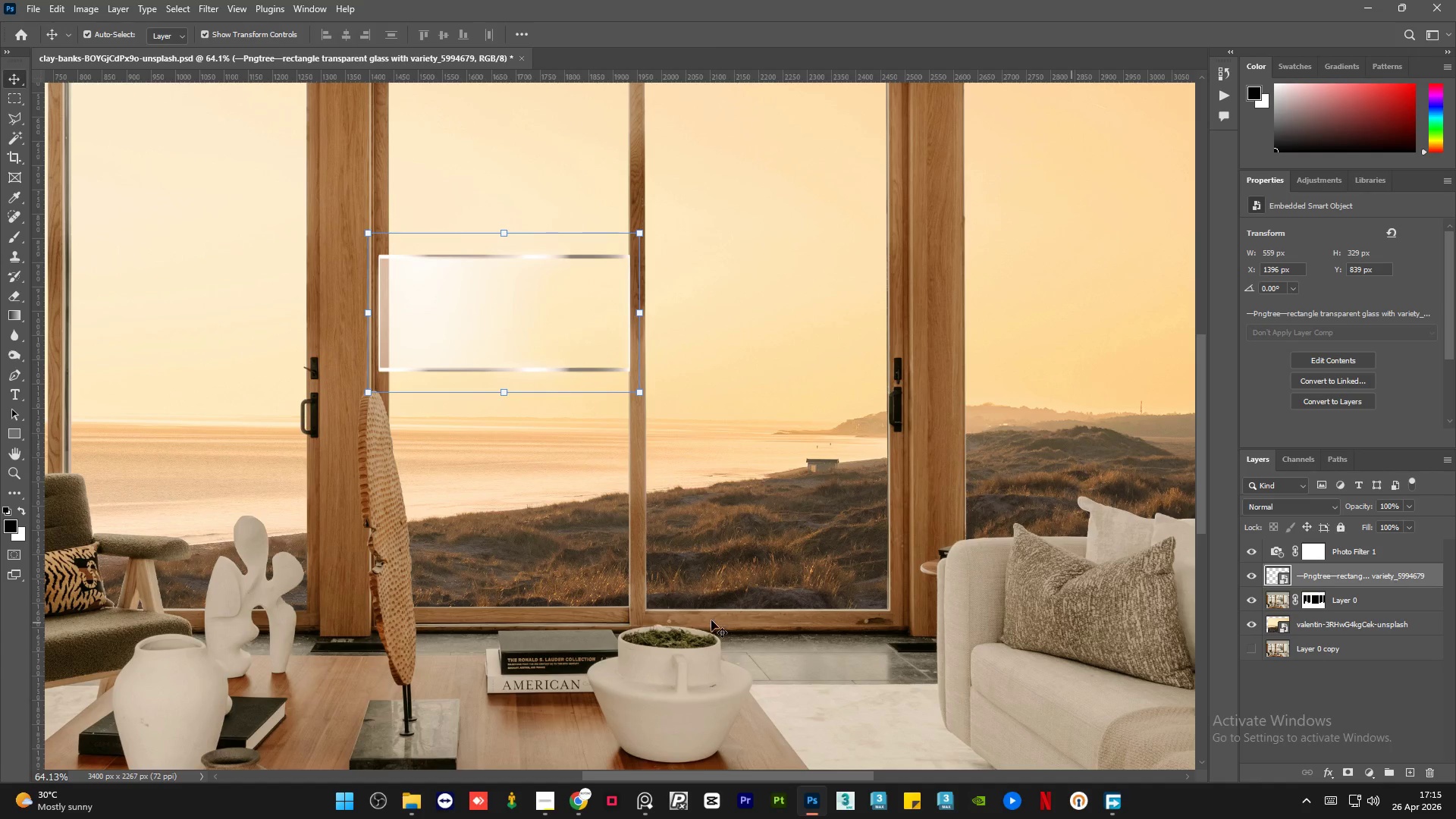 
hold_key(key=ArrowUp, duration=1.51)
 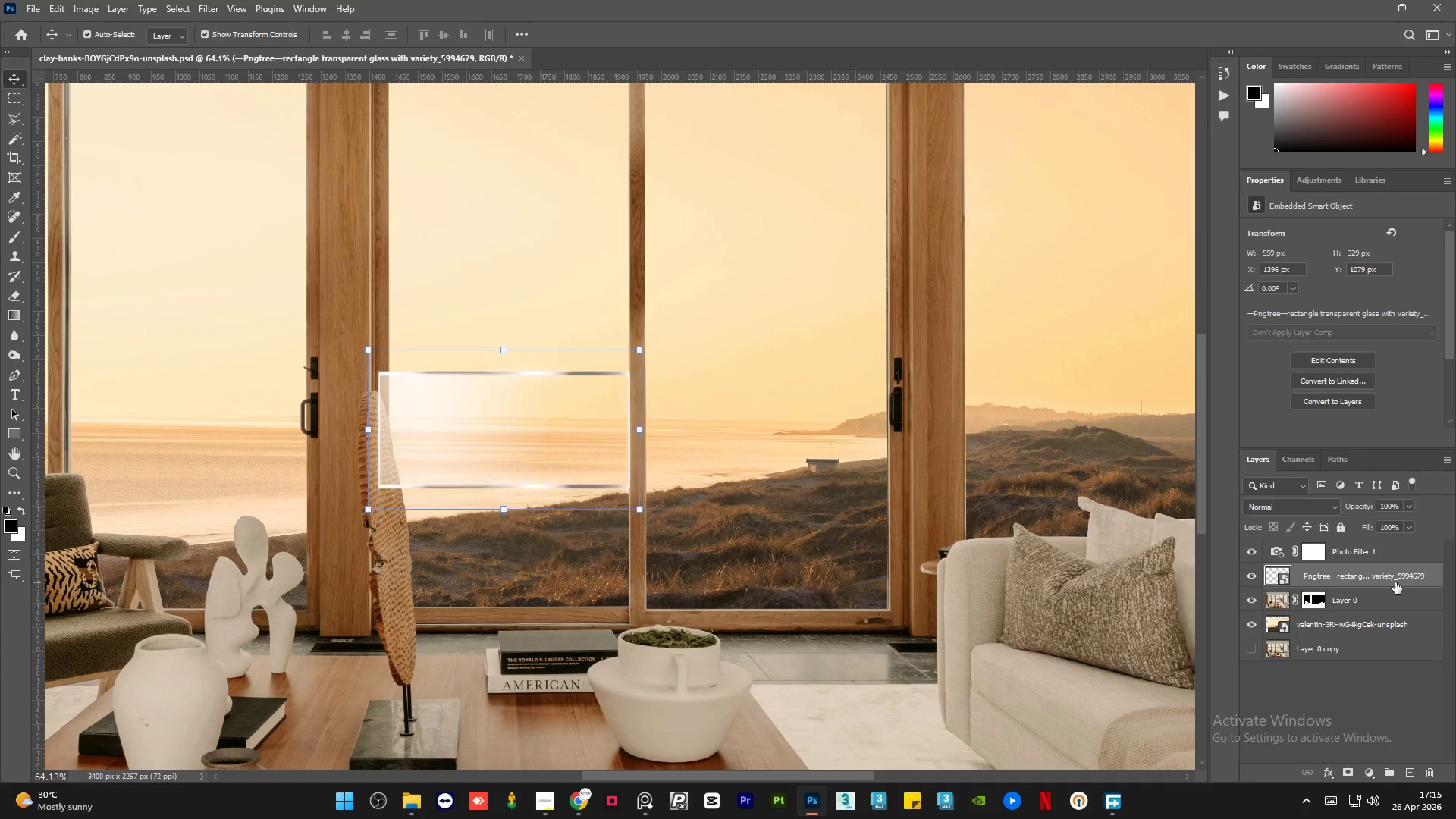 
hold_key(key=ArrowUp, duration=1.53)
 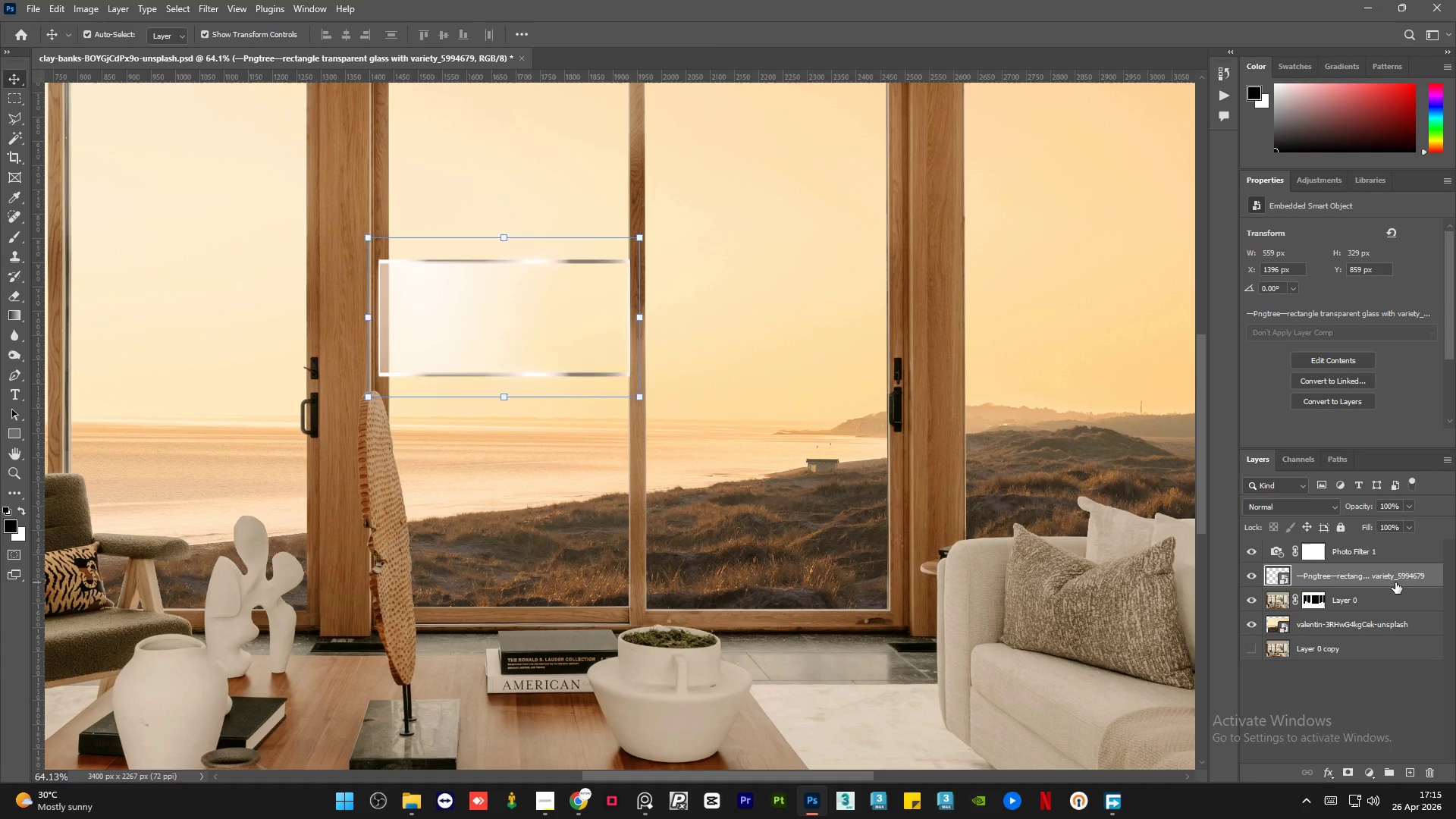 
hold_key(key=ArrowUp, duration=0.48)
 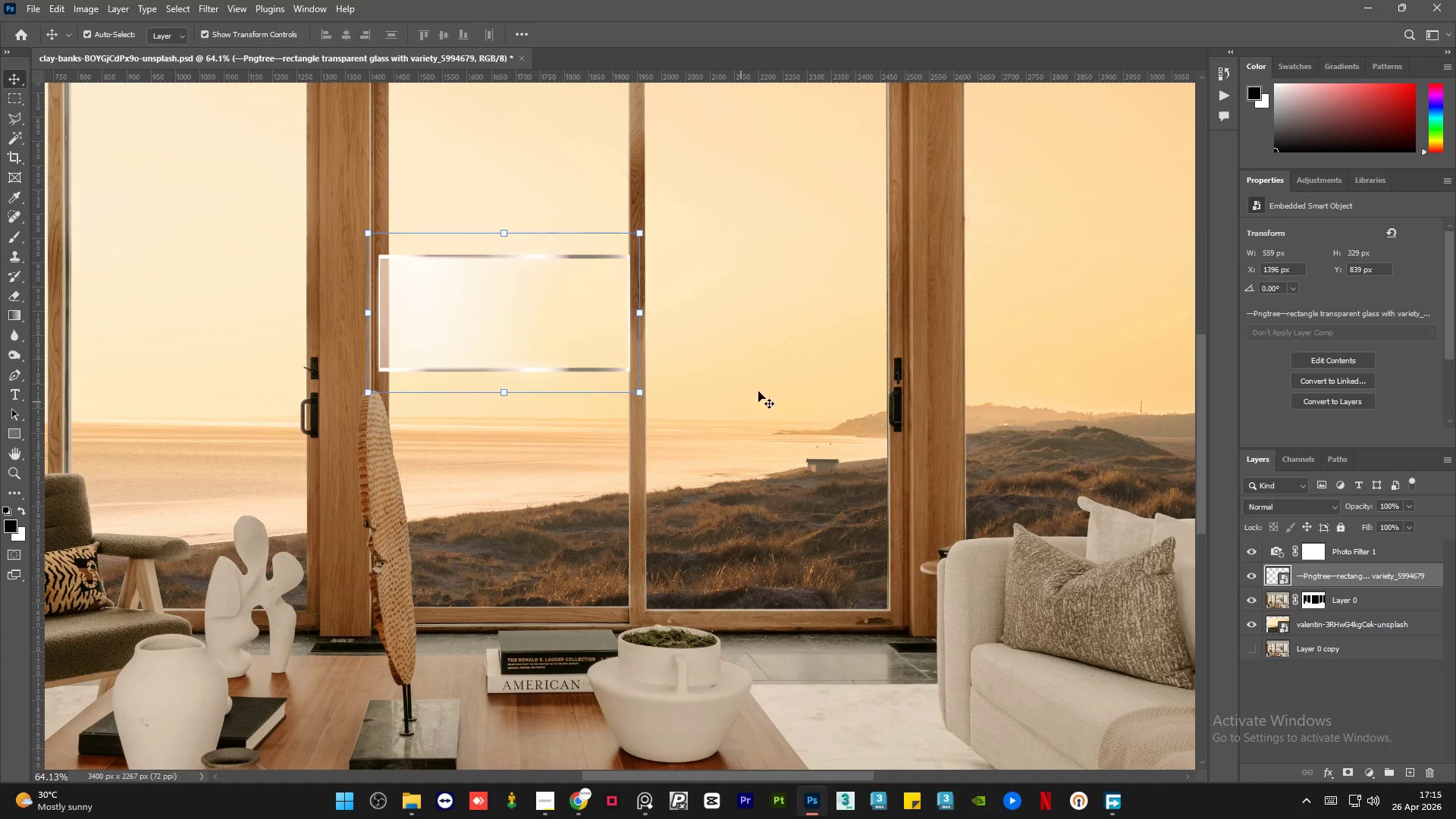 
left_click([780, 362])
 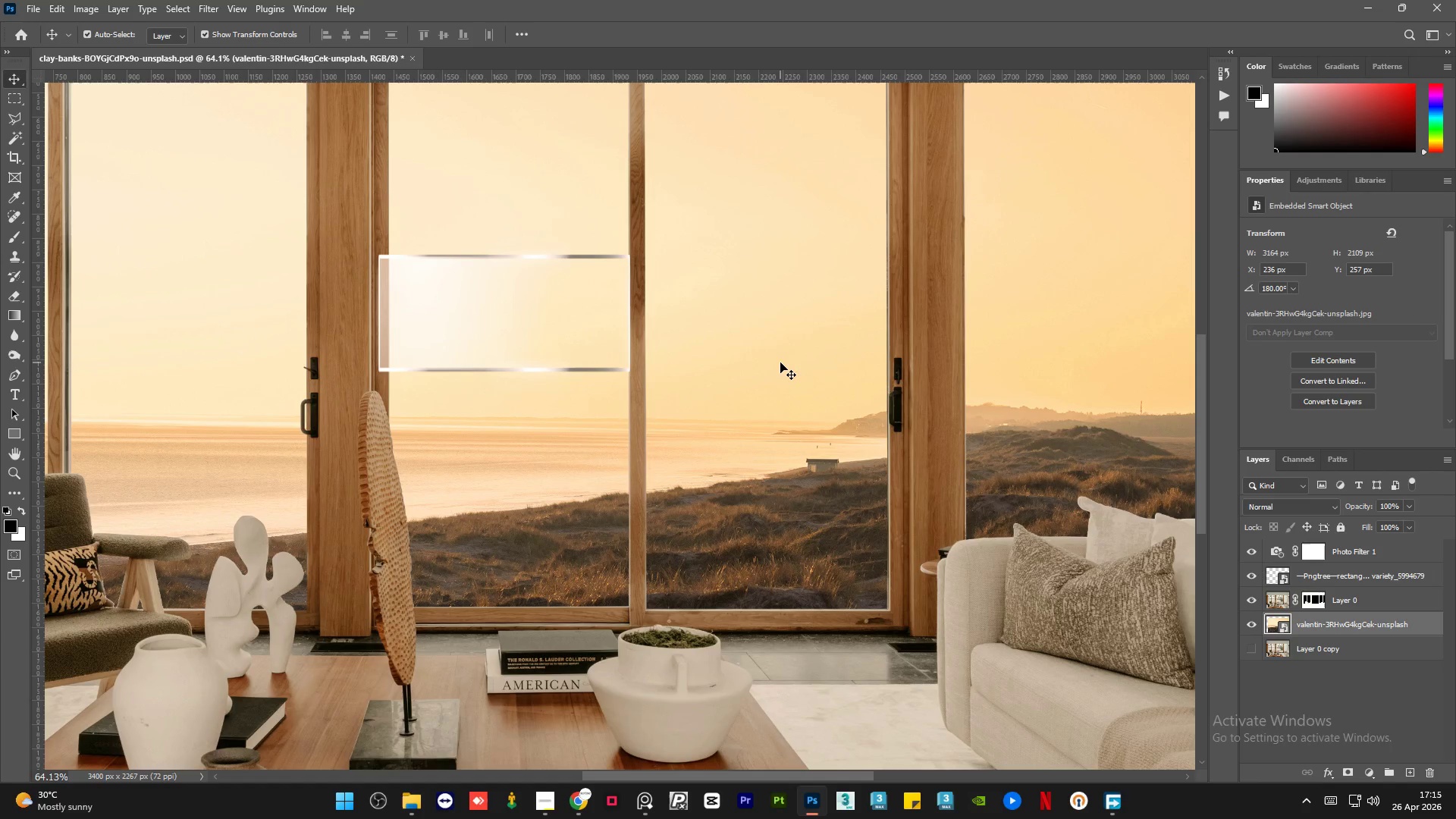 
hold_key(key=AltLeft, duration=1.92)
scroll: coordinate [507, 399], scroll_direction: up, amount: 12.0
 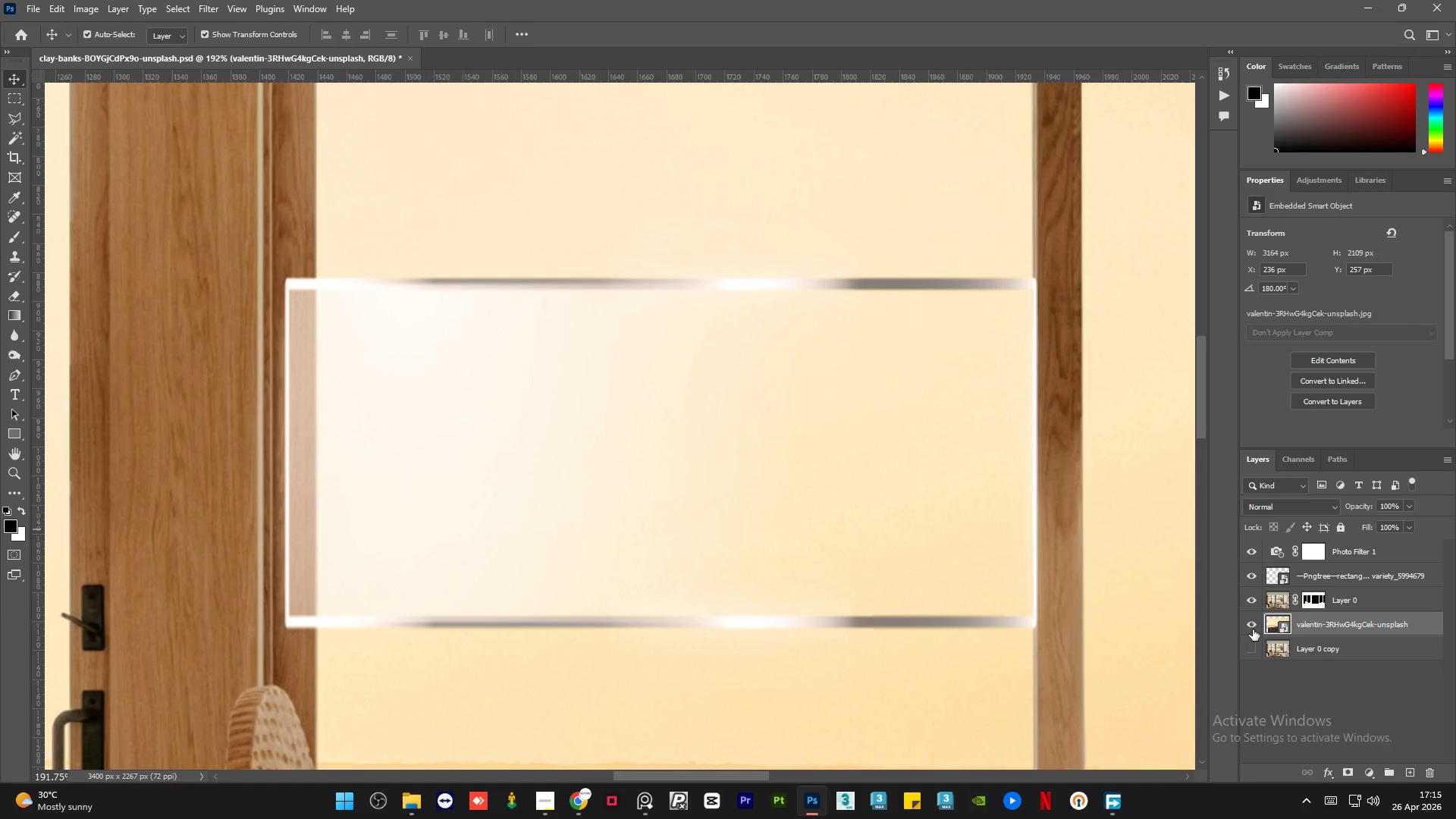 
double_click([1253, 629])
 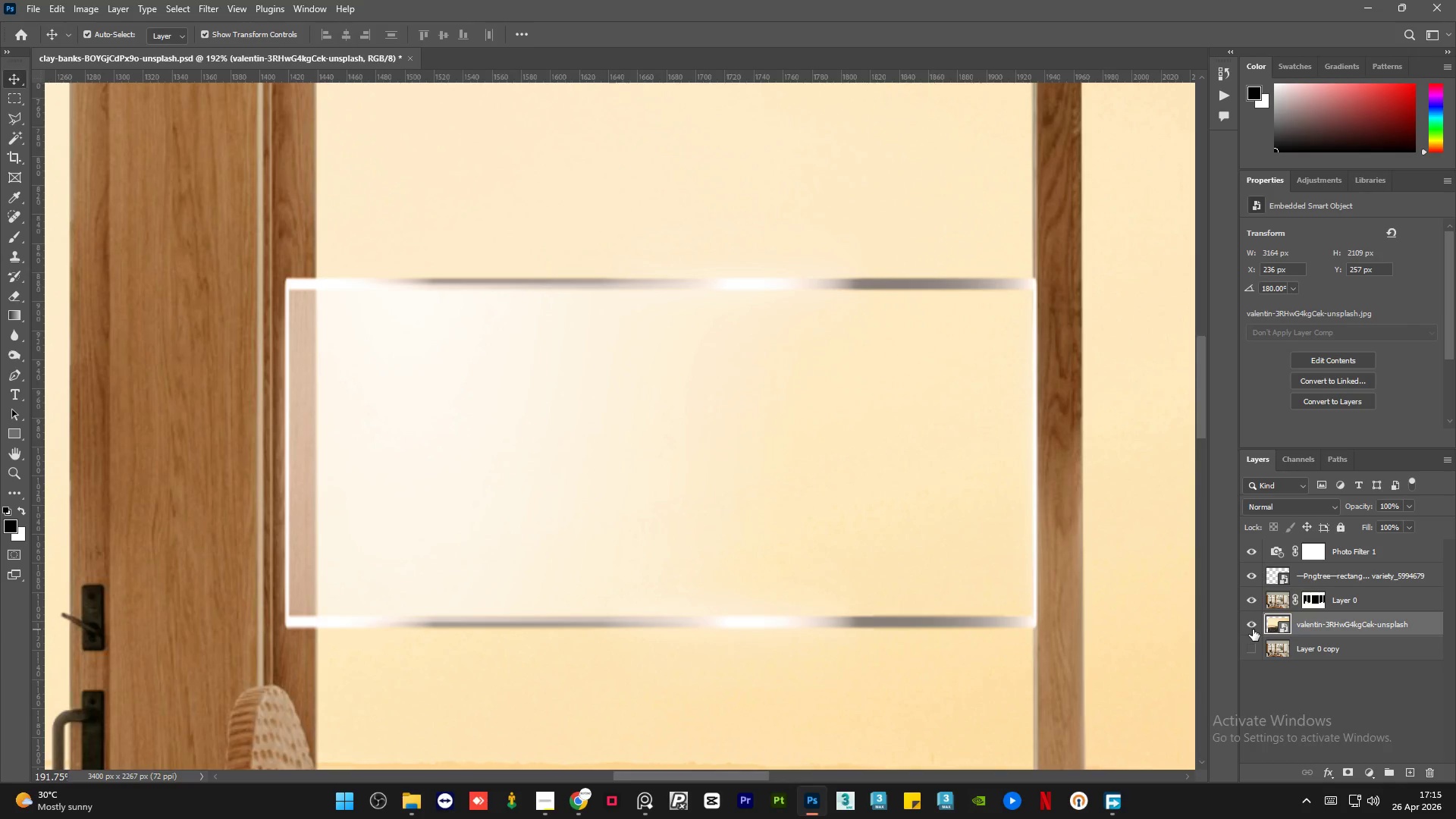 
left_click([1253, 629])
 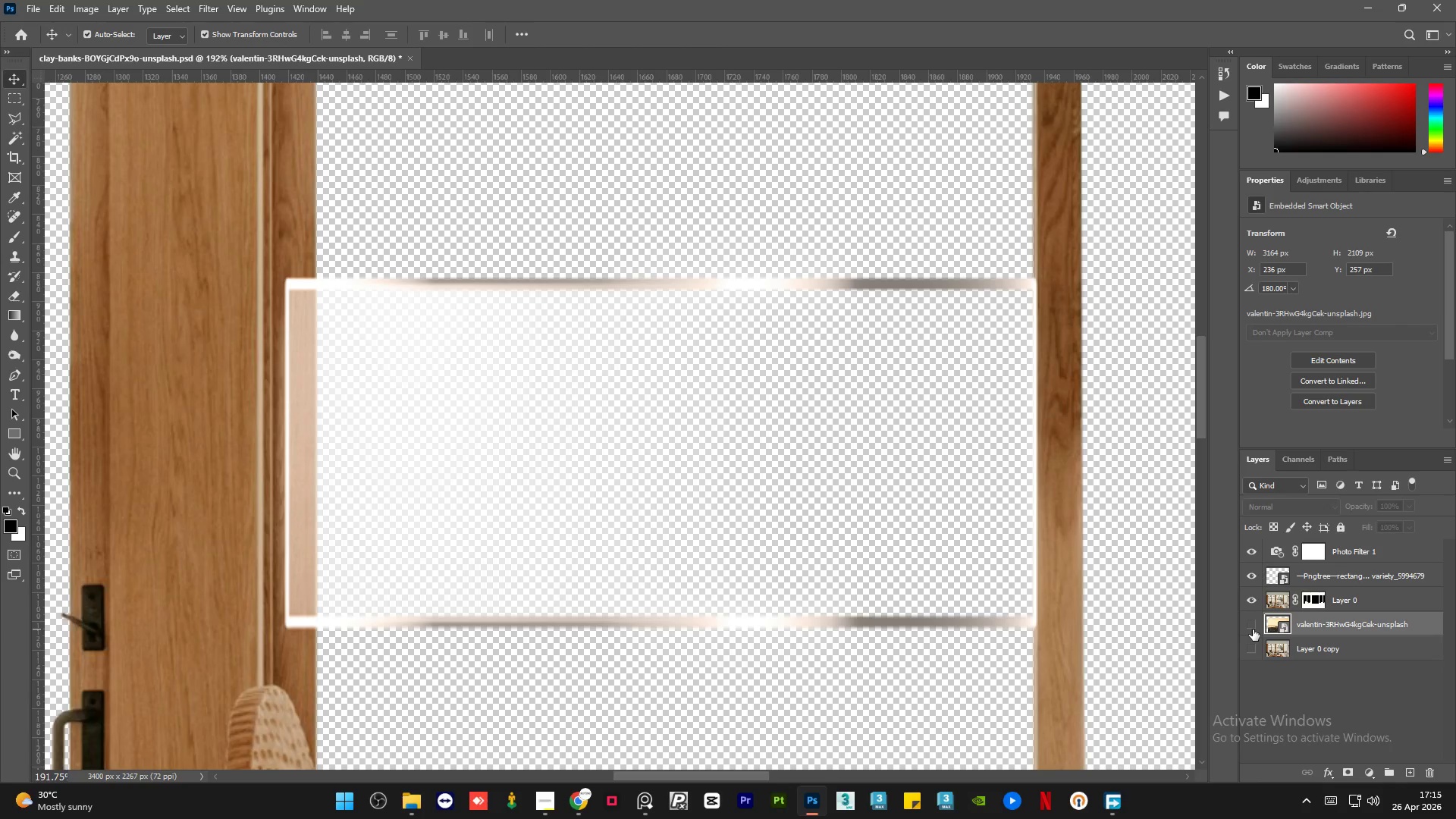 
left_click([1253, 629])
 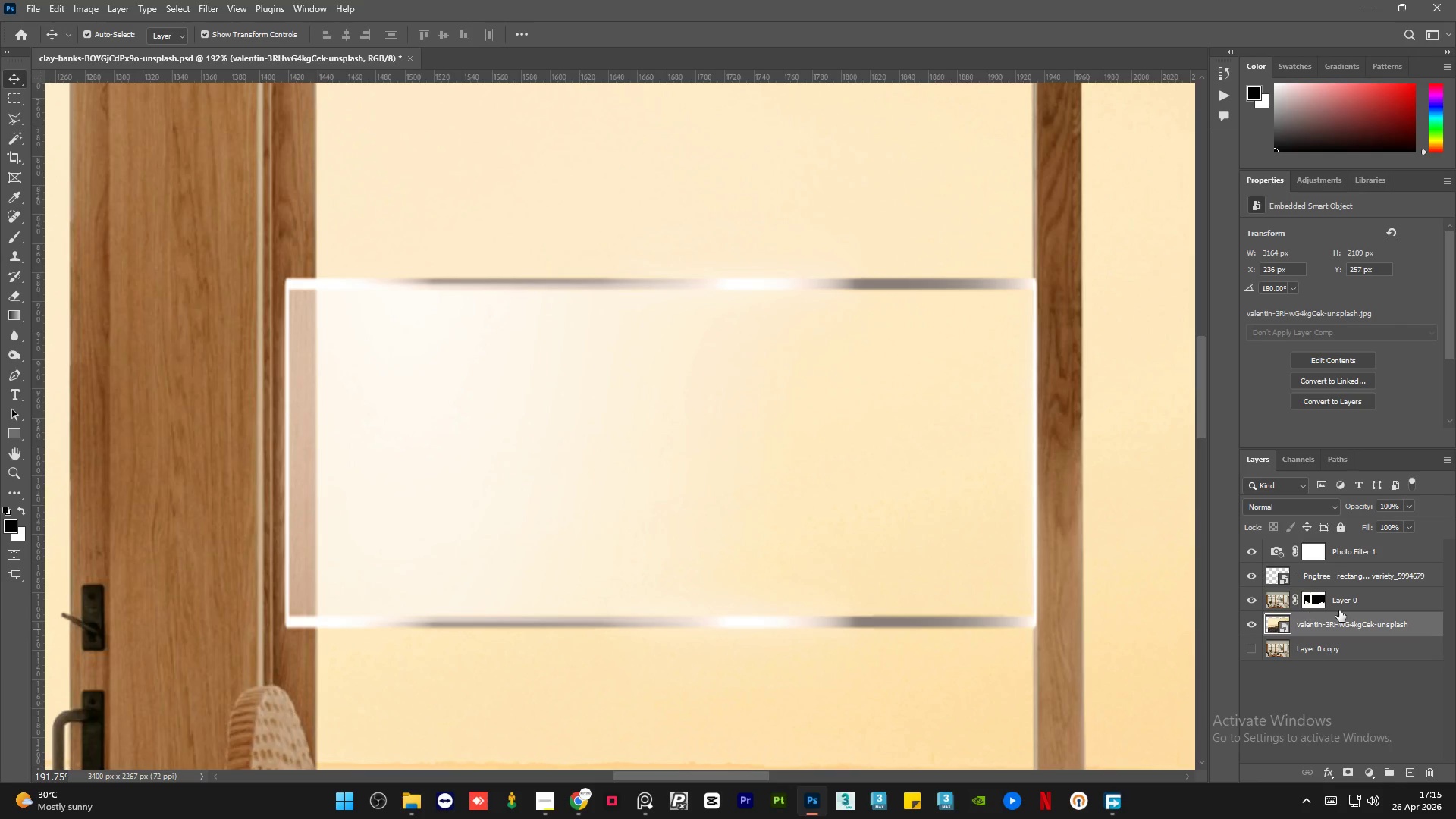 
left_click([1367, 606])
 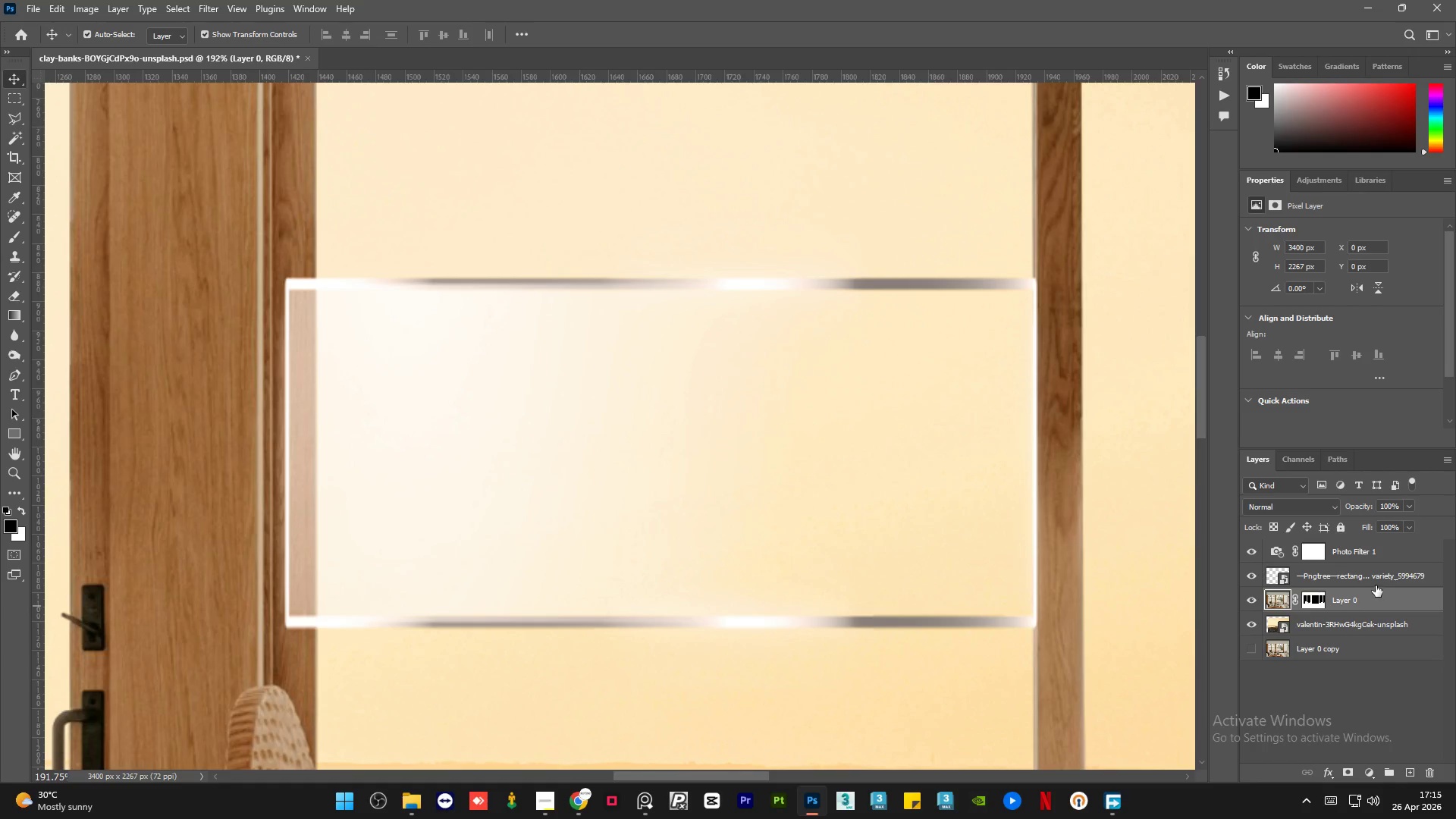 
left_click([1378, 576])
 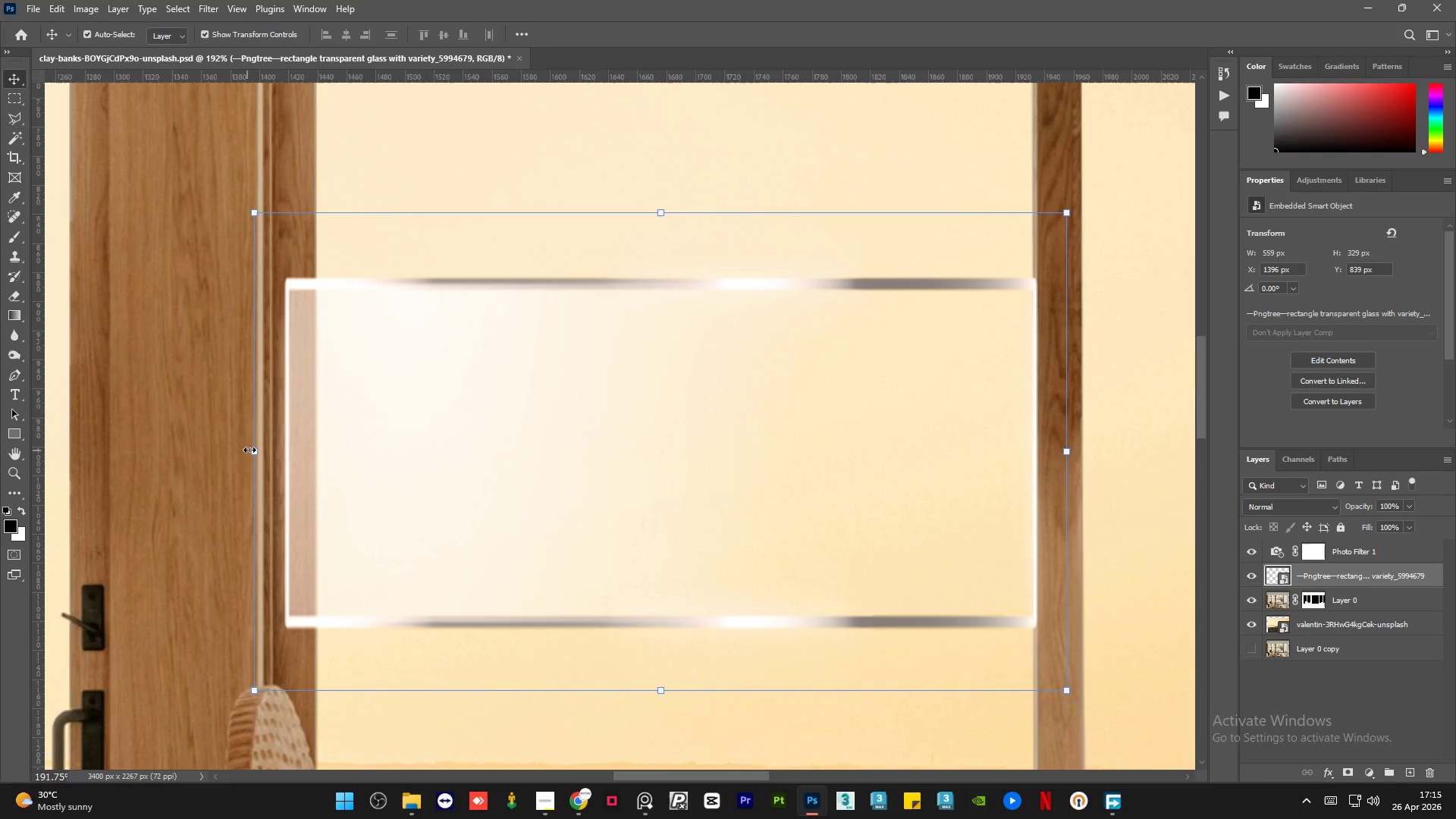 
left_click_drag(start_coordinate=[251, 450], to_coordinate=[283, 447])
 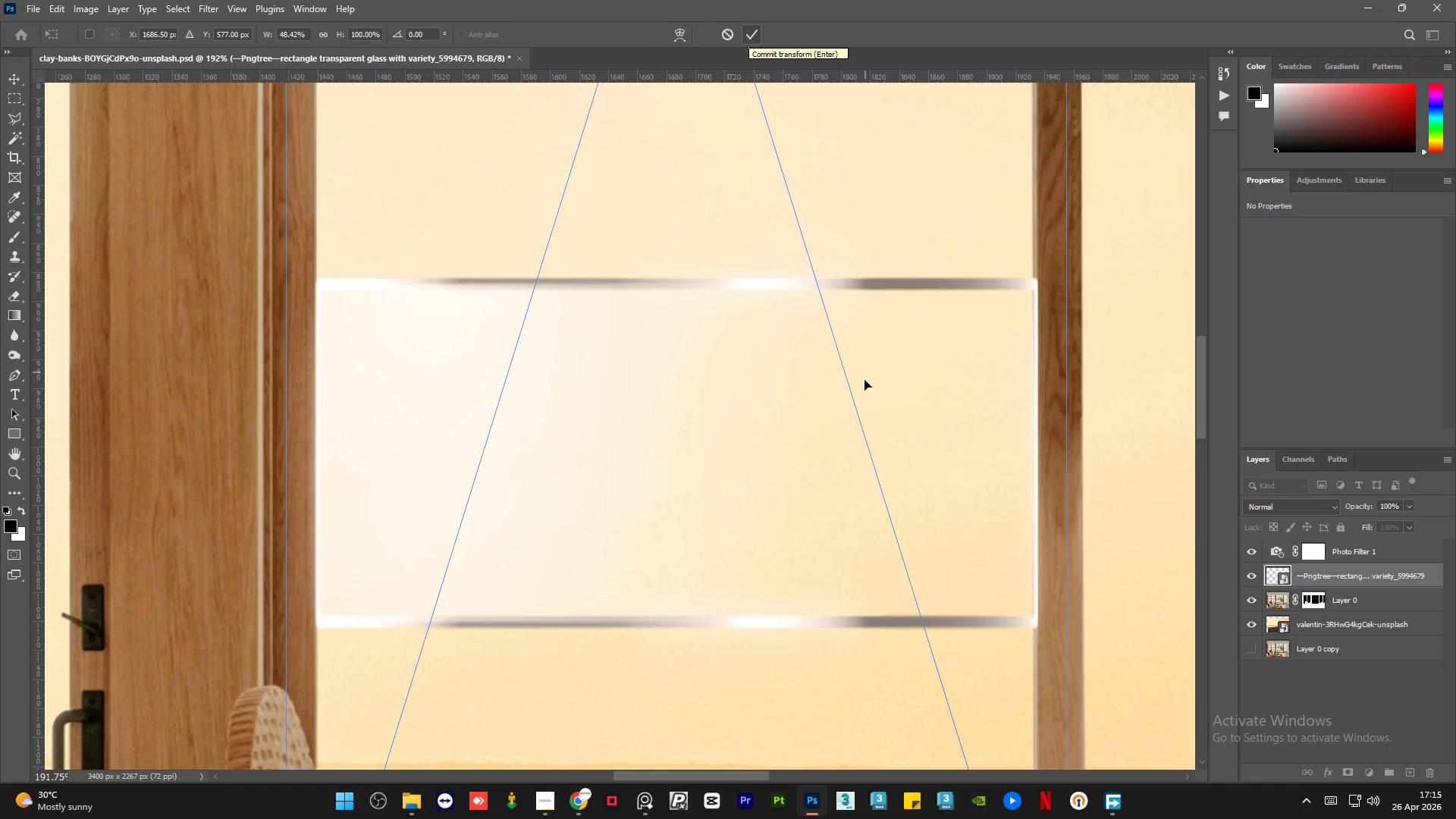 
left_click([751, 36])
 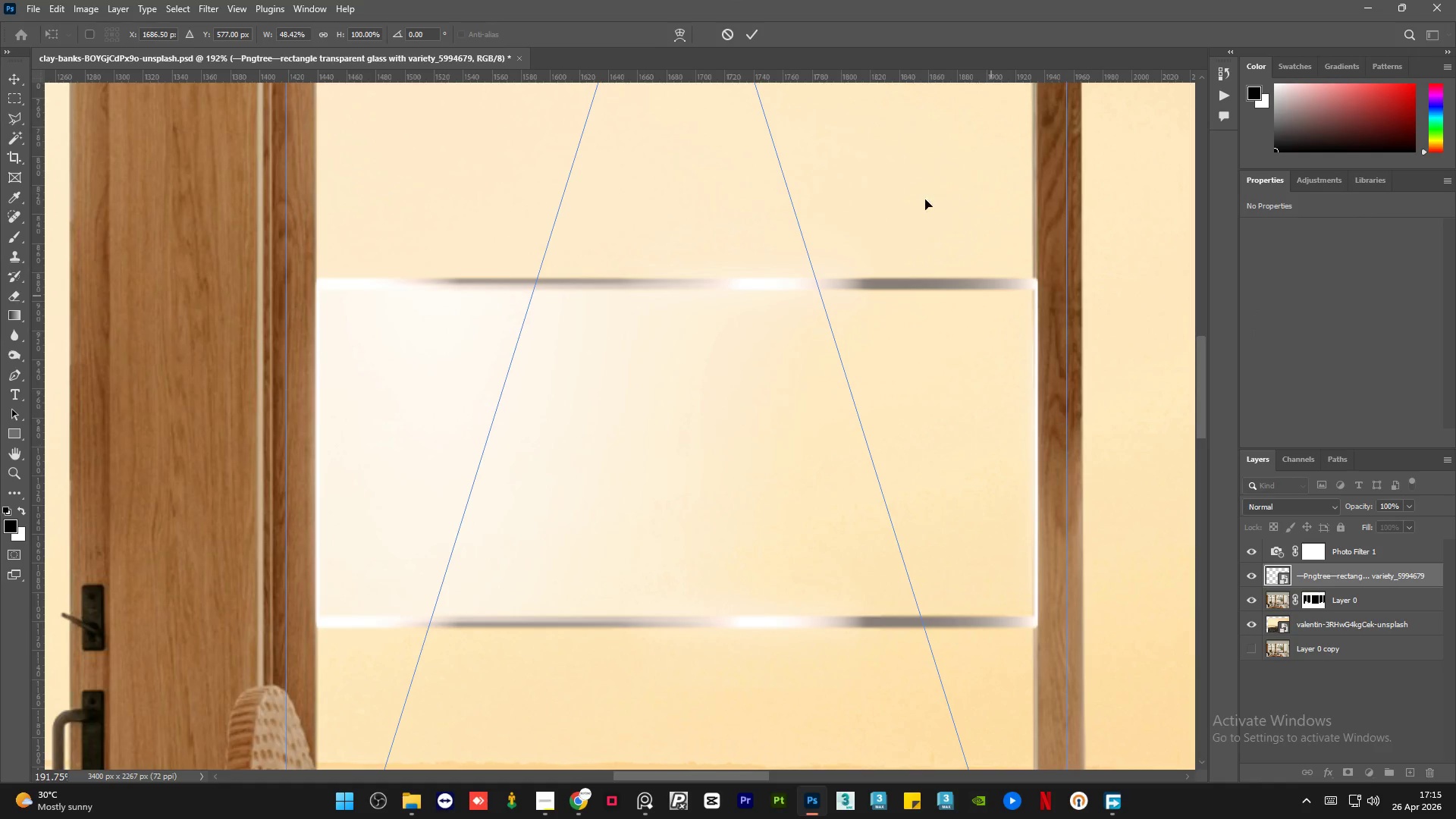 
left_click([749, 35])
 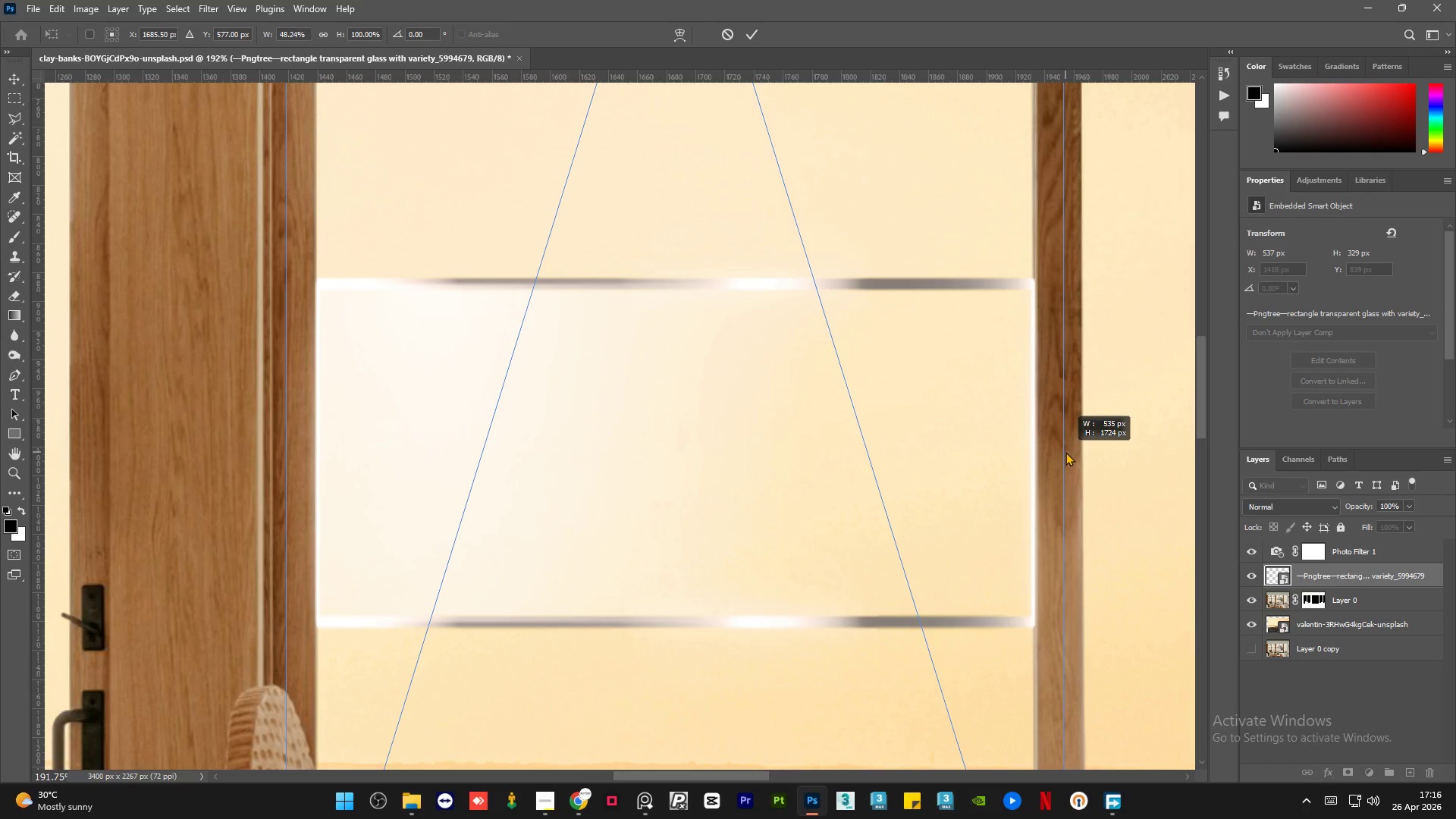 
wait(5.44)
 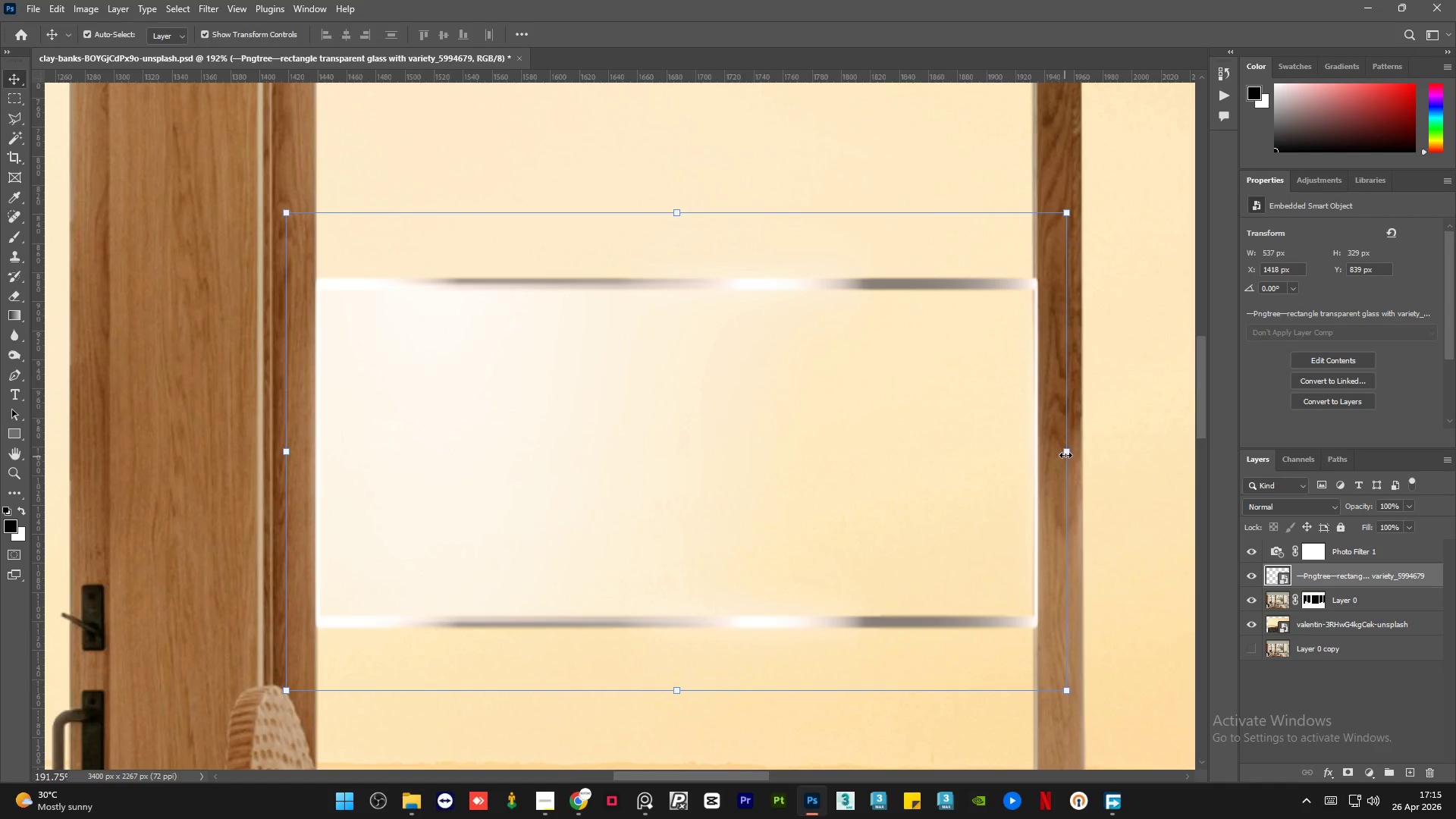 
left_click([752, 41])
 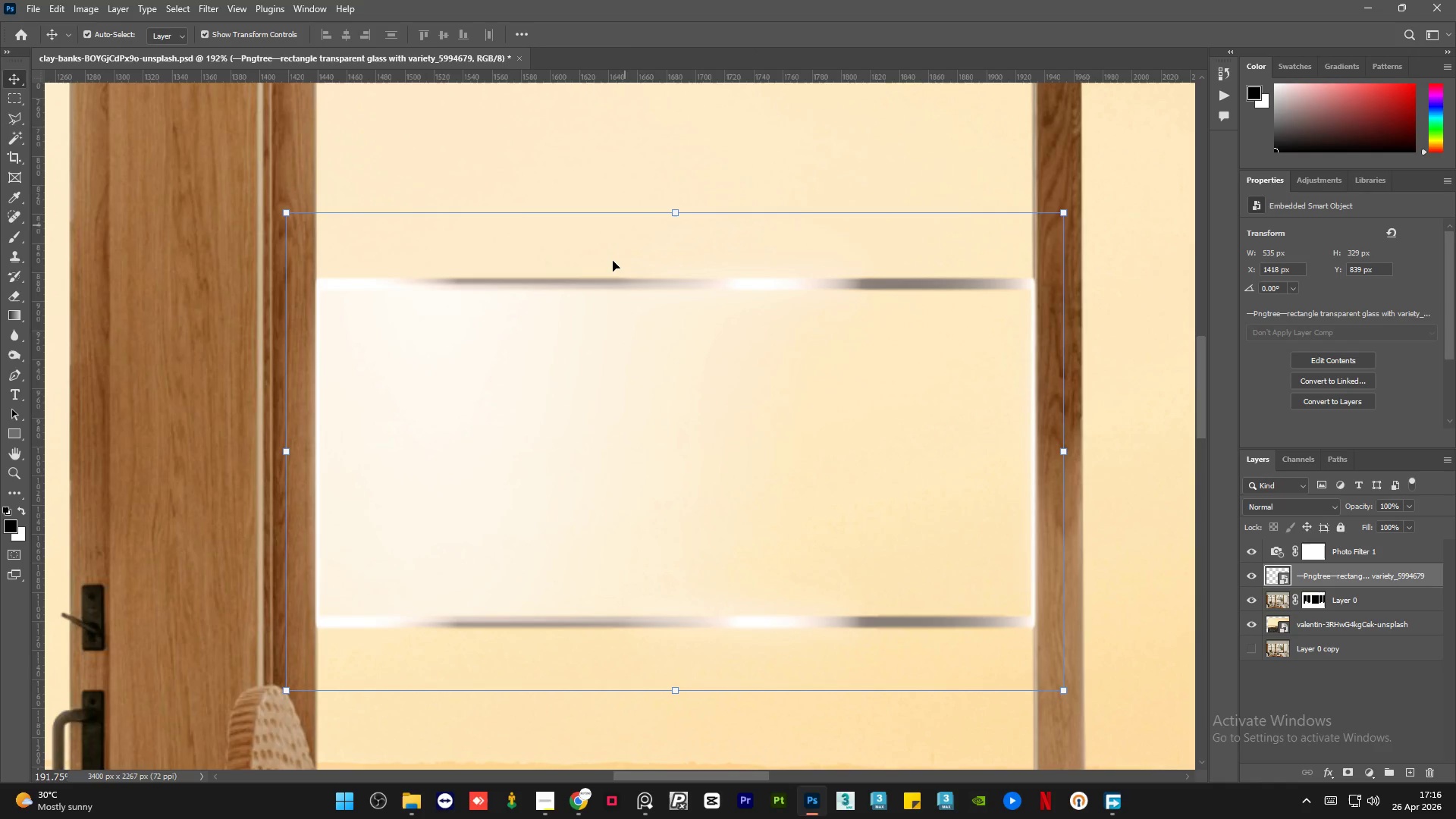 
wait(6.11)
 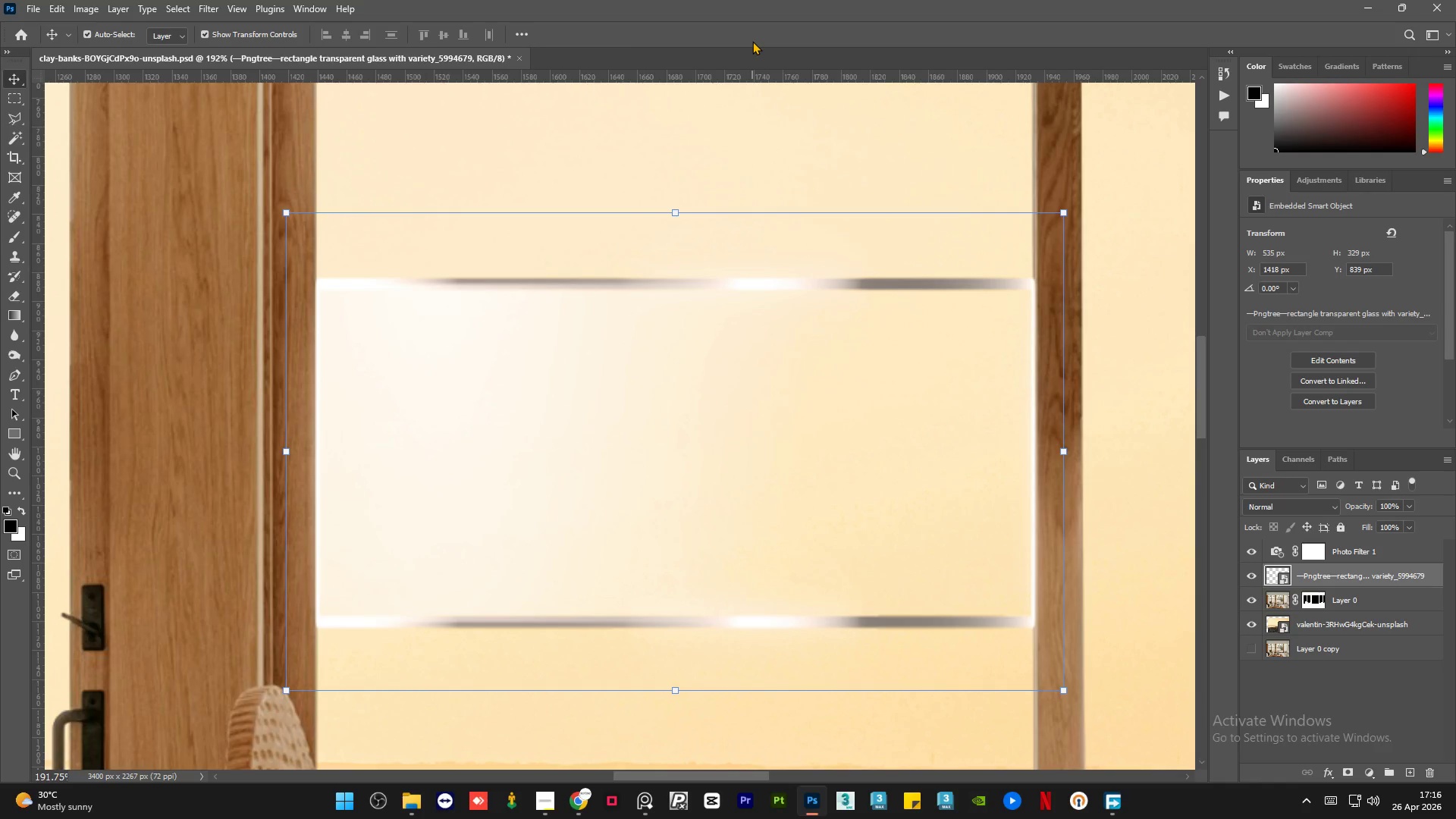 
hold_key(key=AltLeft, duration=1.88)
scroll: coordinate [639, 390], scroll_direction: down, amount: 3.0
 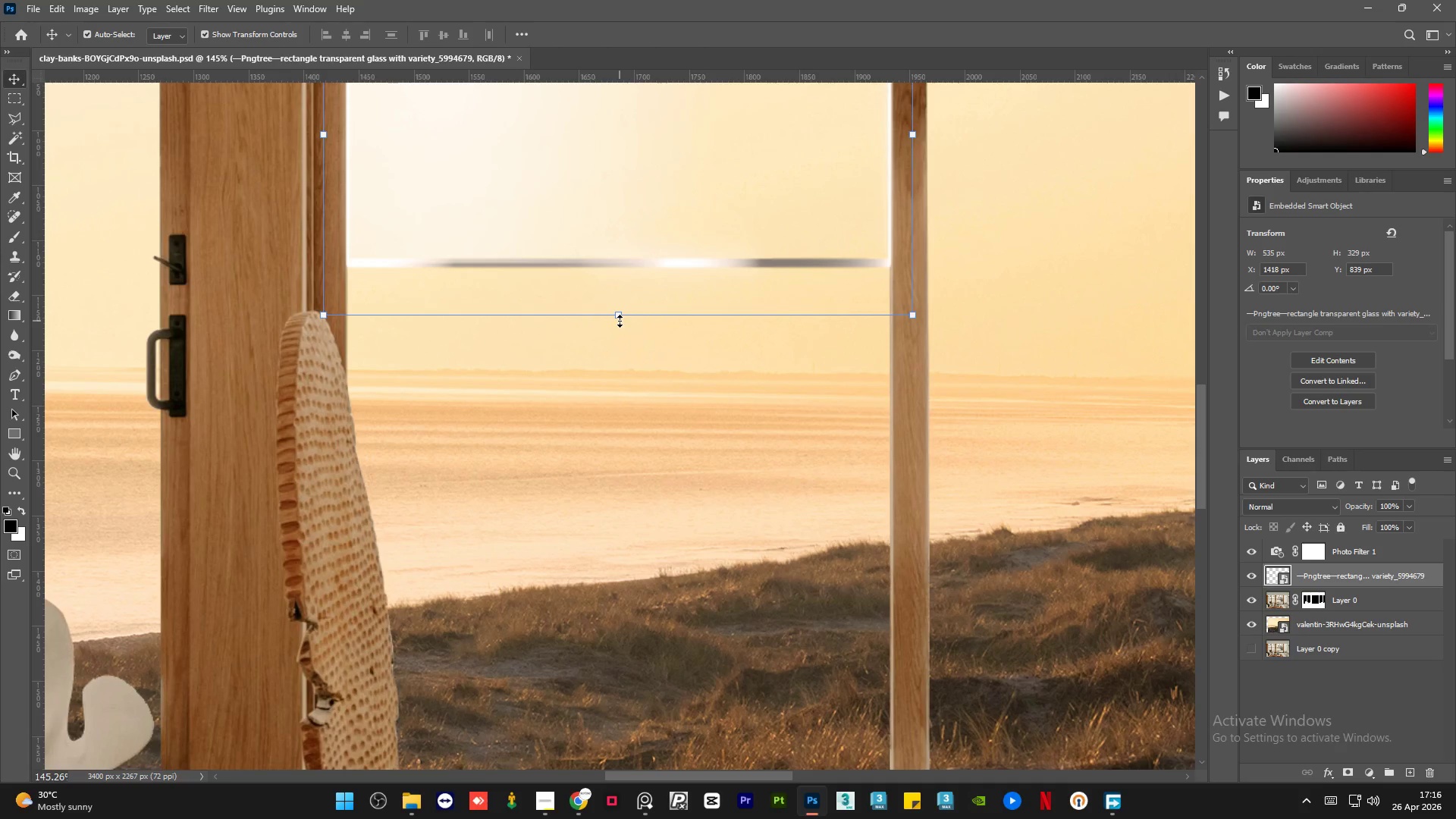 
hold_key(key=AltLeft, duration=0.48)
scroll: coordinate [620, 321], scroll_direction: down, amount: 4.0
 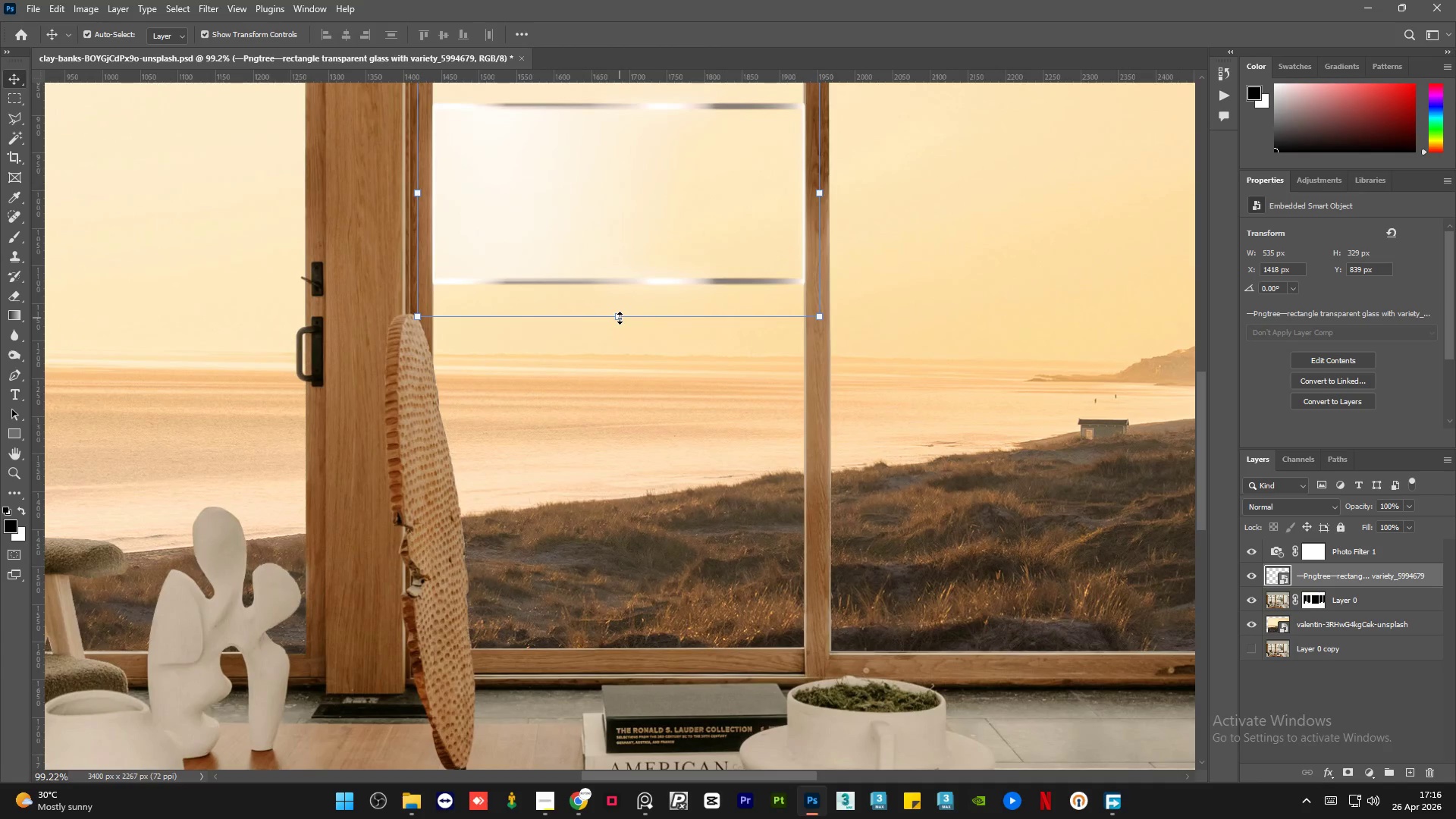 
left_click_drag(start_coordinate=[620, 318], to_coordinate=[622, 331])
 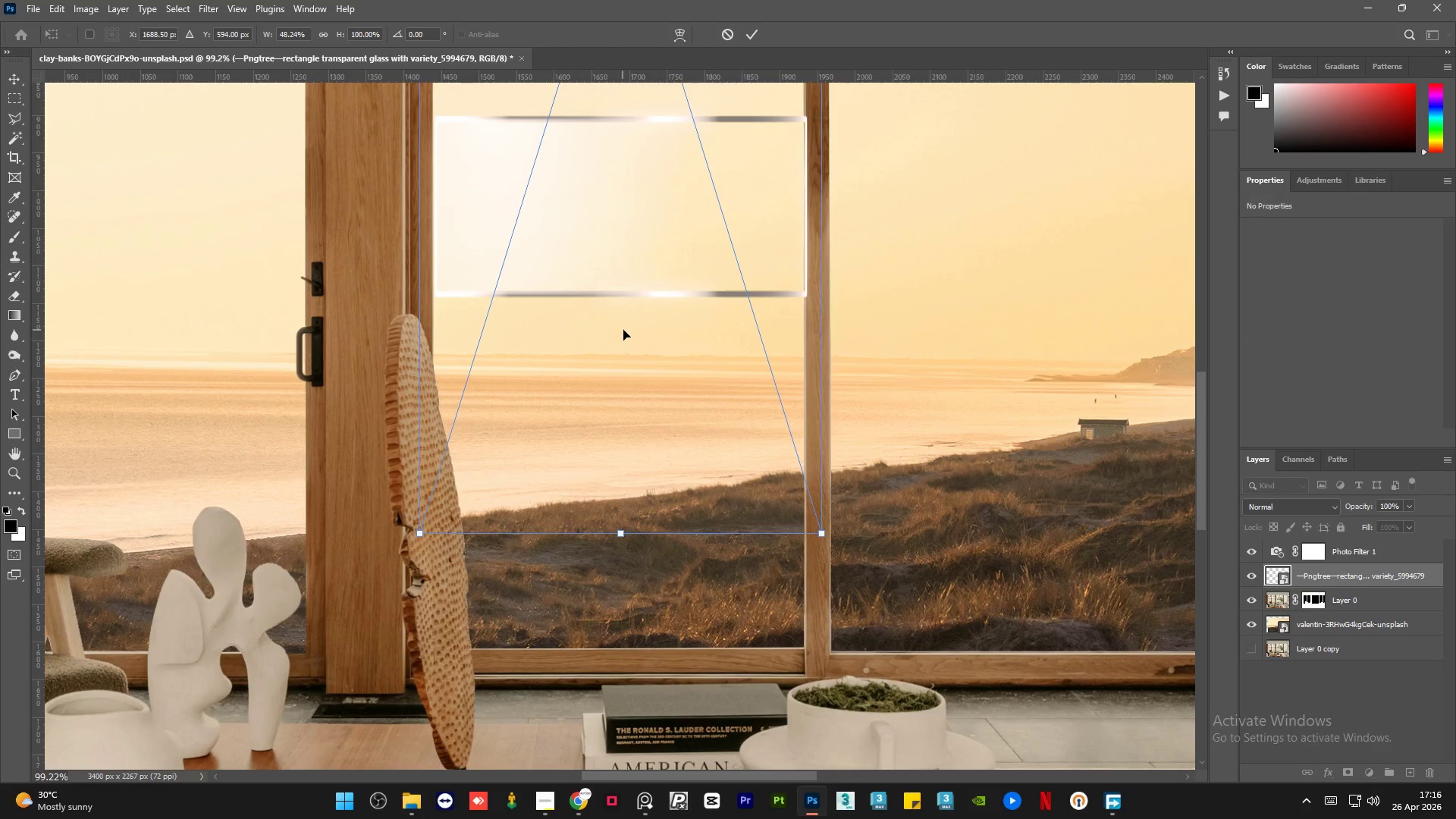 
key(Alt+Control+AltLeft)
 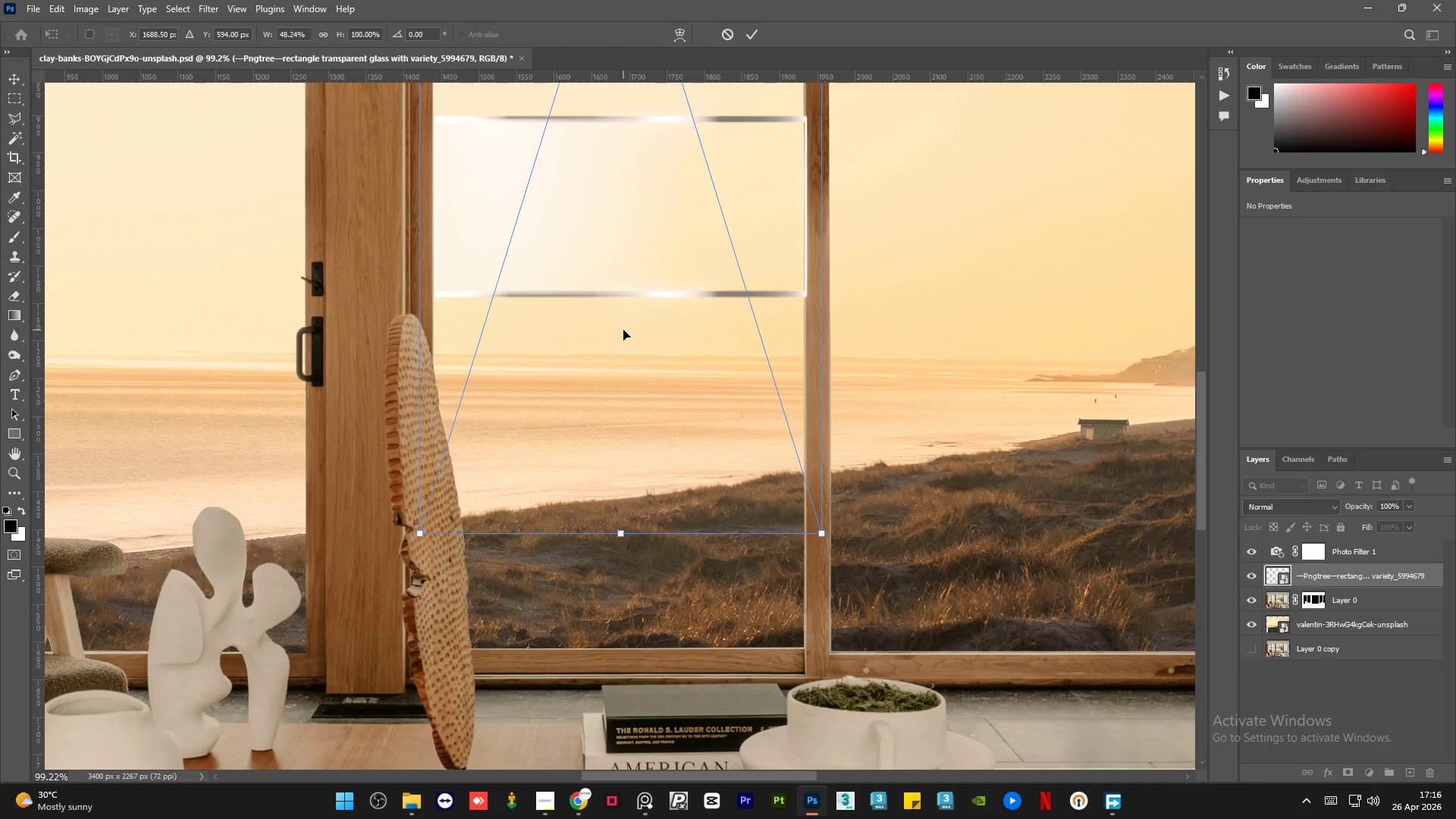 
key(Alt+Control+Z)
 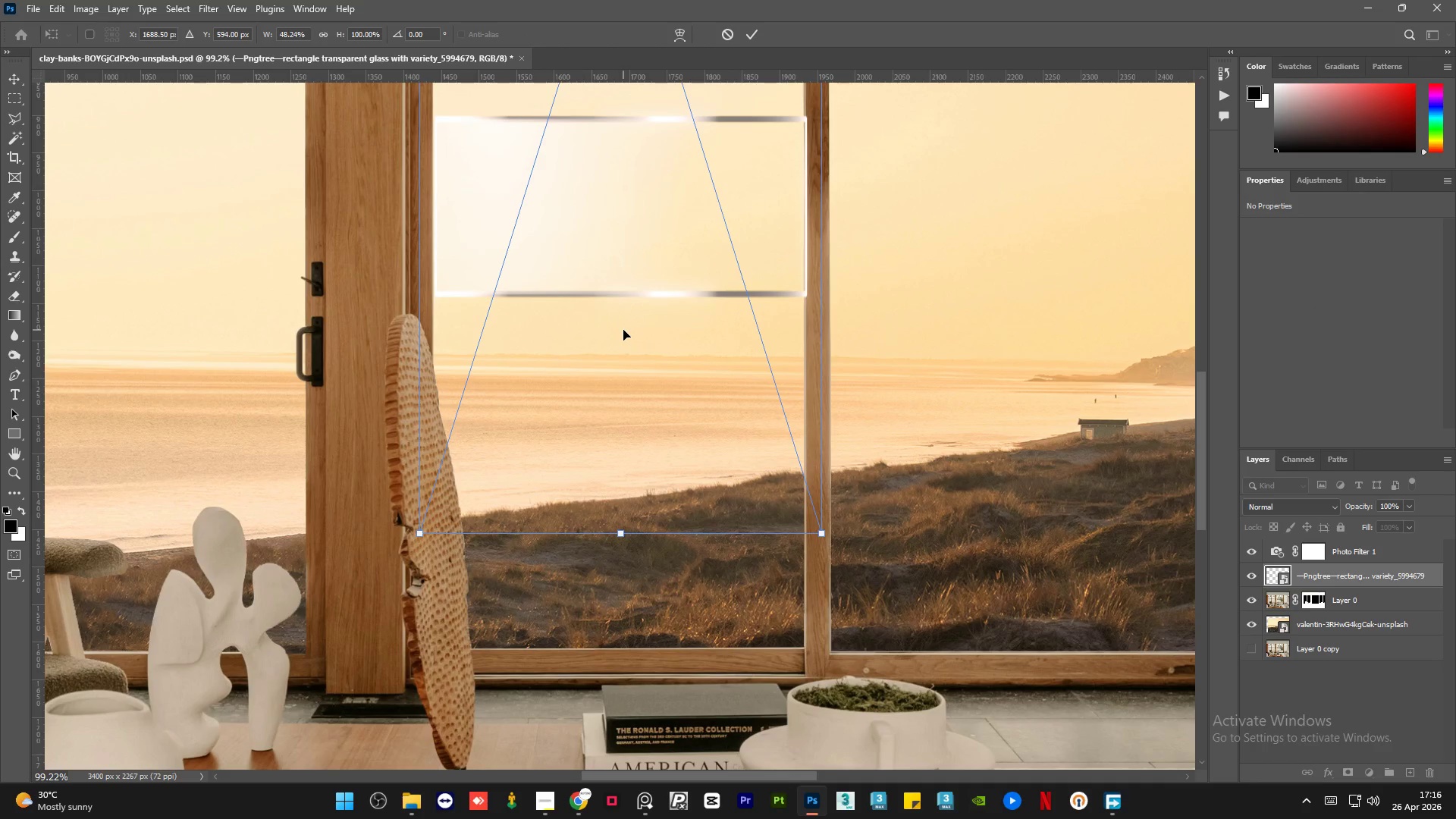 
key(Control+Z)
 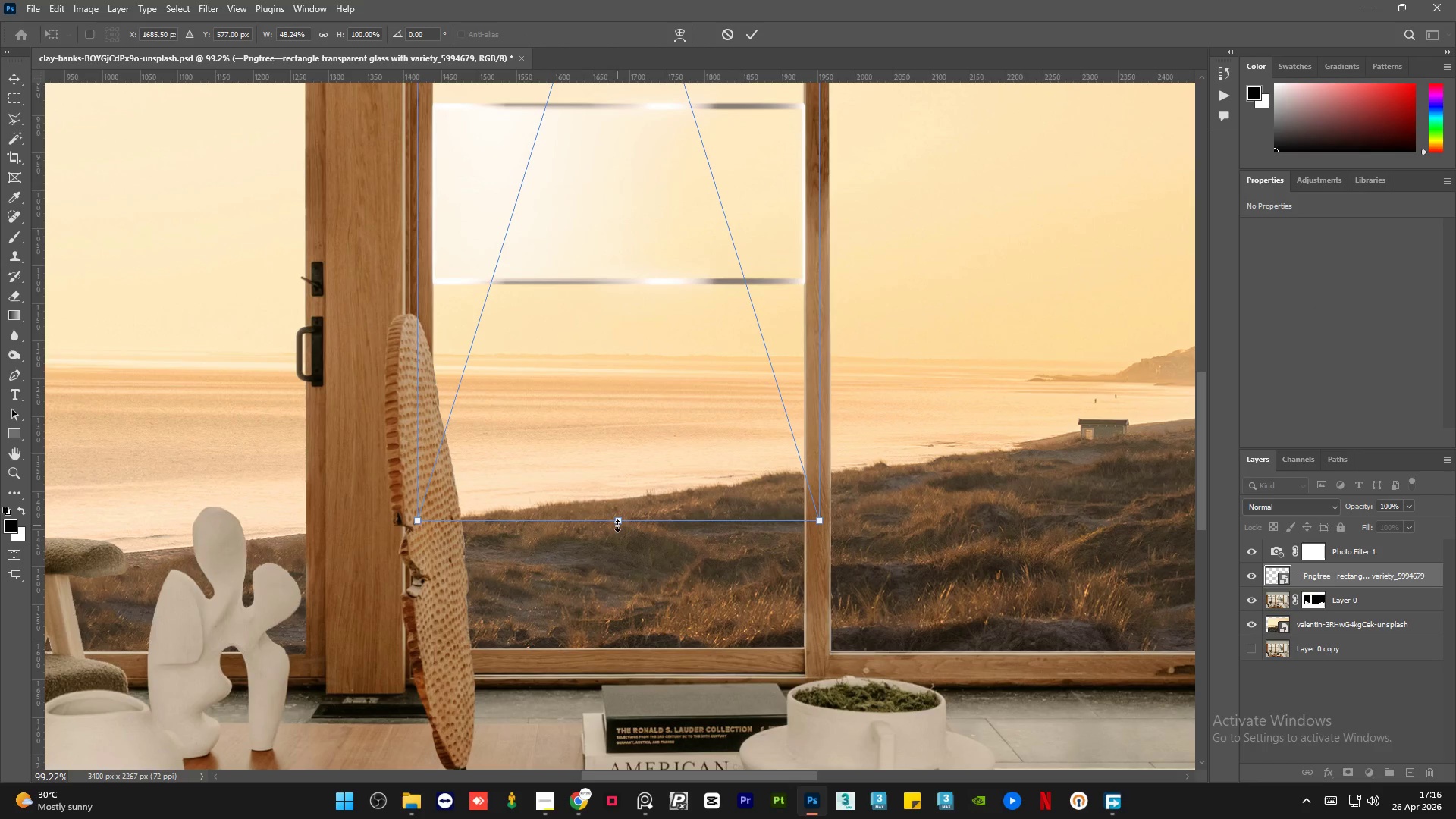 
left_click_drag(start_coordinate=[619, 522], to_coordinate=[618, 748])
 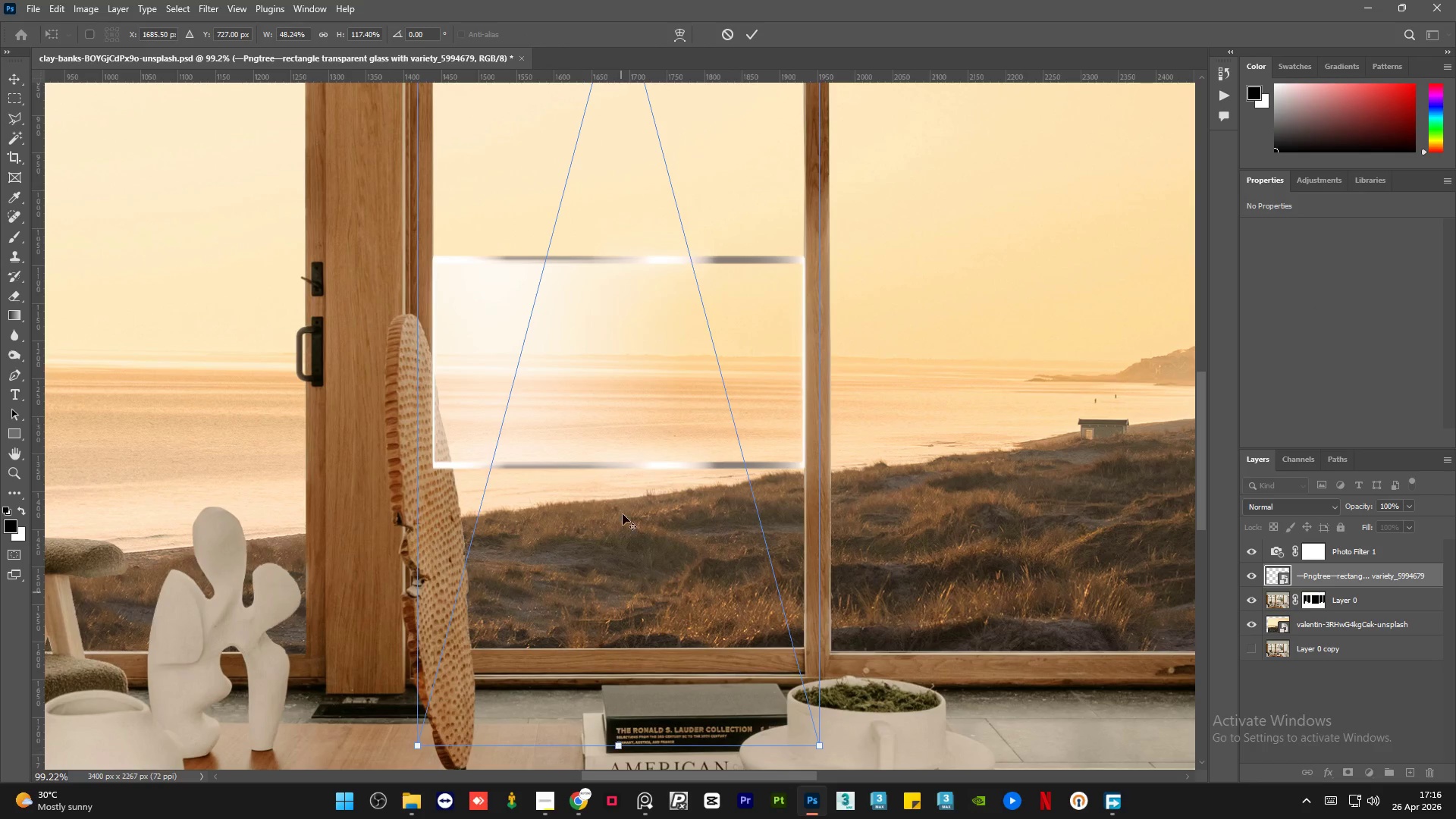 
hold_key(key=AltLeft, duration=1.25)
scroll: coordinate [627, 641], scroll_direction: up, amount: 4.0
 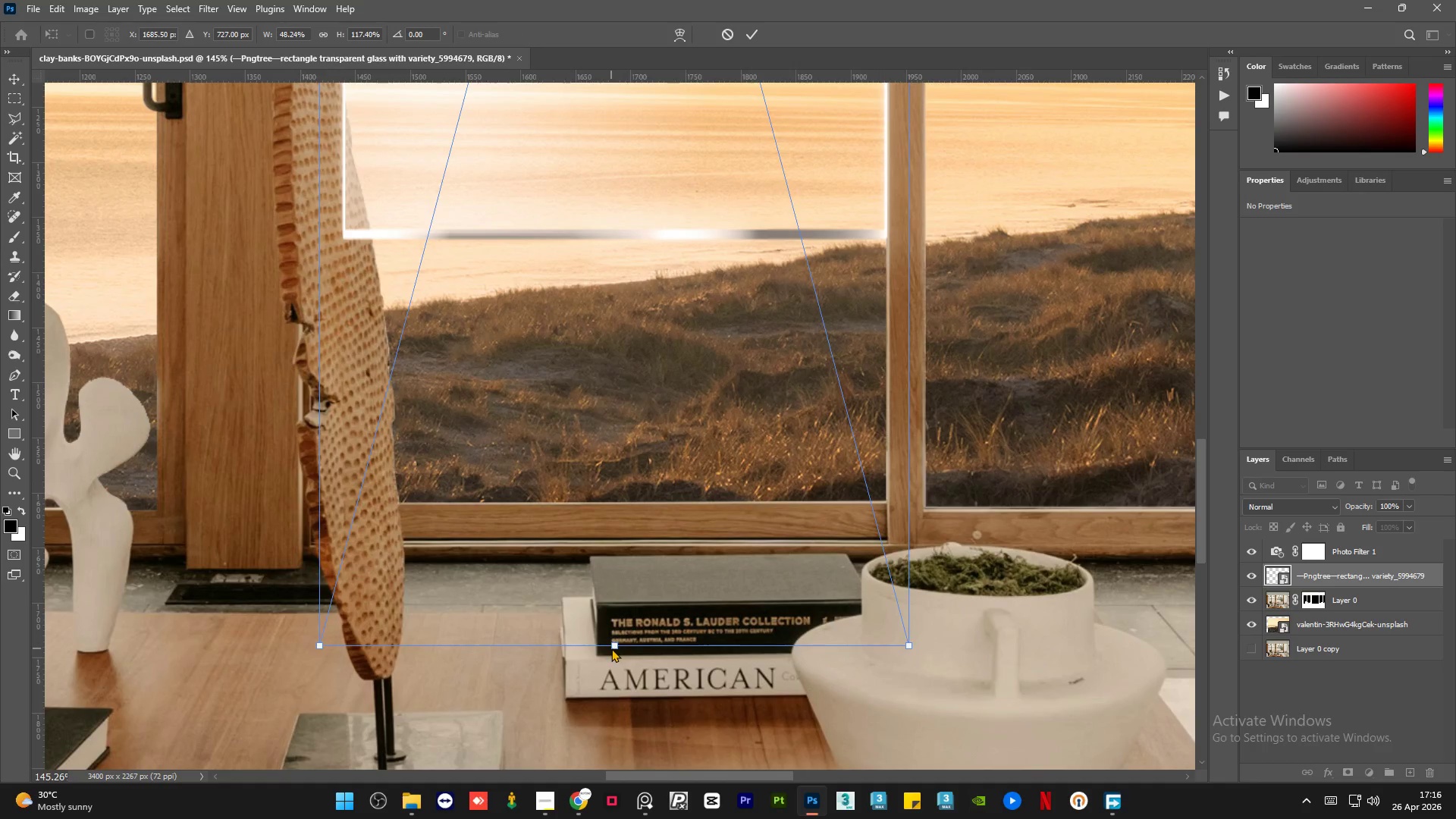 
left_click([611, 648])
 